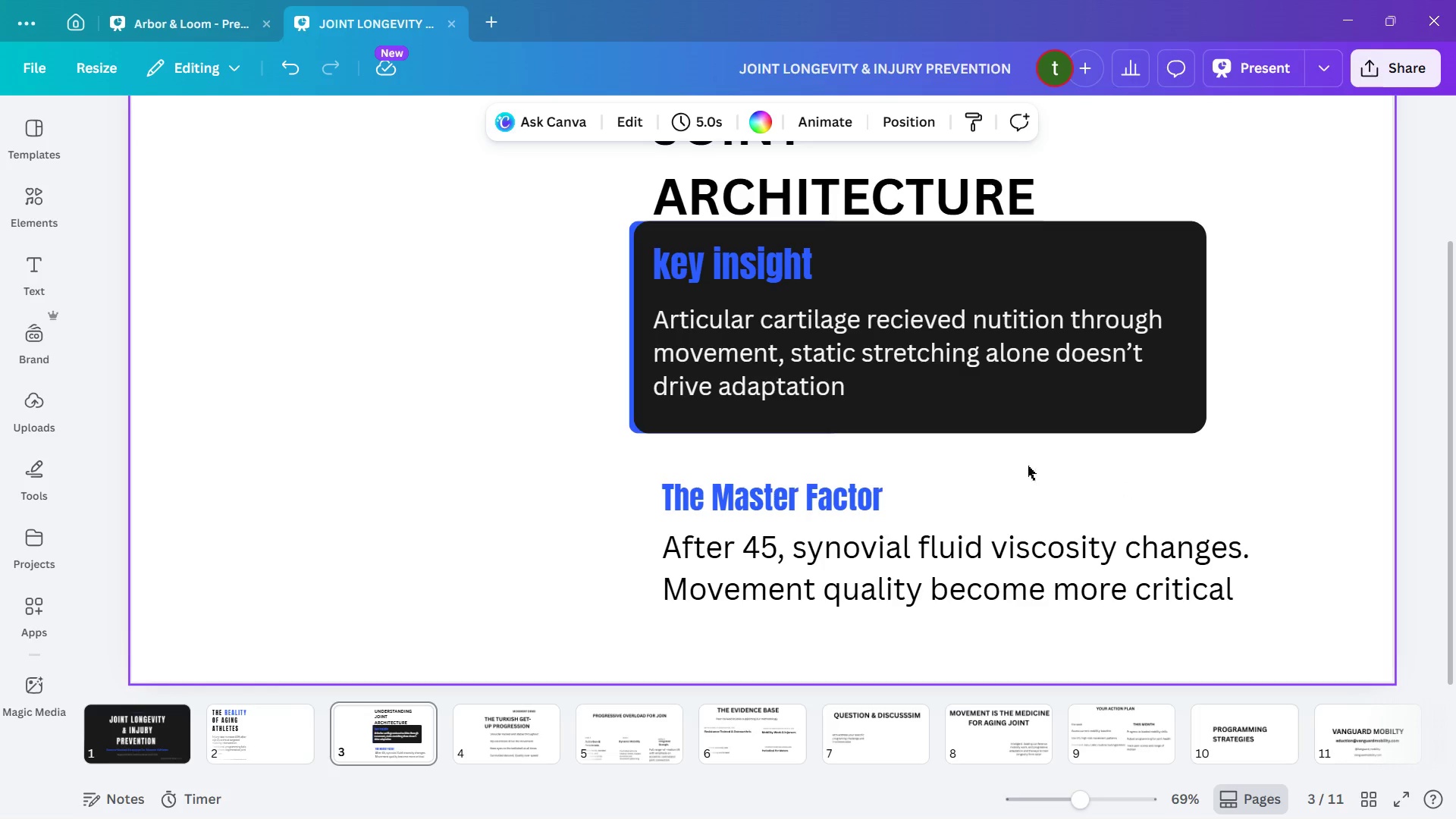 
left_click([1245, 512])
 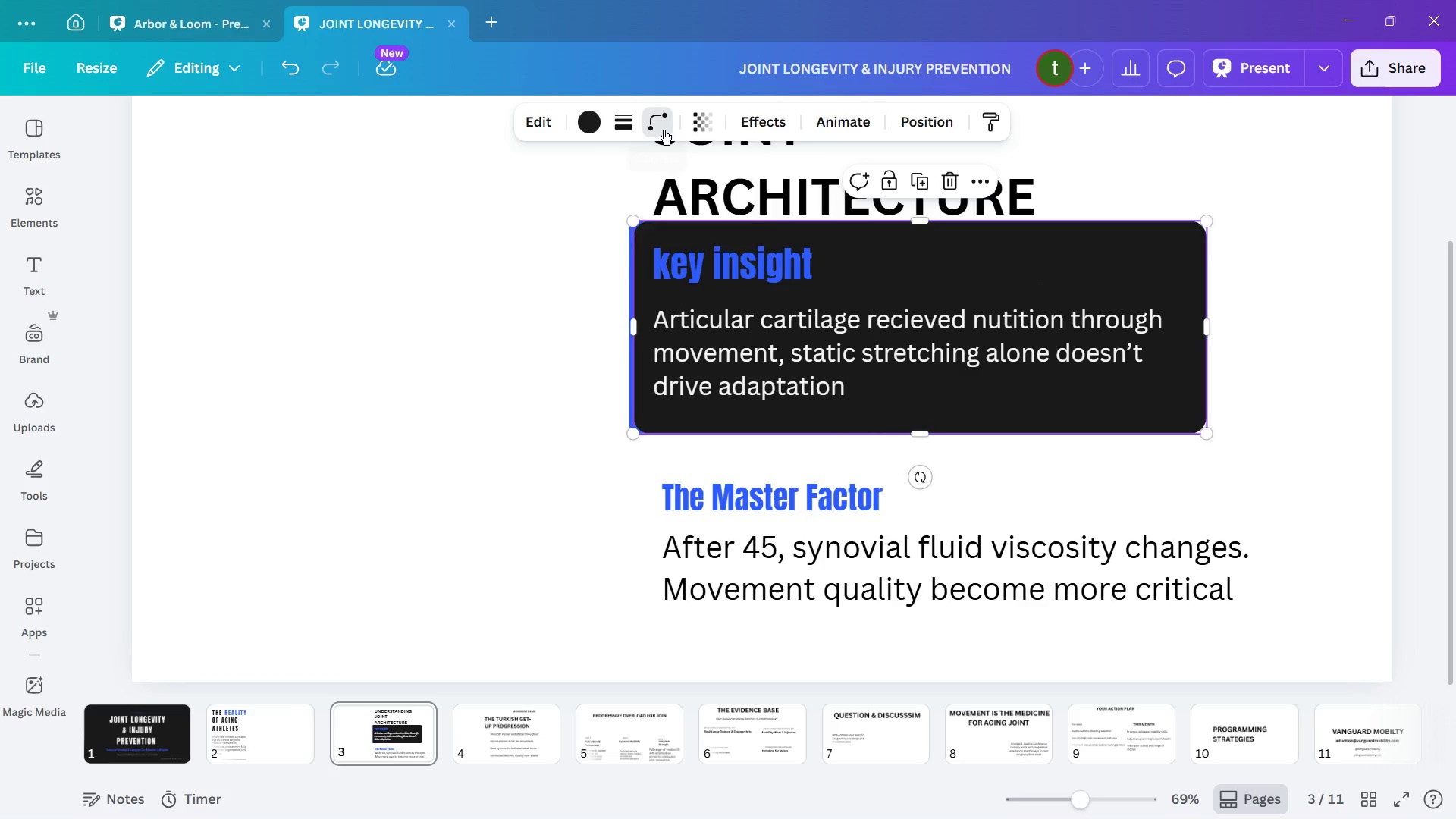 
wait(7.33)
 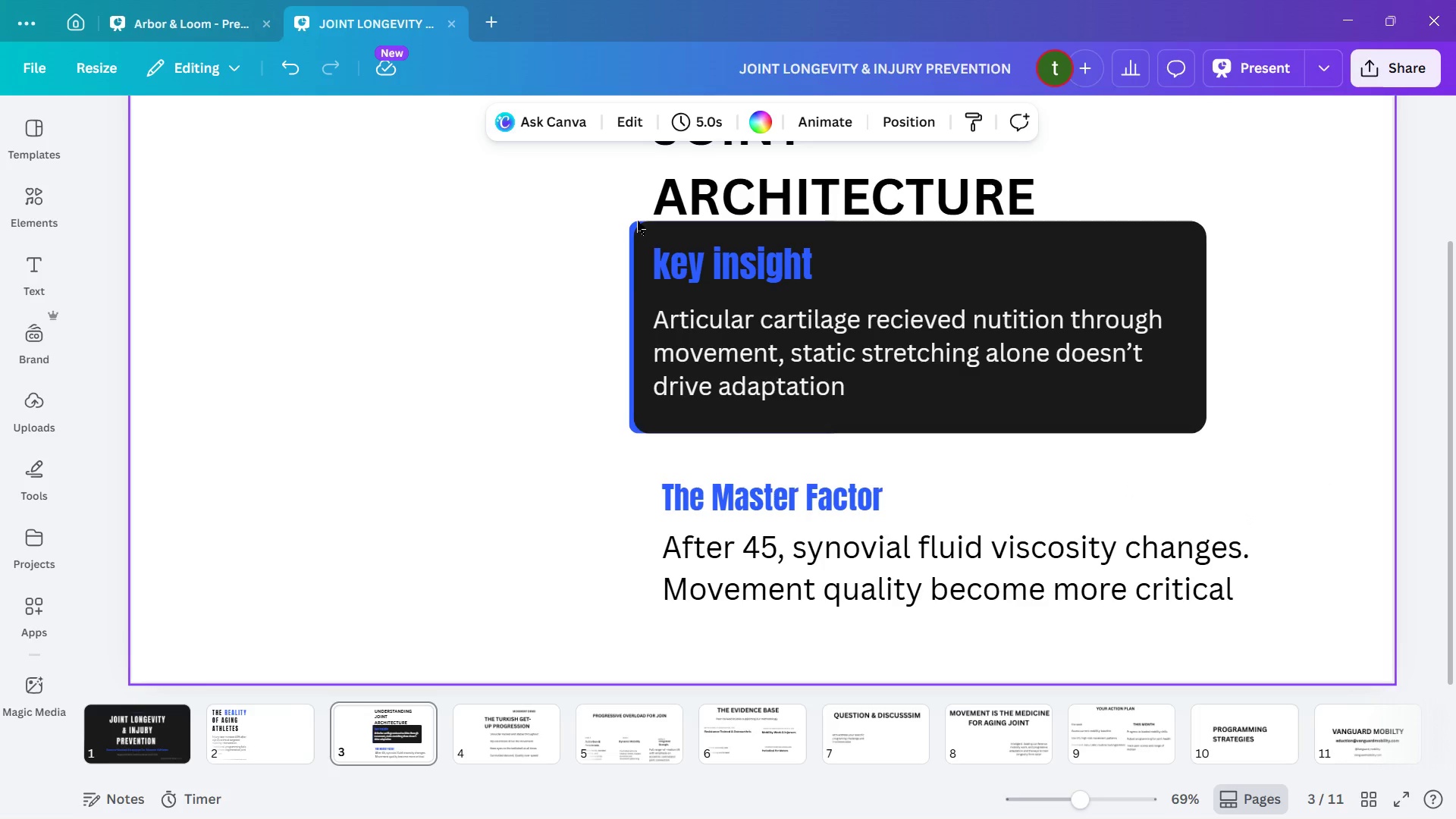 
left_click([513, 386])
 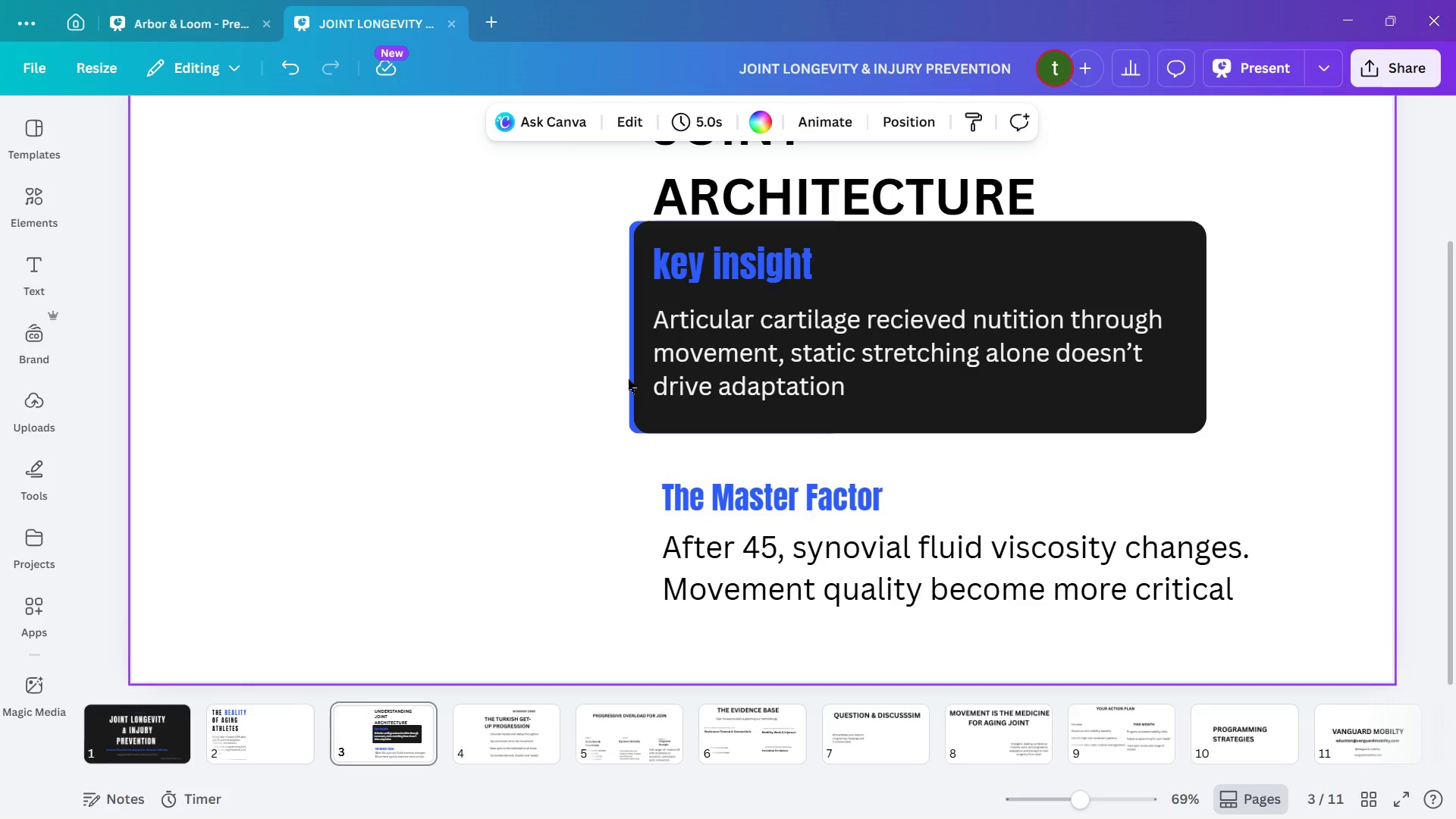 
double_click([631, 378])
 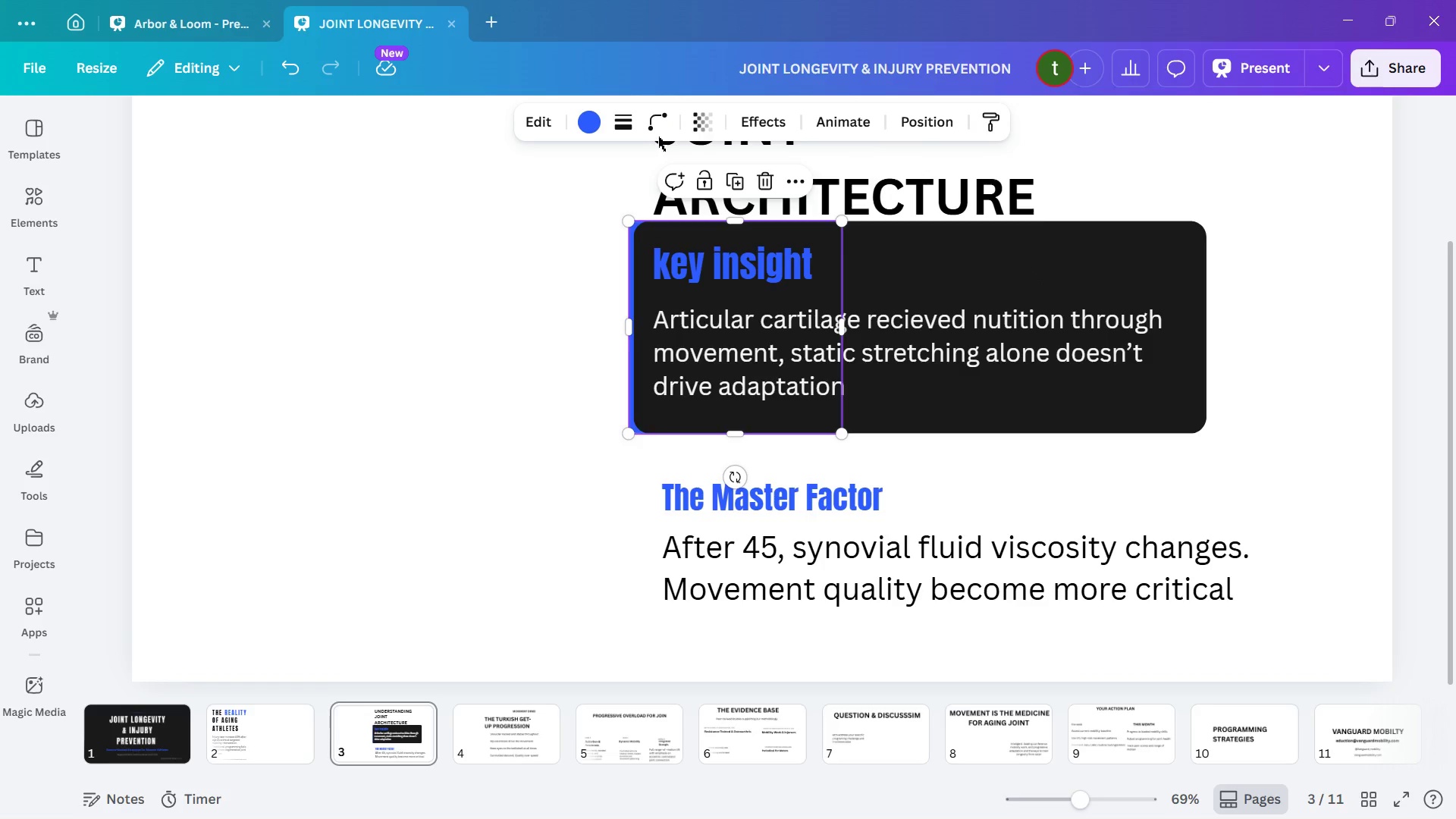 
left_click([655, 129])
 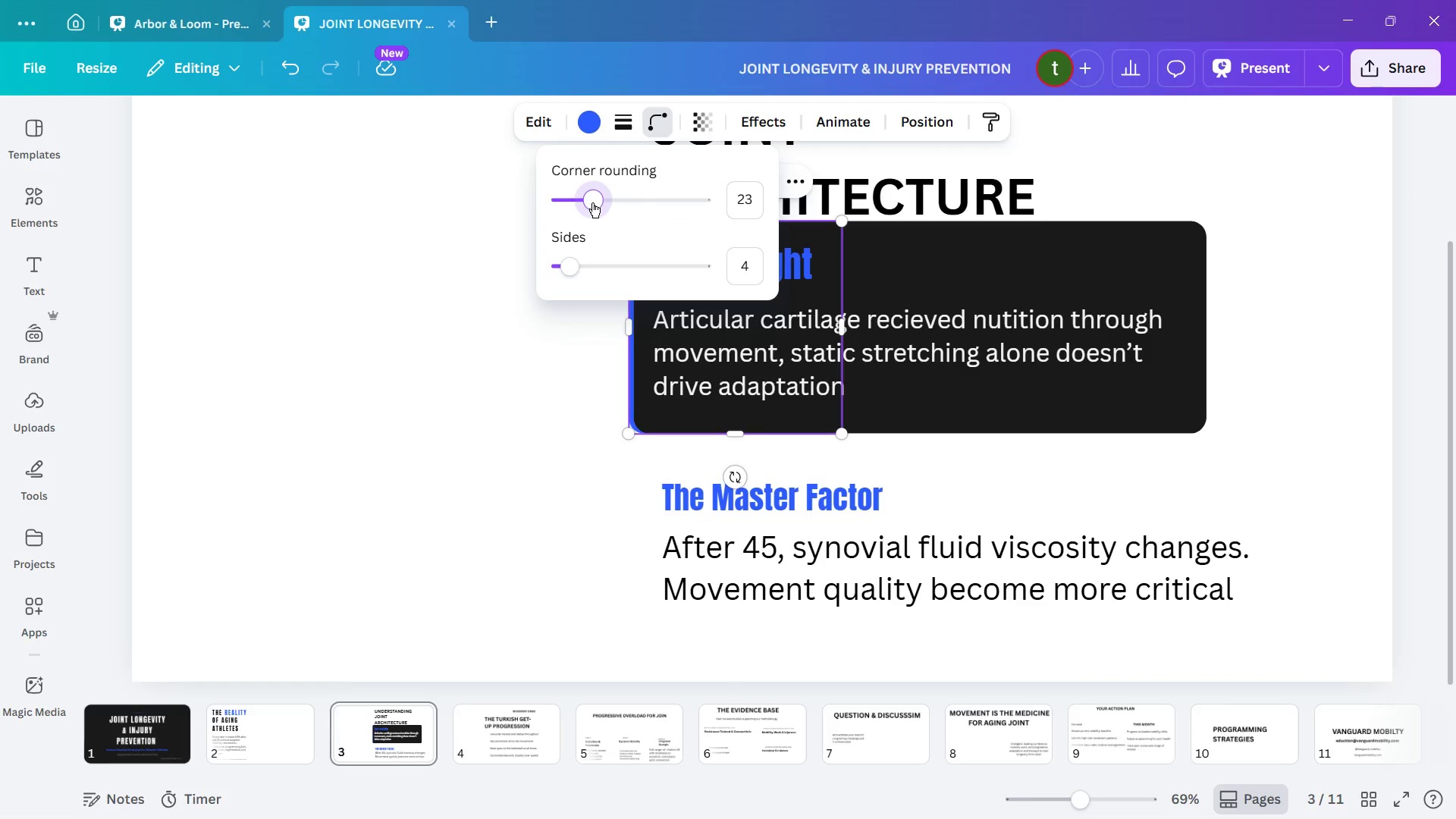 
key(ArrowRight)
 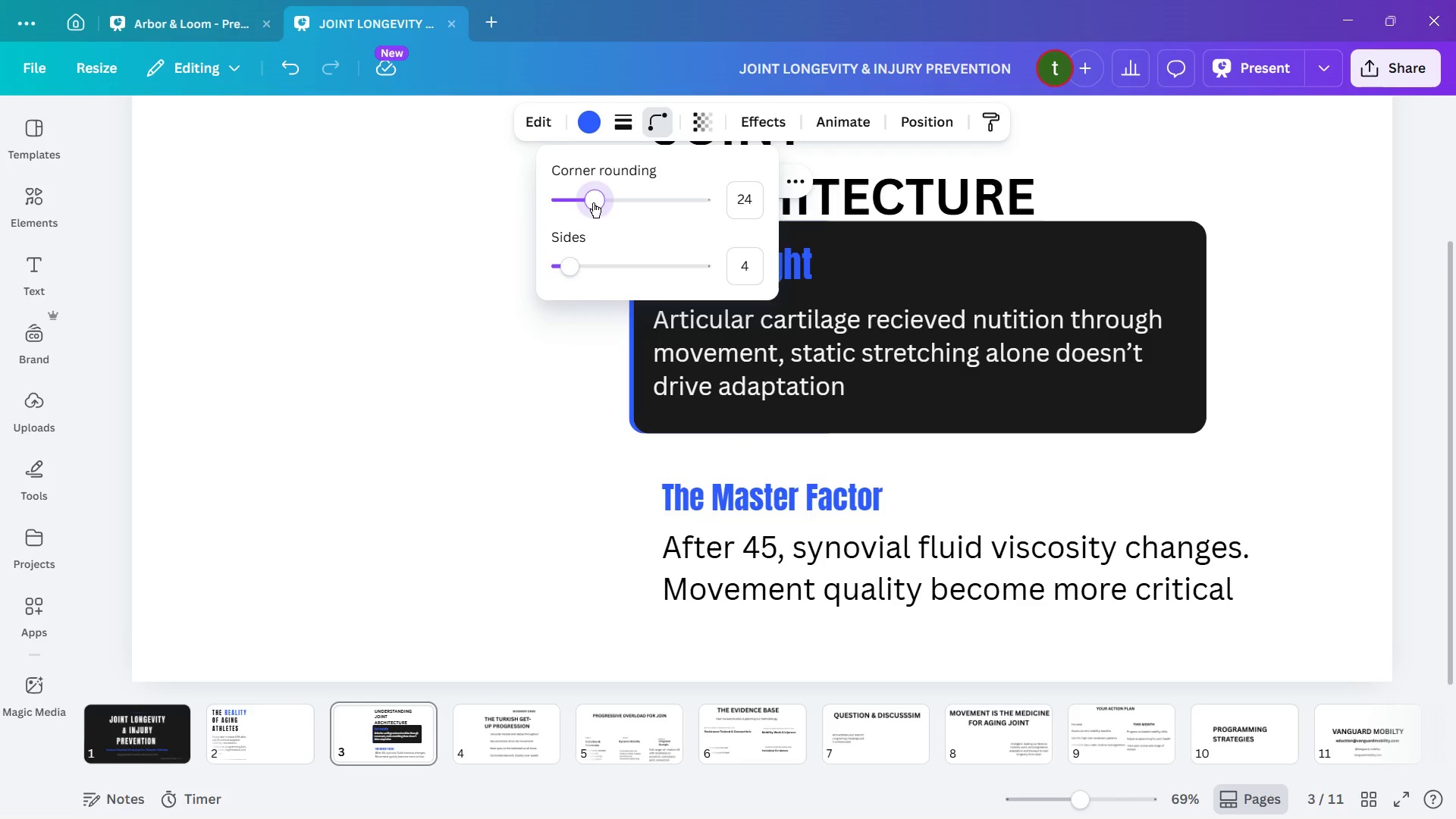 
key(ArrowRight)
 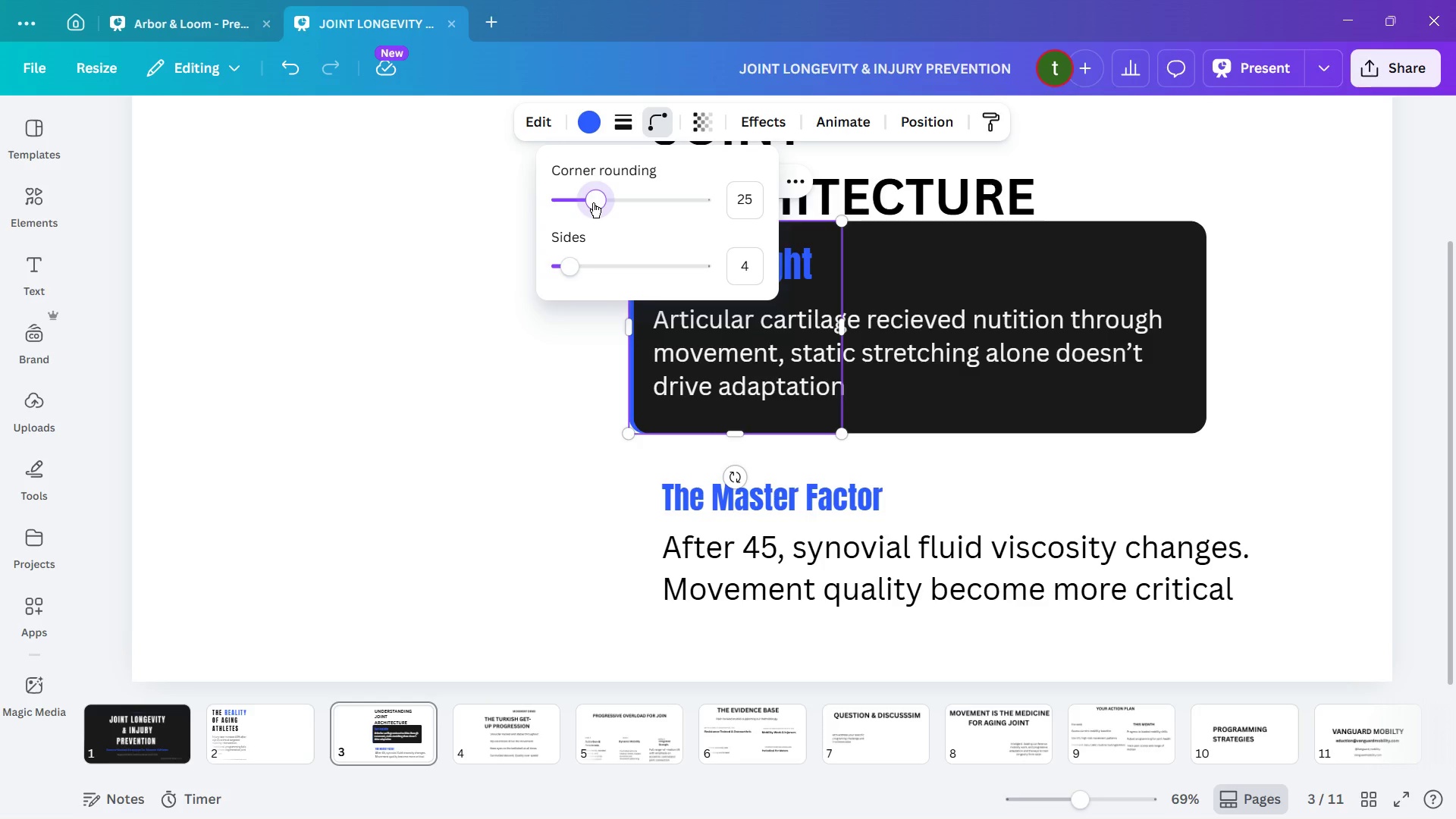 
wait(8.34)
 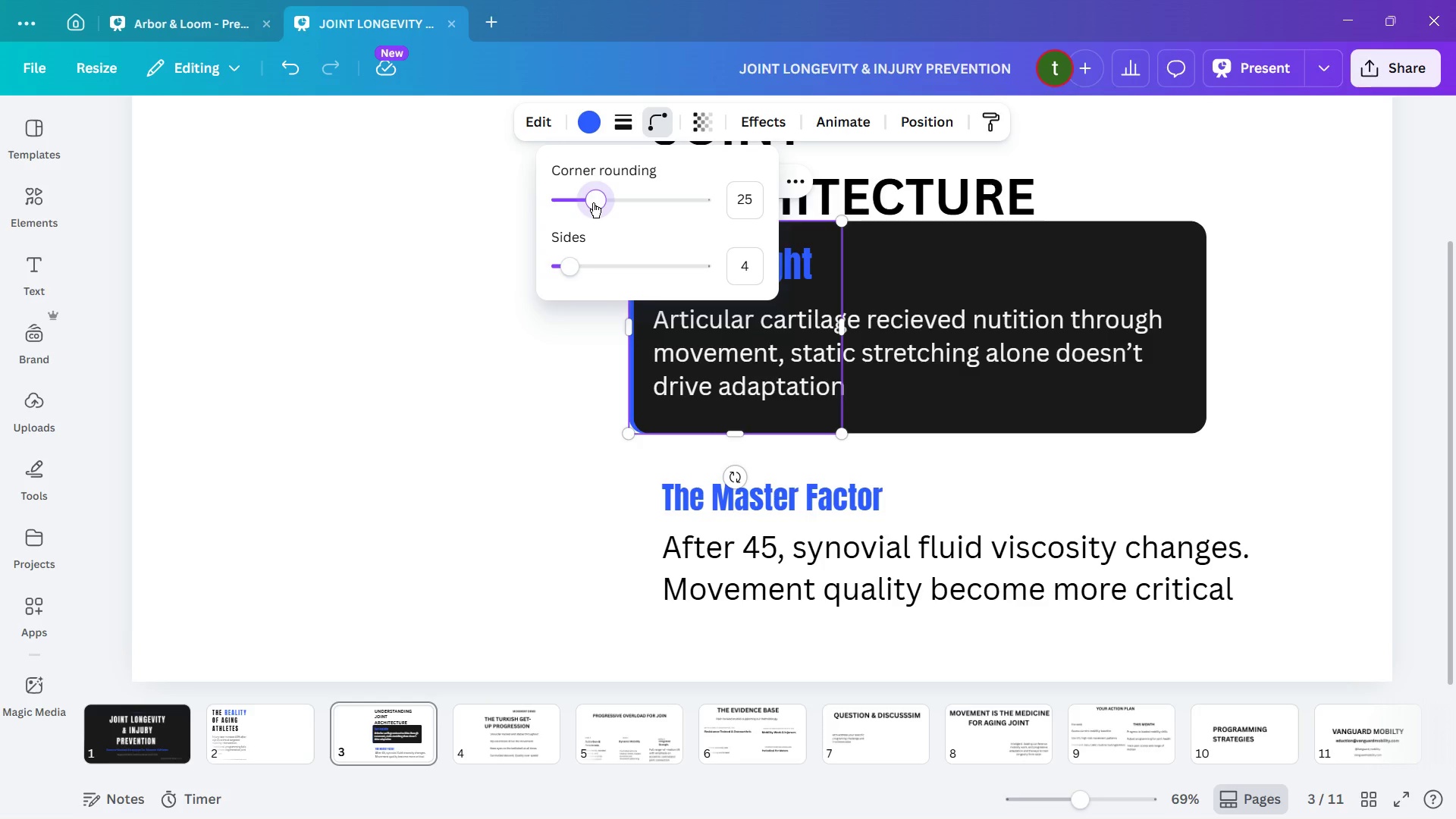 
left_click([683, 421])
 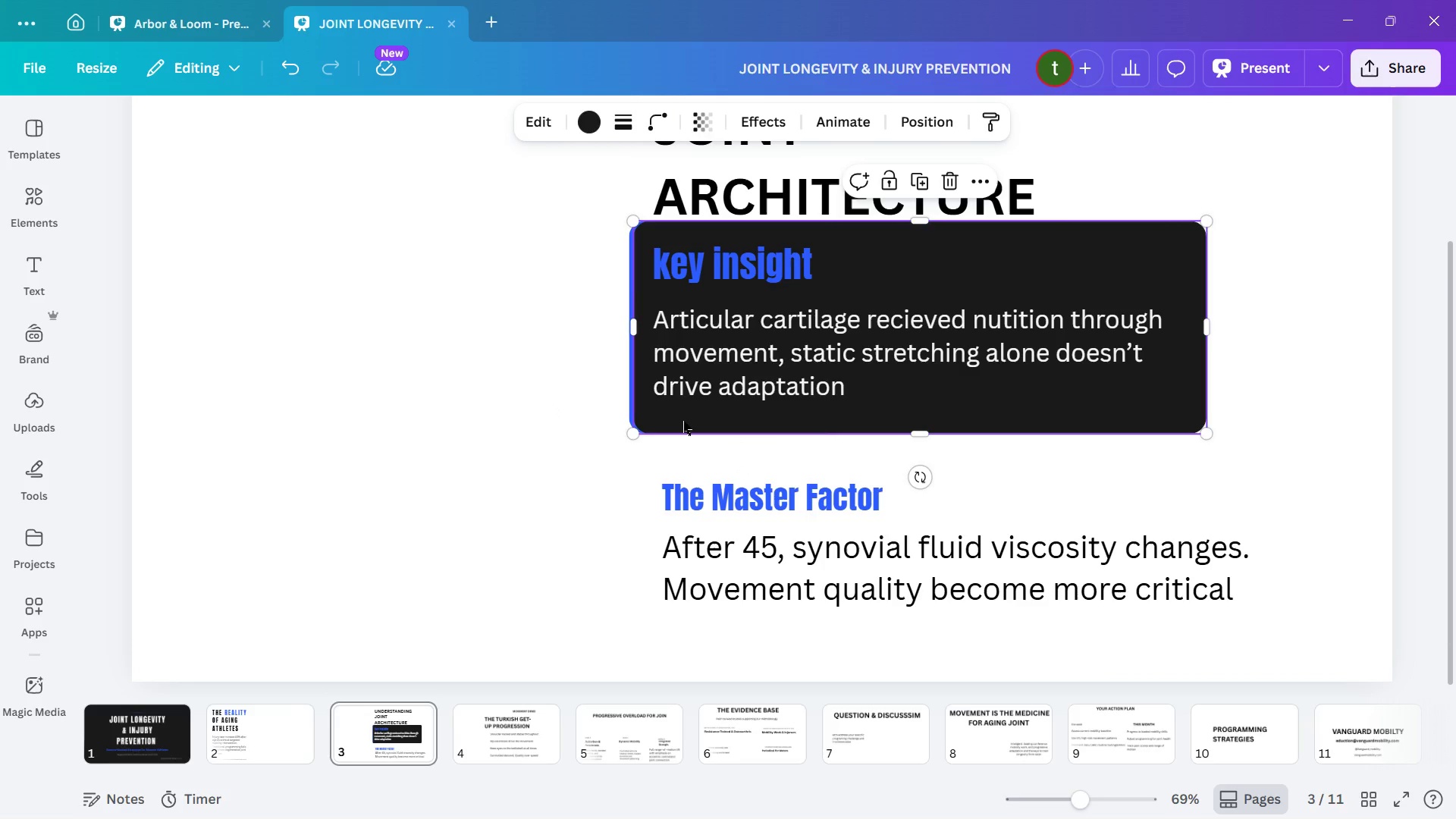 
key(ArrowRight)
 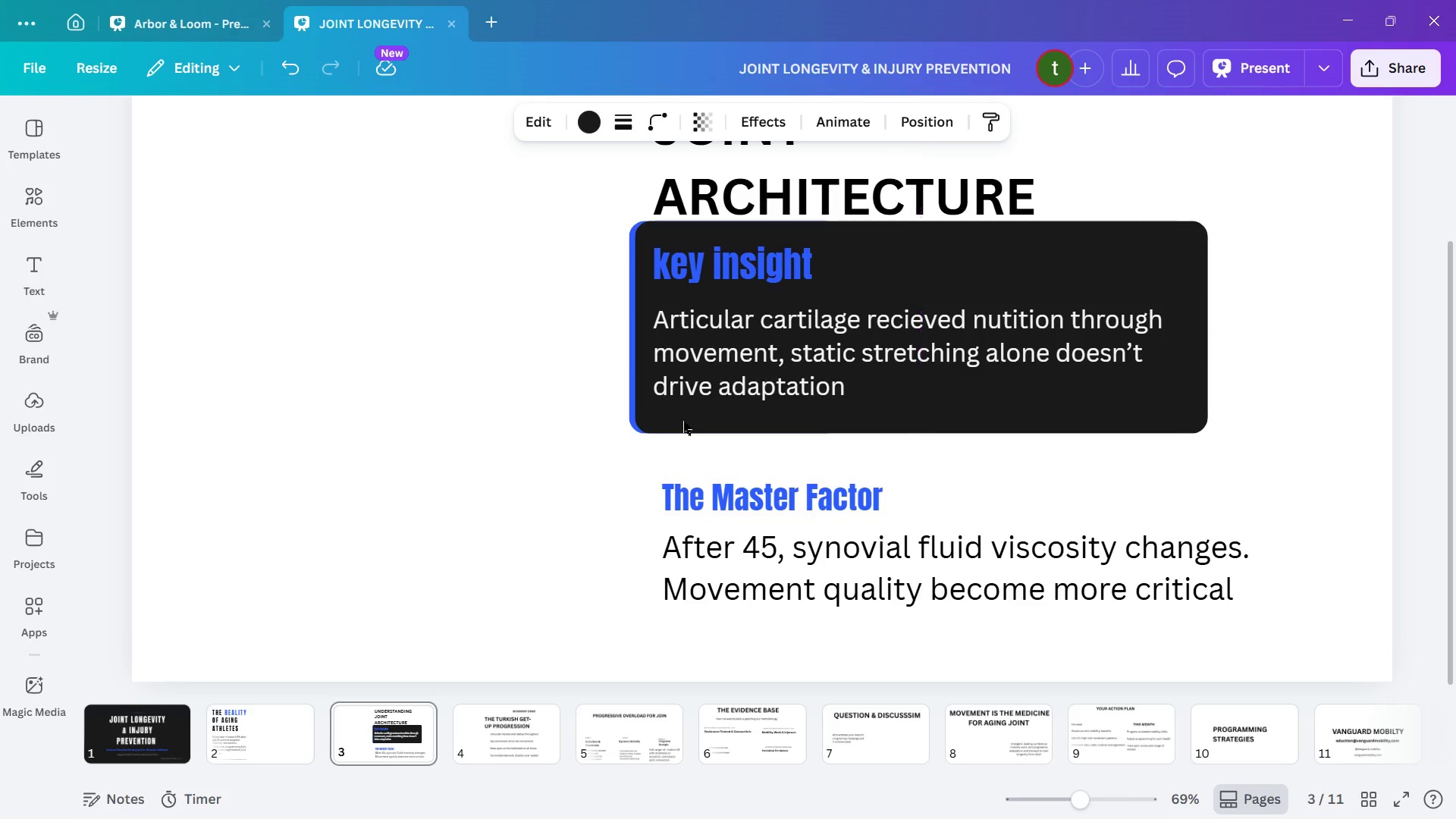 
key(ArrowRight)
 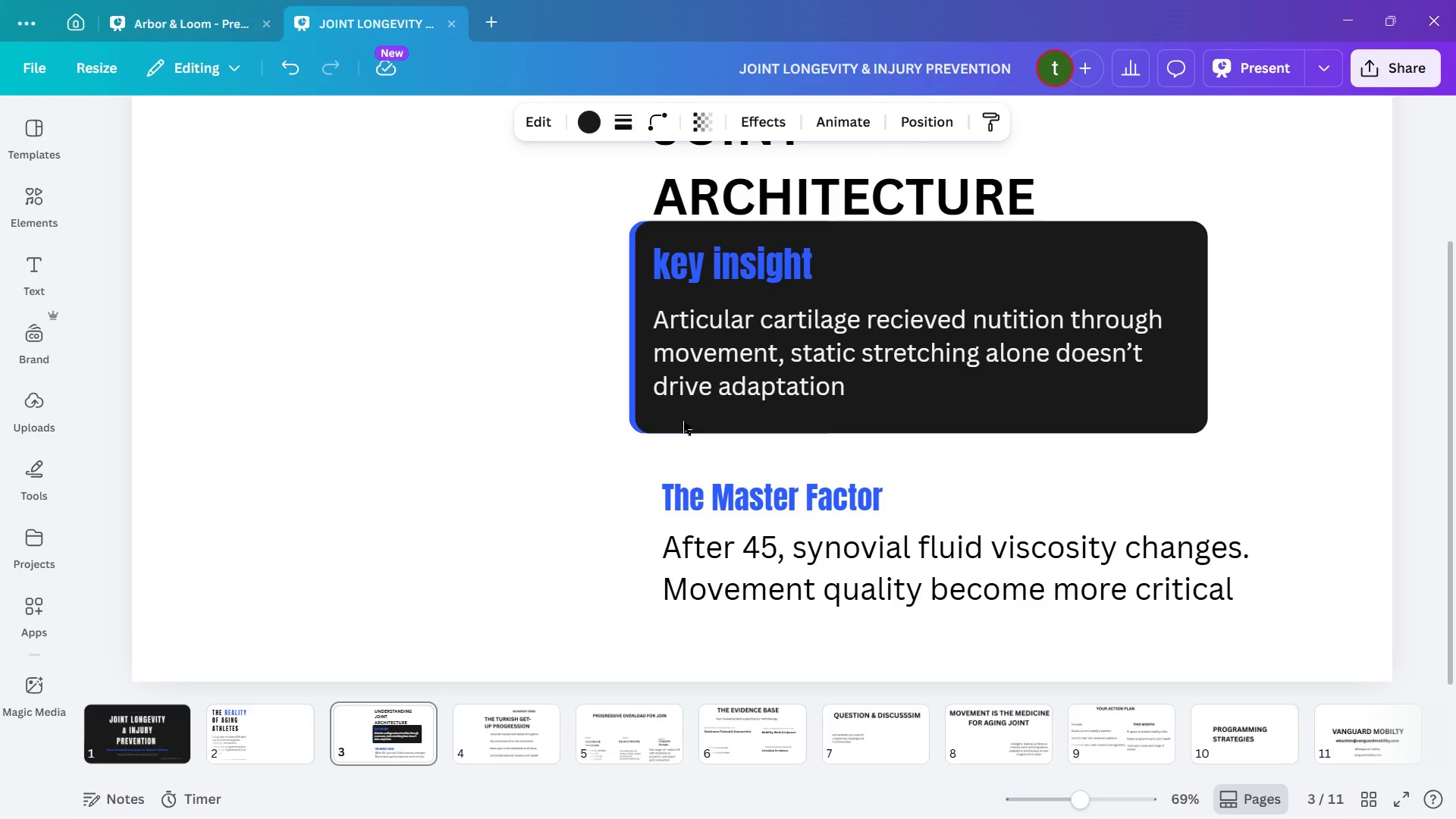 
key(ArrowRight)
 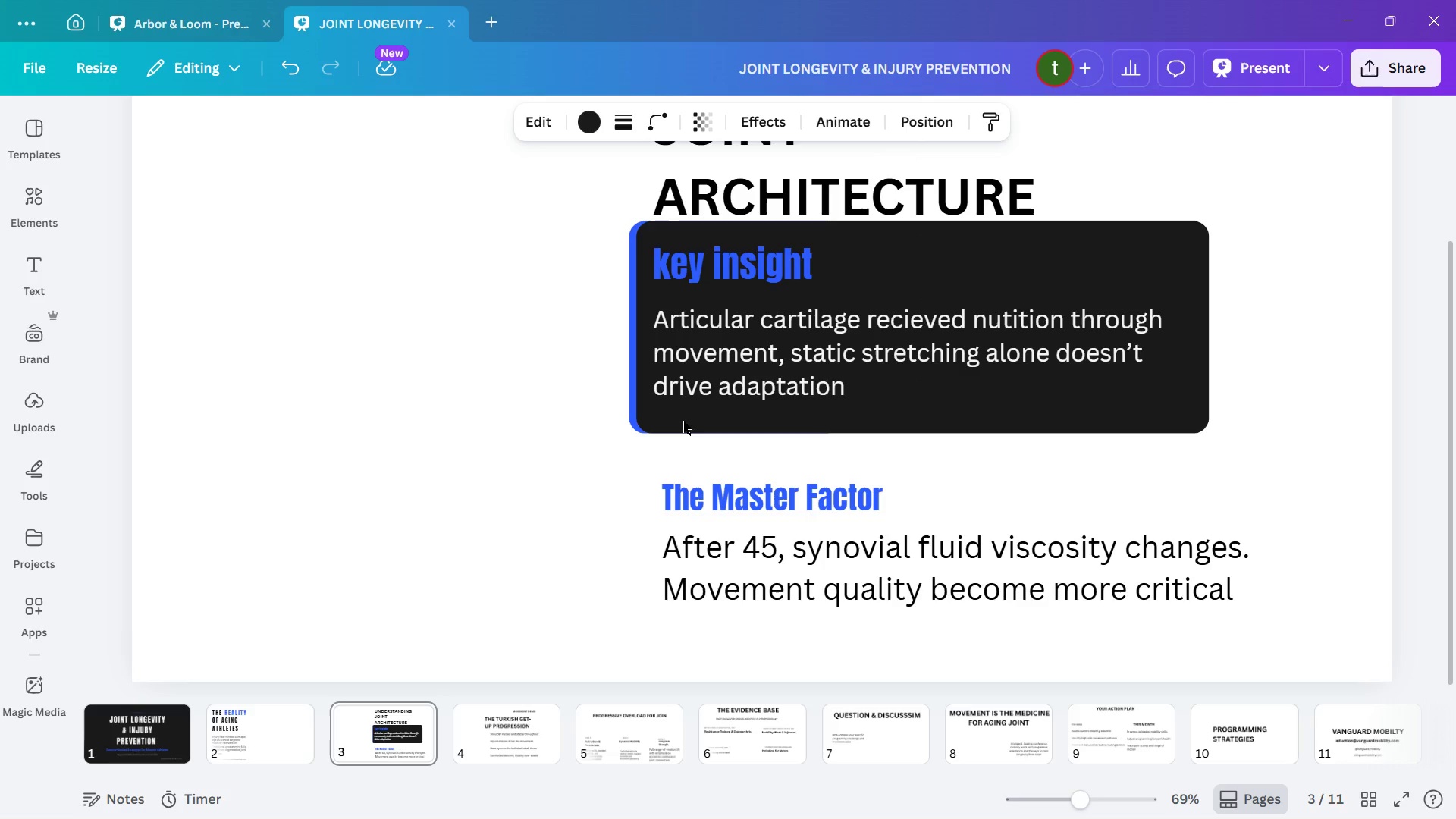 
key(ArrowRight)
 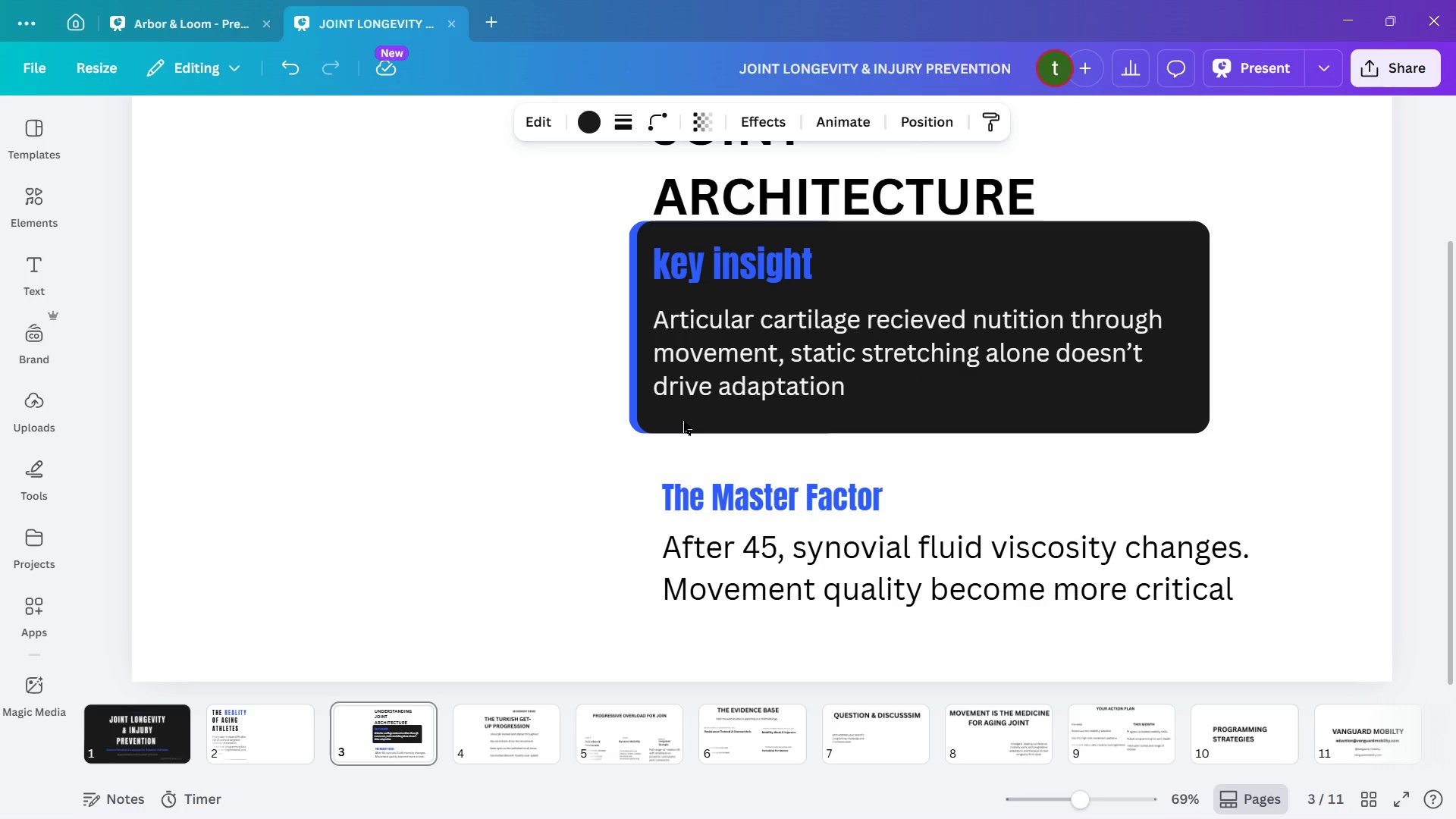 
key(ArrowRight)
 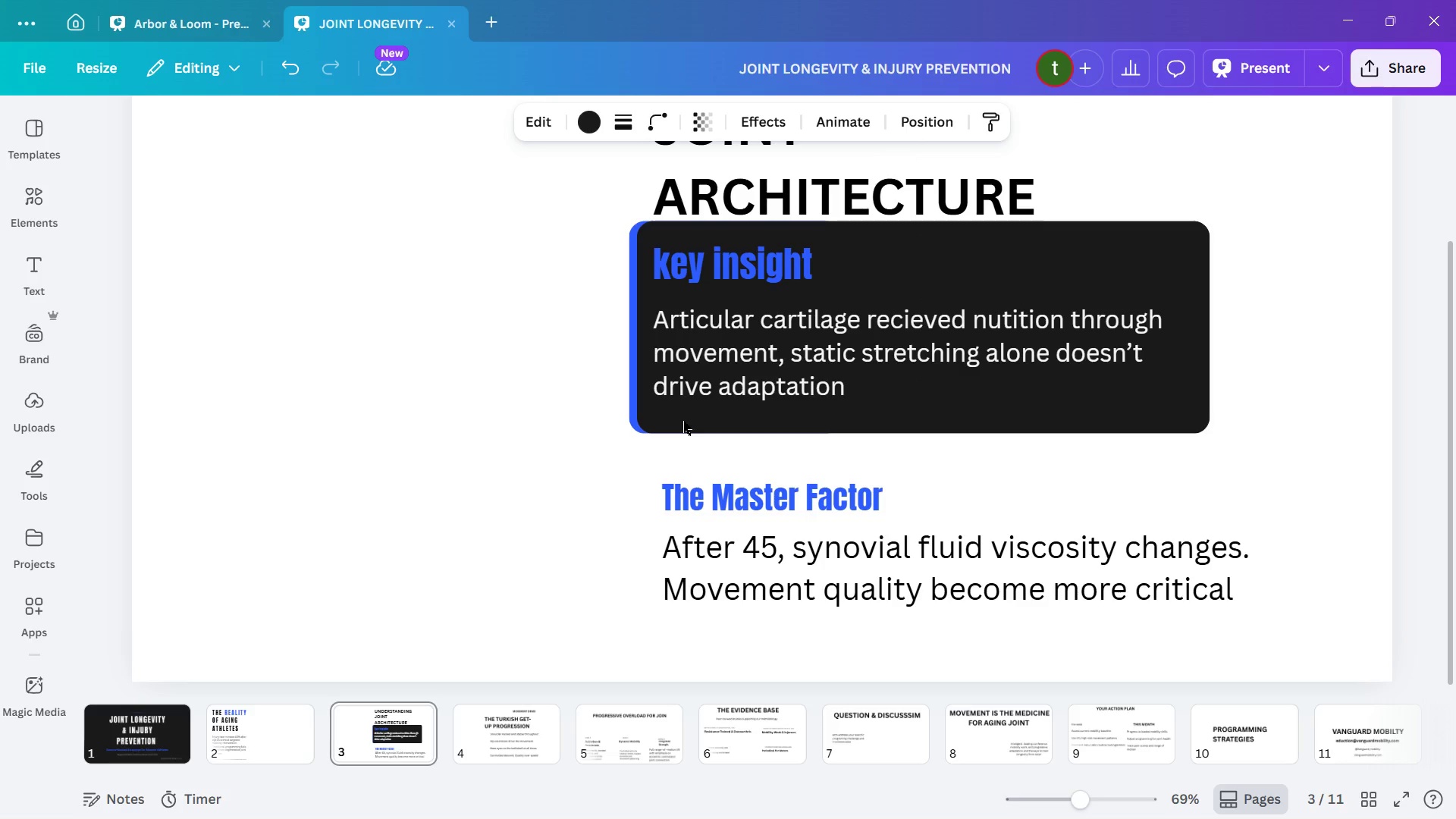 
key(ArrowRight)
 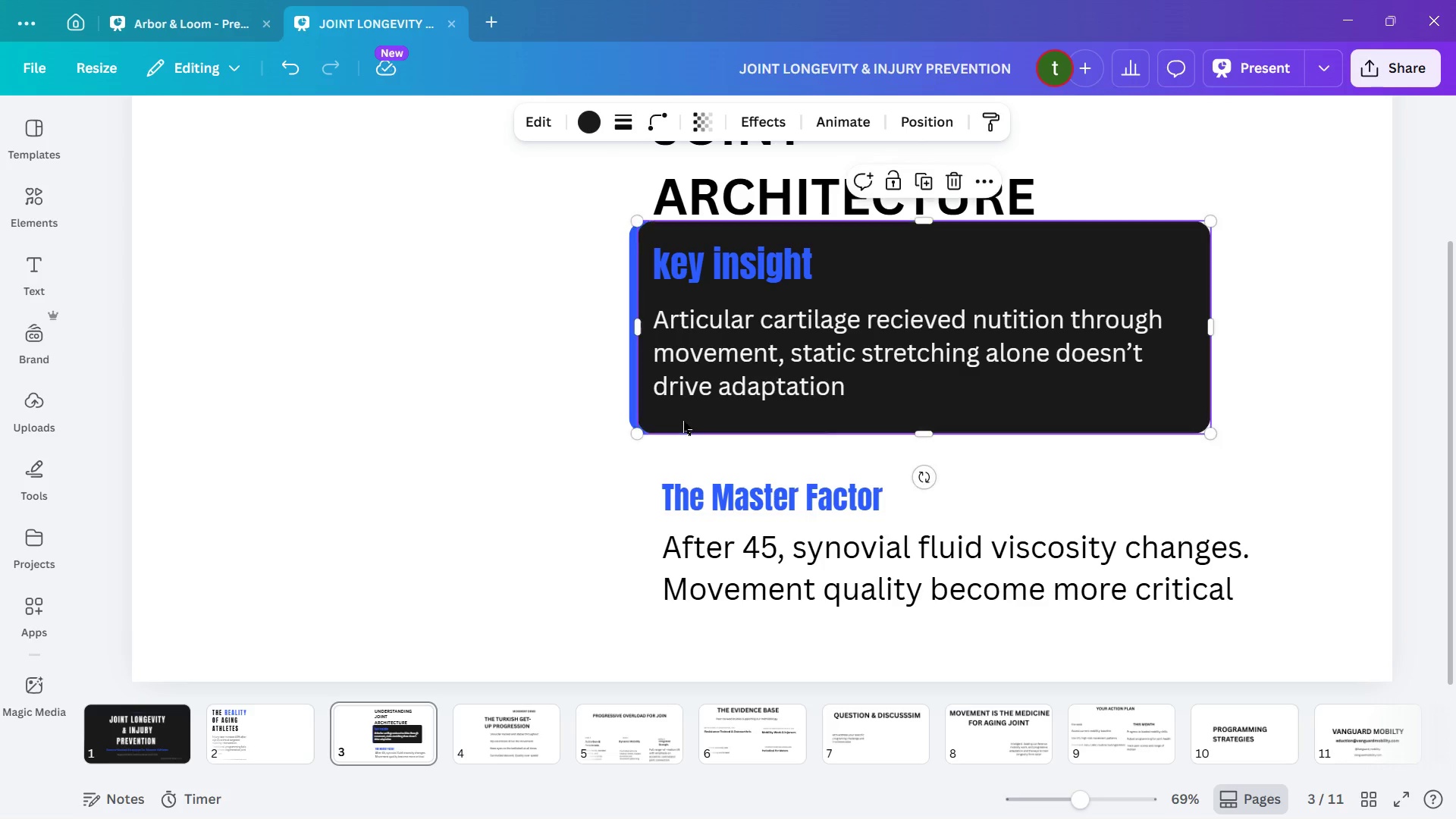 
key(ArrowLeft)
 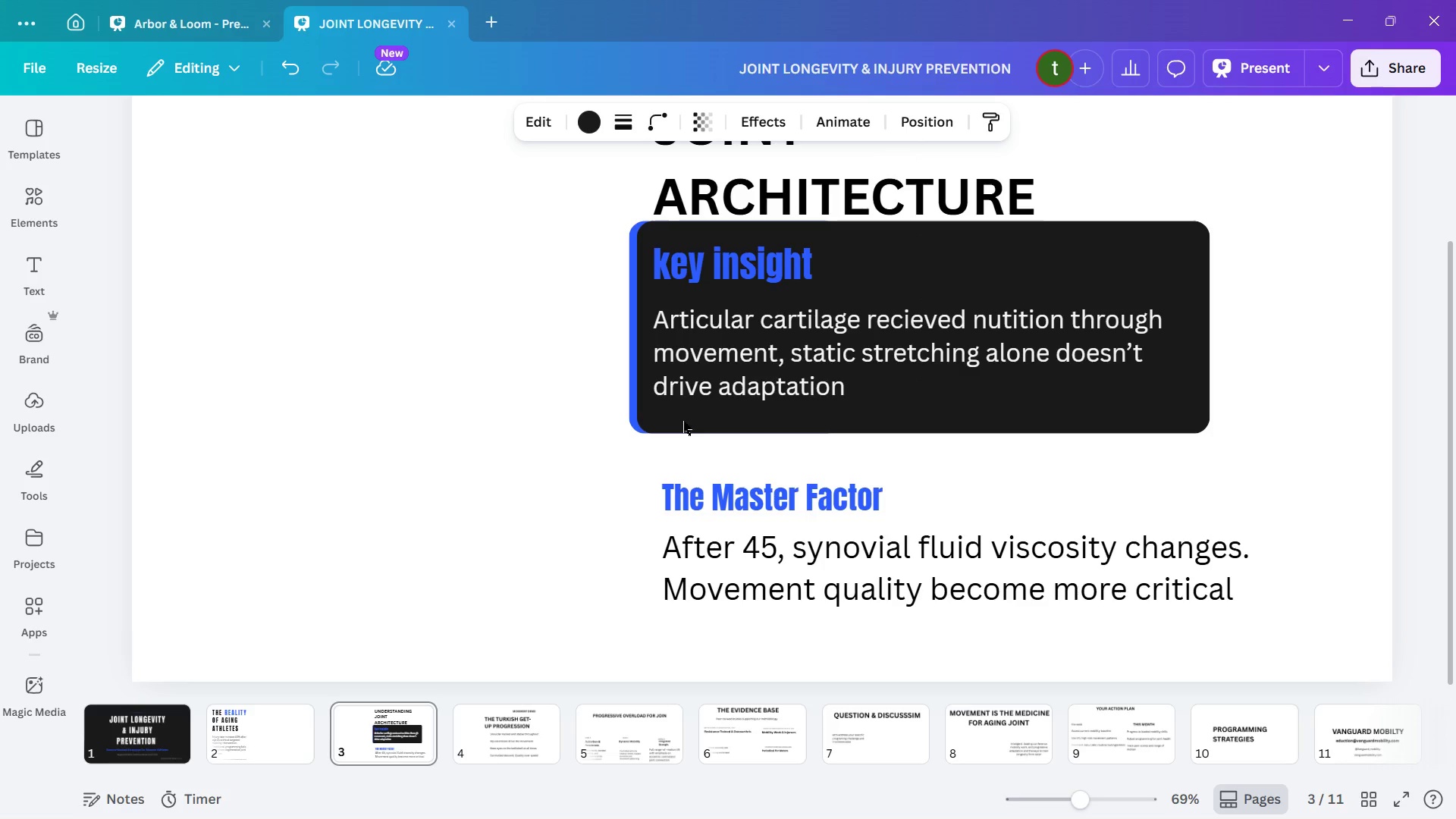 
key(ArrowLeft)
 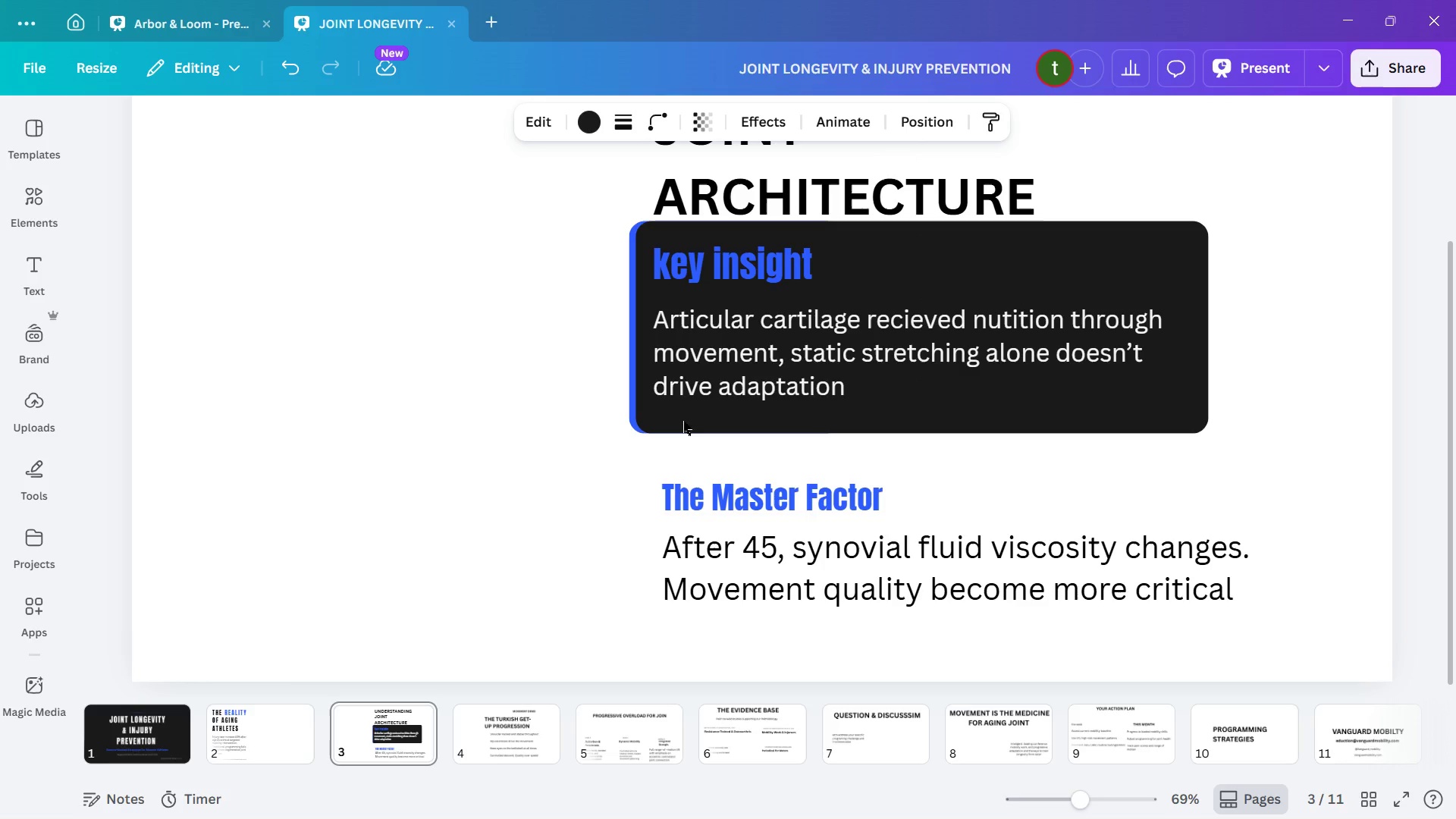 
key(ArrowLeft)
 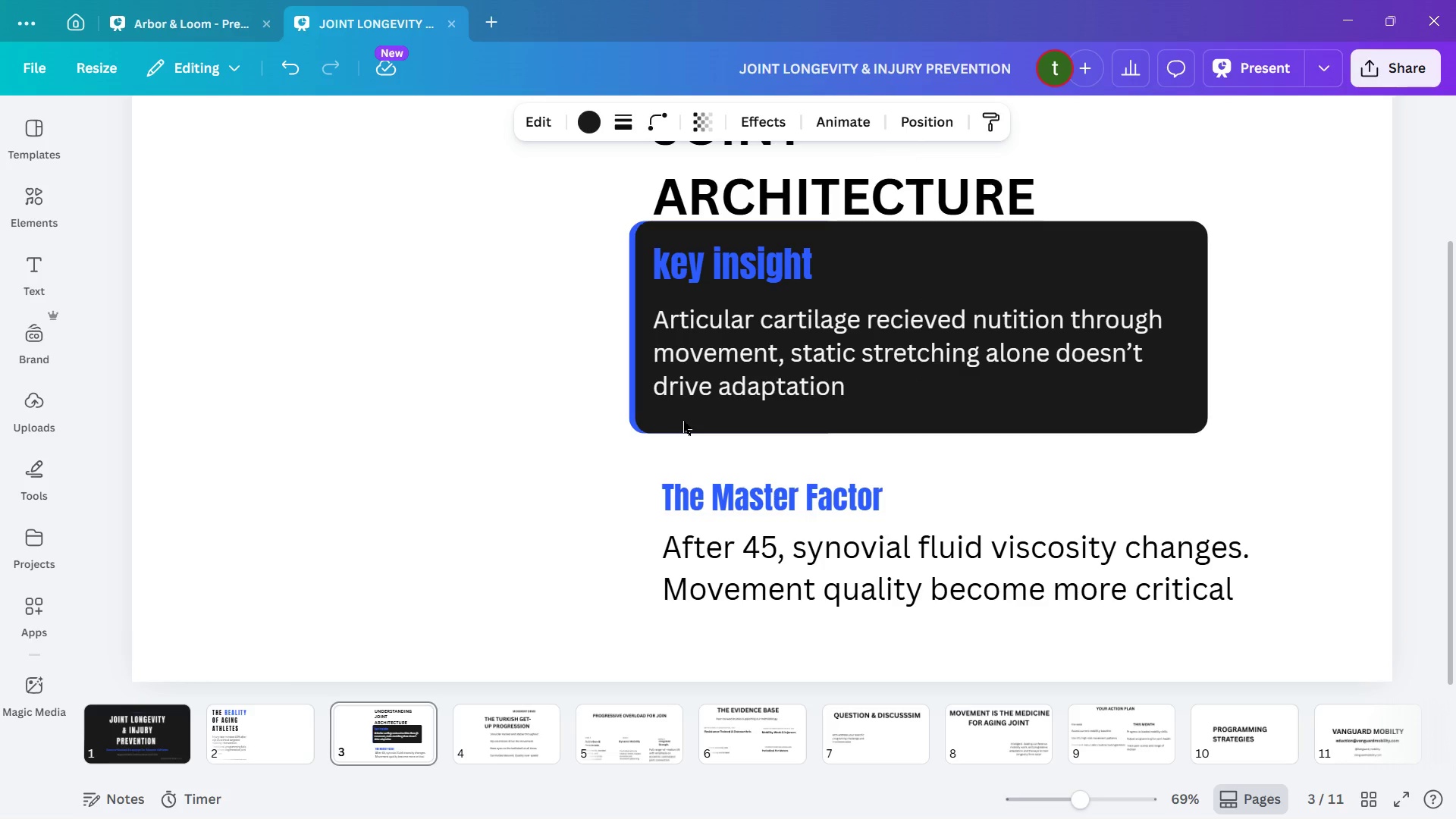 
key(ArrowLeft)
 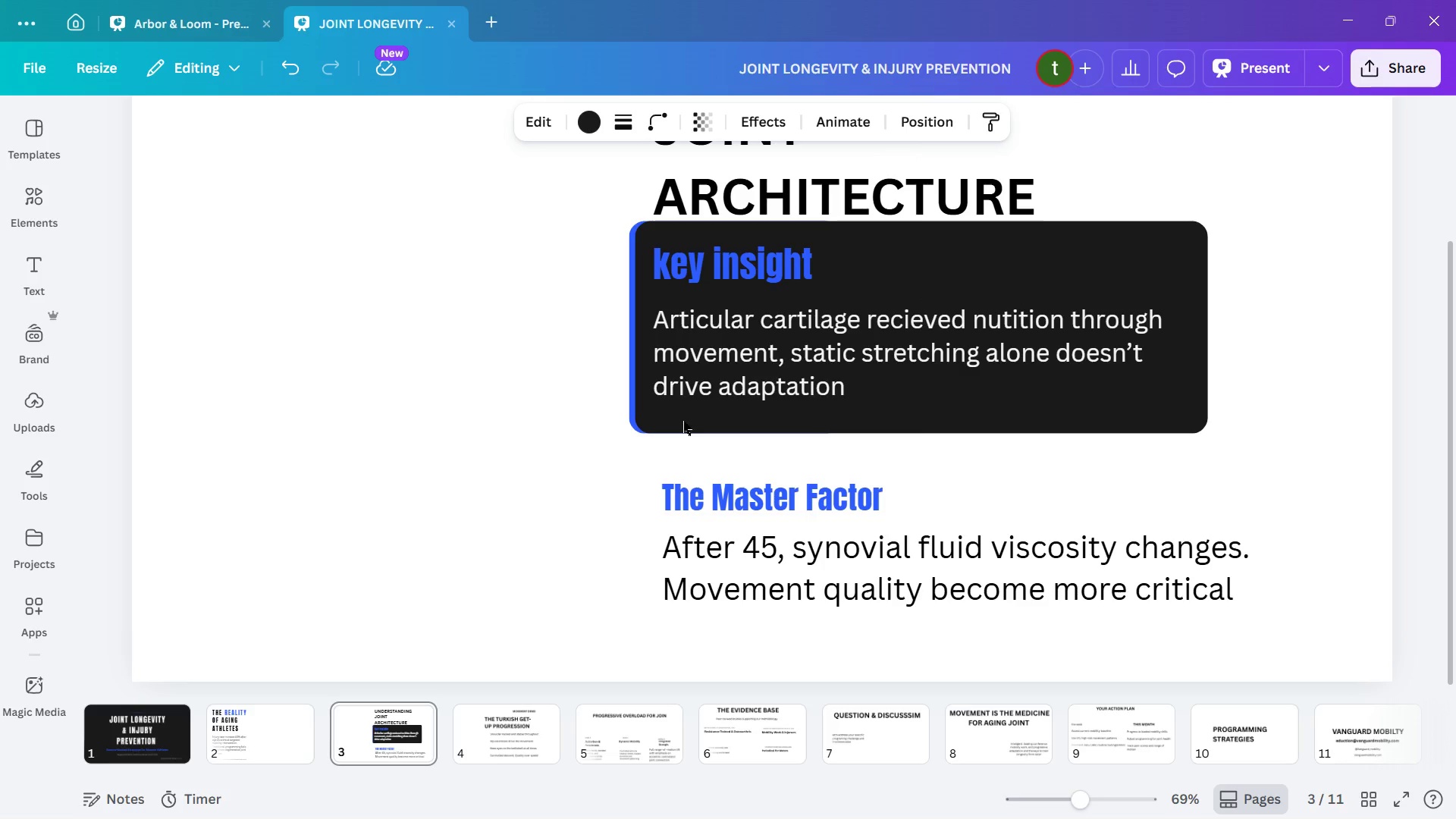 
key(ArrowLeft)
 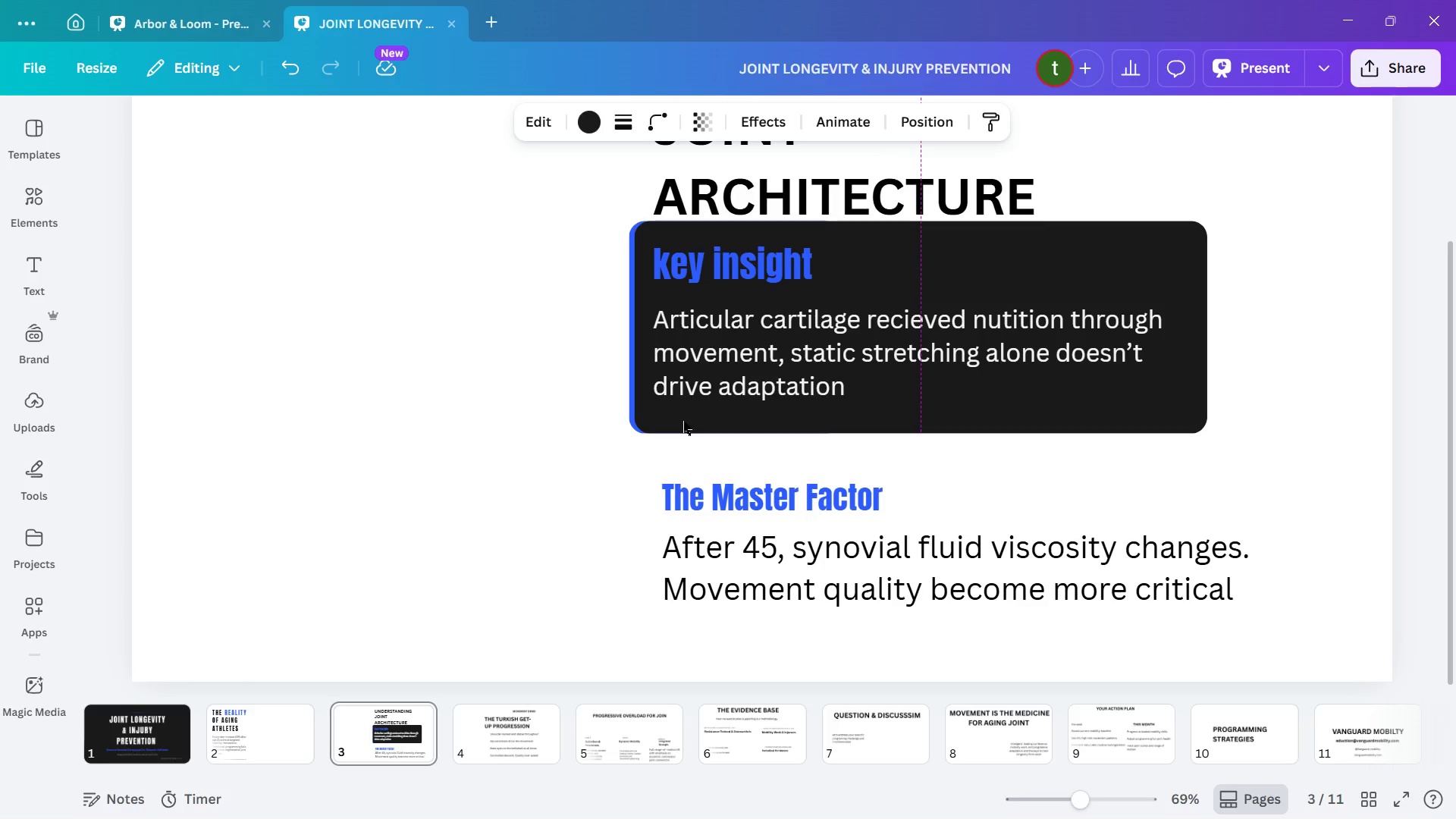 
key(ArrowLeft)
 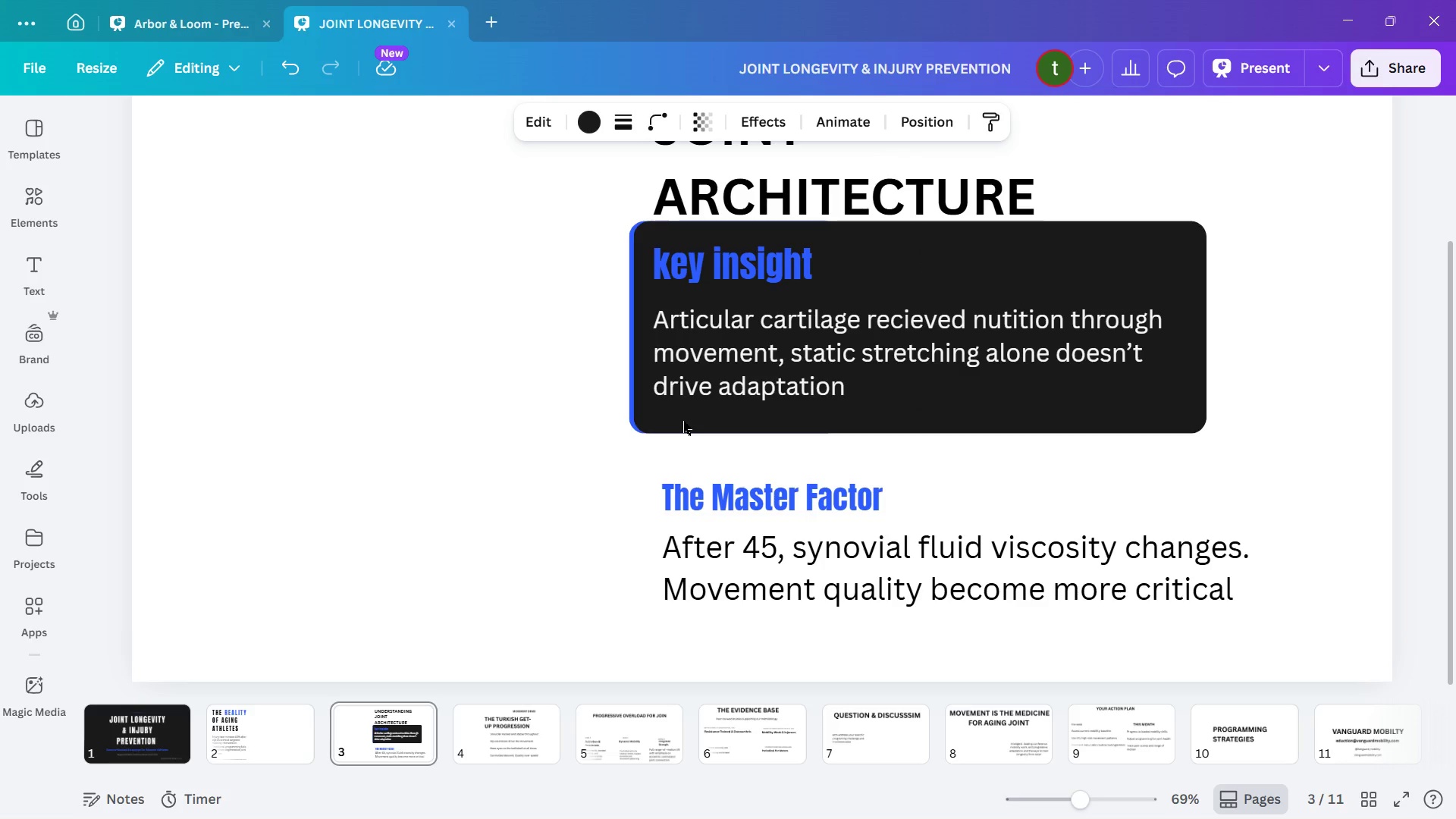 
key(ArrowLeft)
 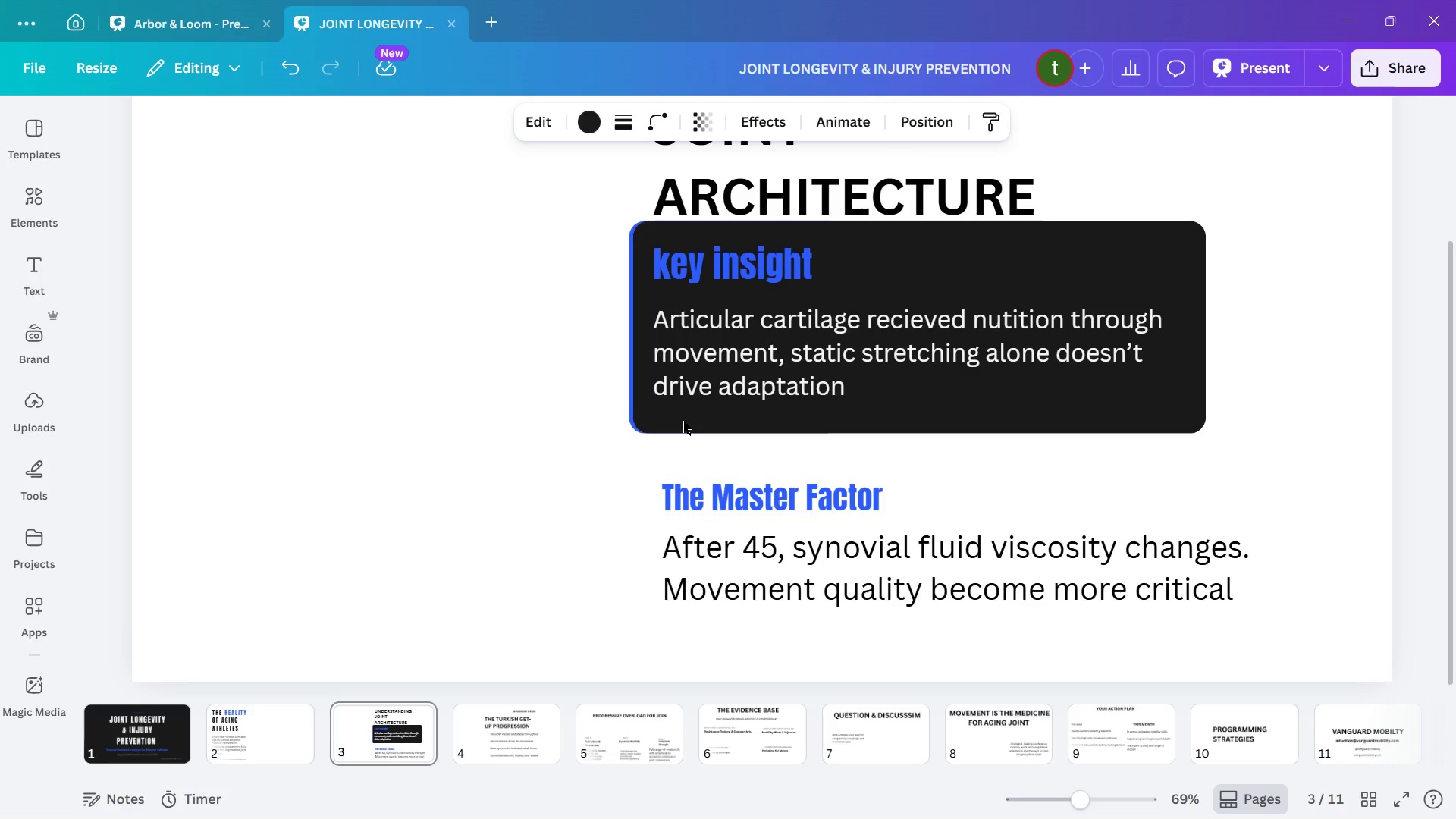 
key(ArrowLeft)
 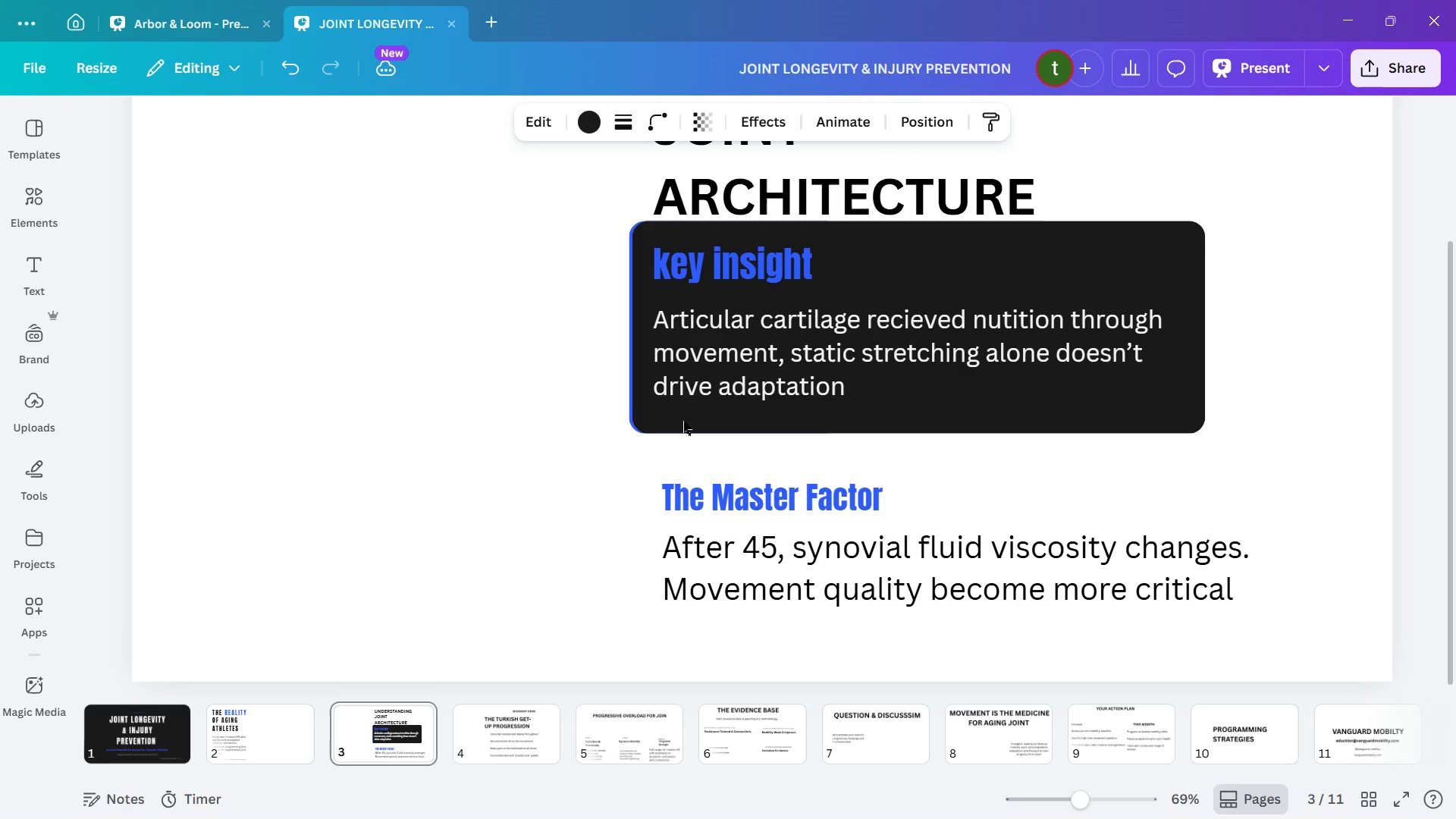 
key(ArrowLeft)
 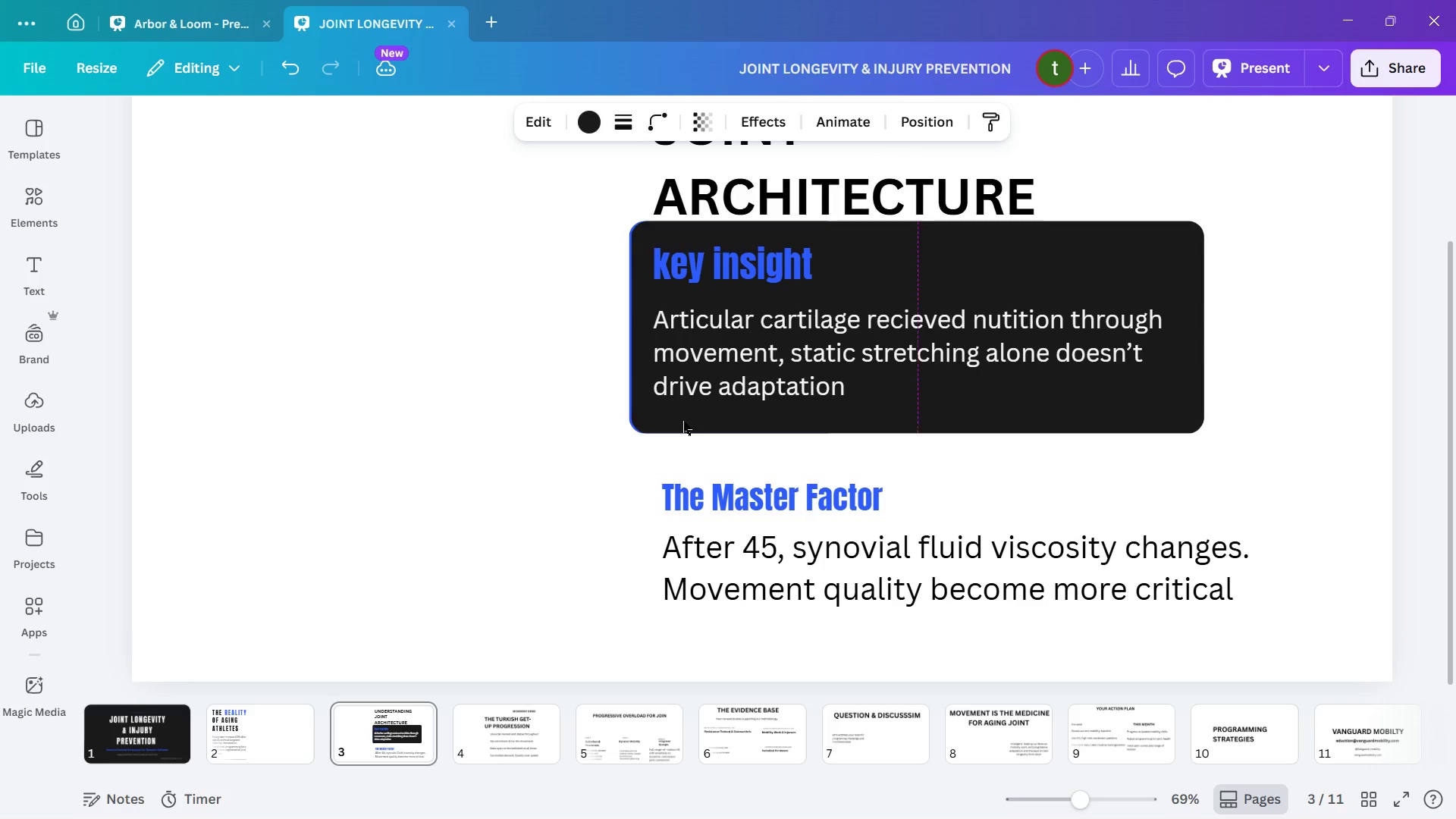 
key(ArrowLeft)
 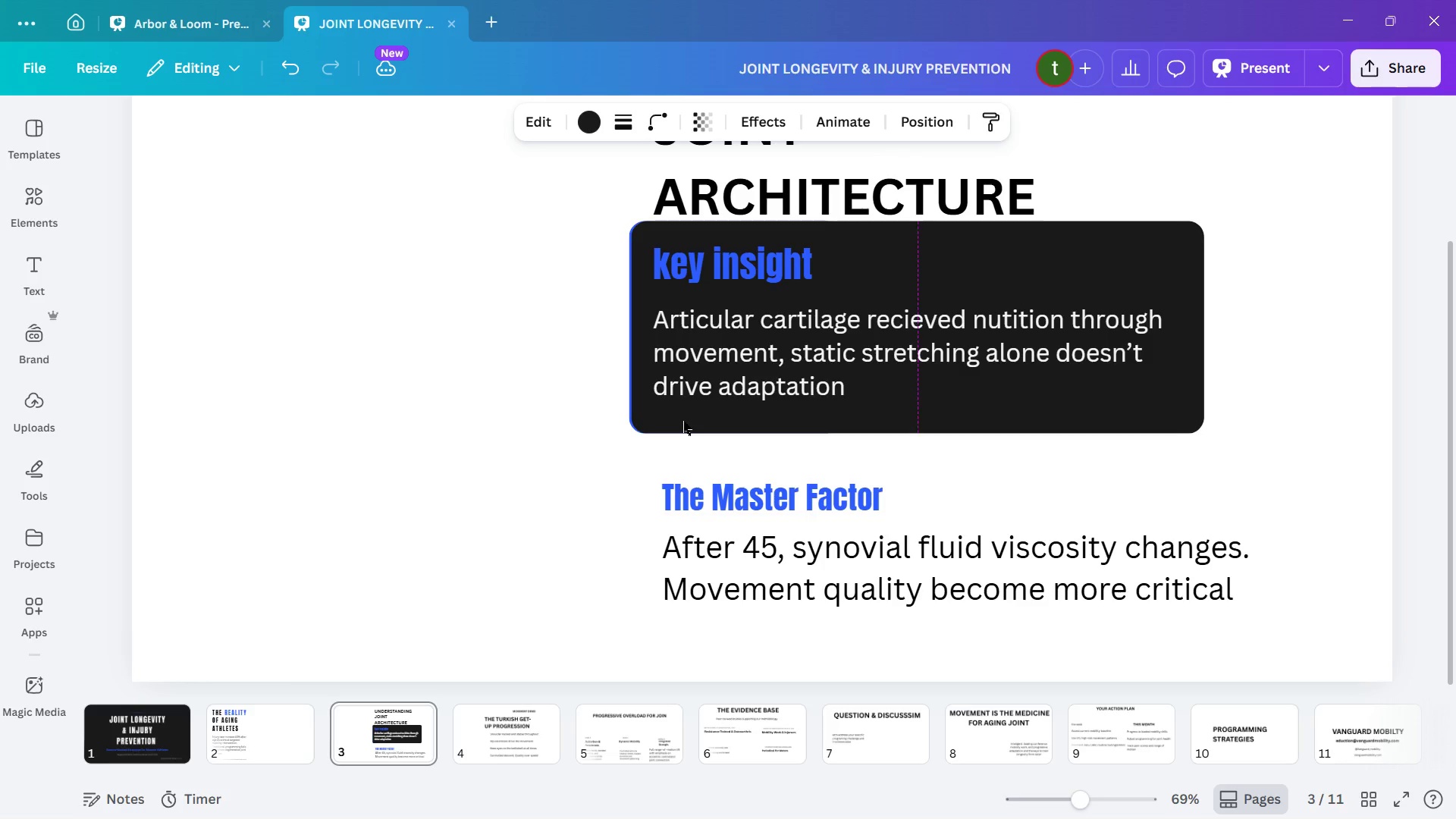 
key(ArrowRight)
 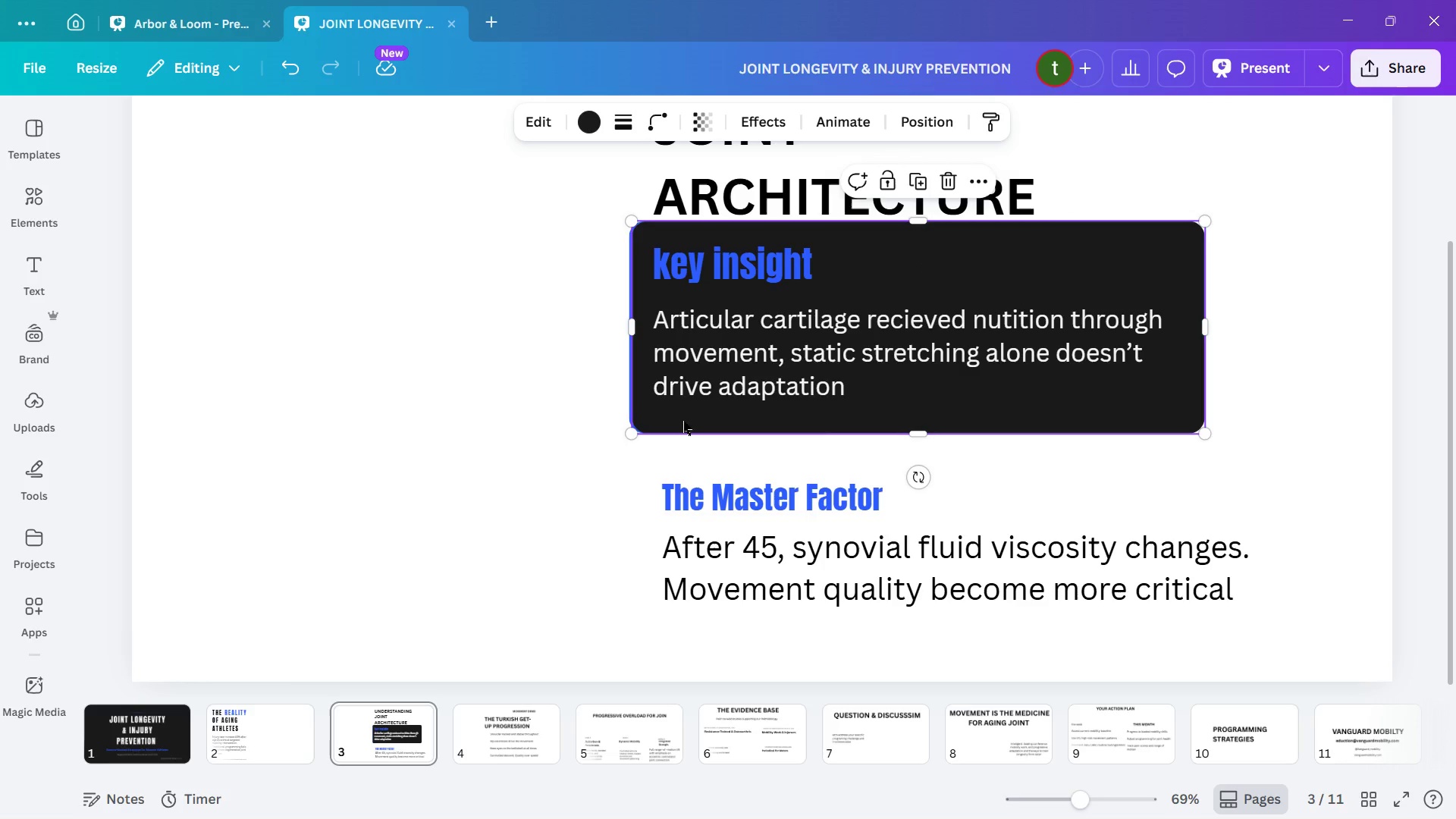 
key(ArrowRight)
 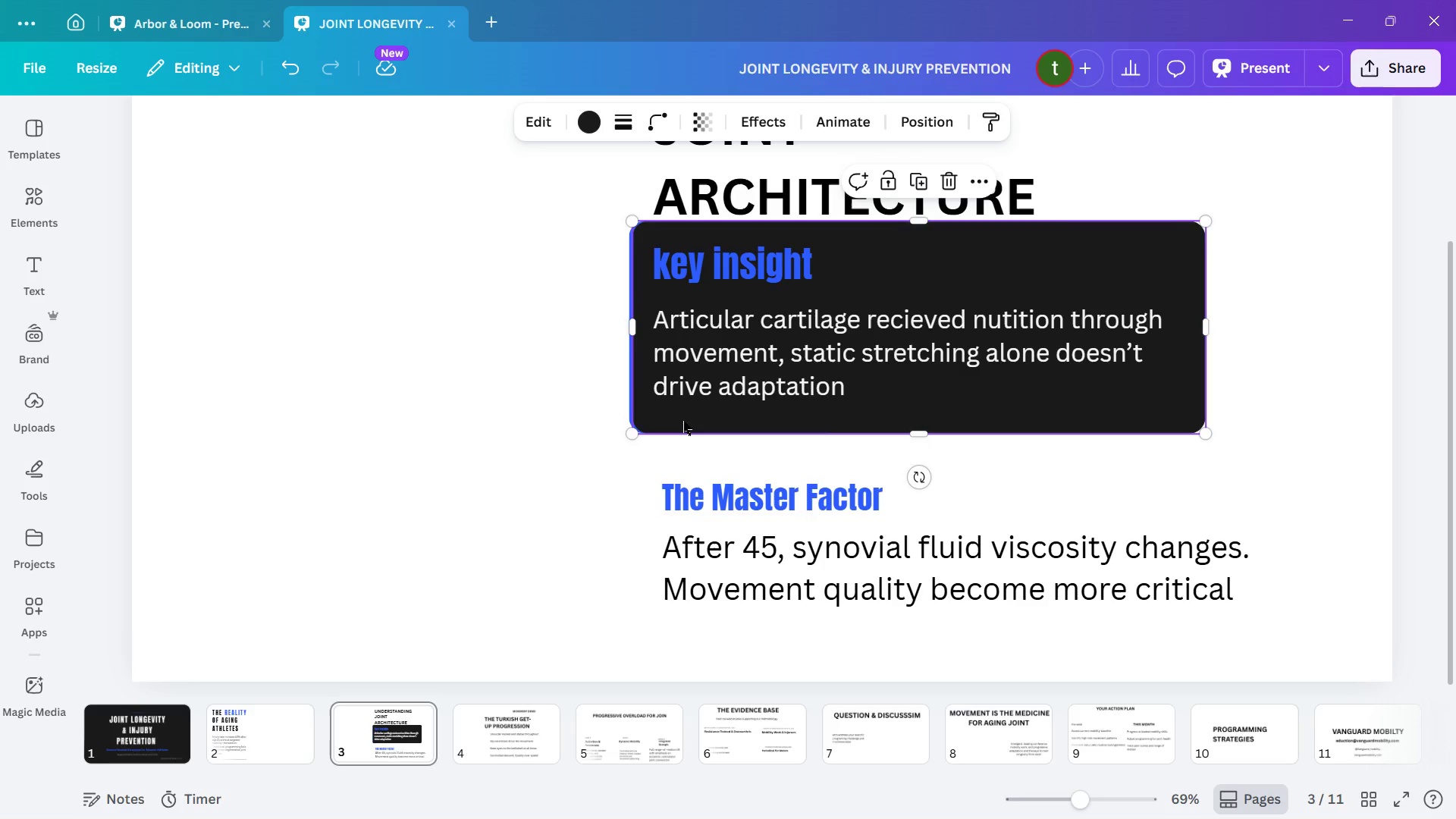 
key(ArrowRight)
 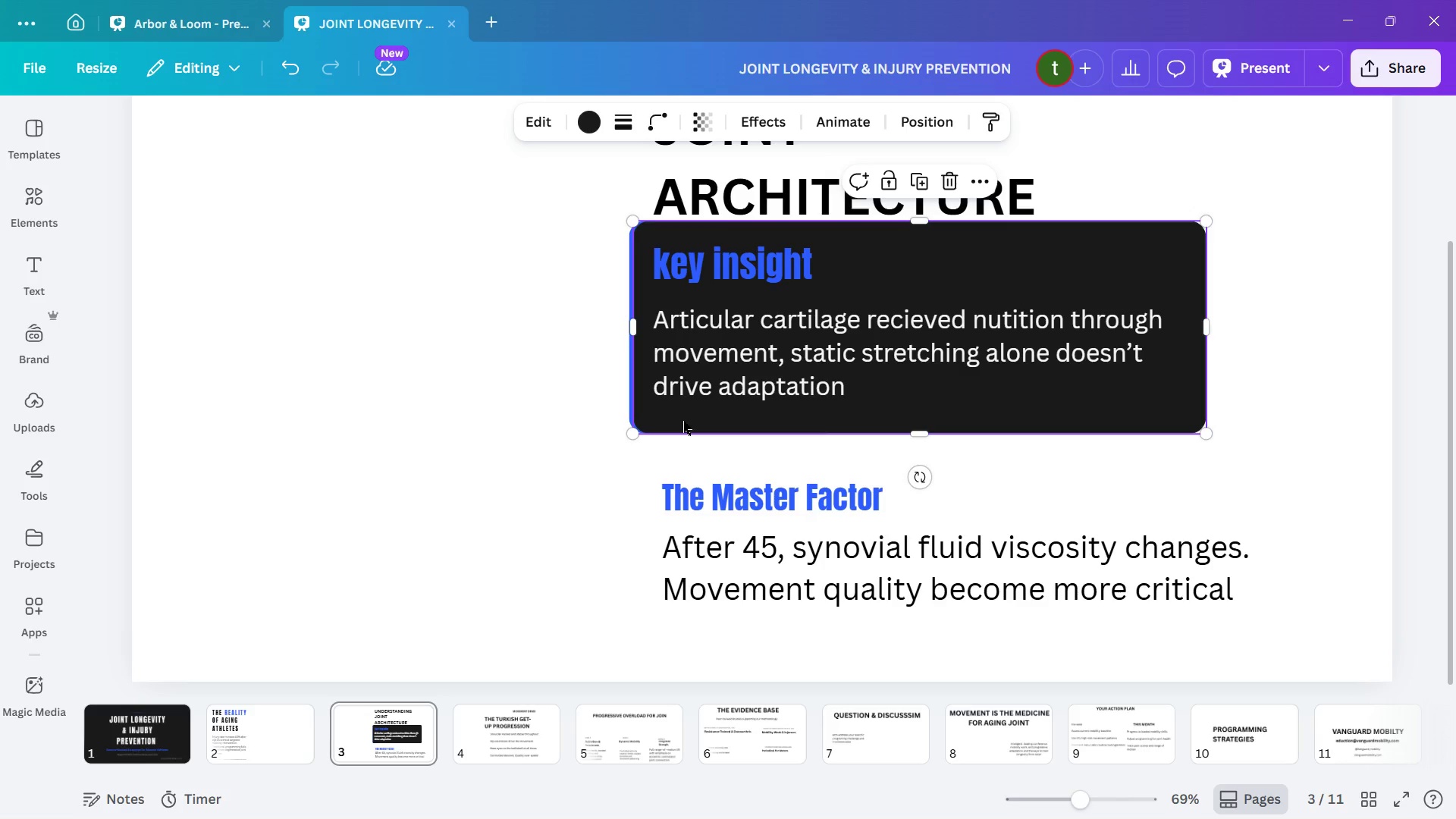 
key(ArrowRight)
 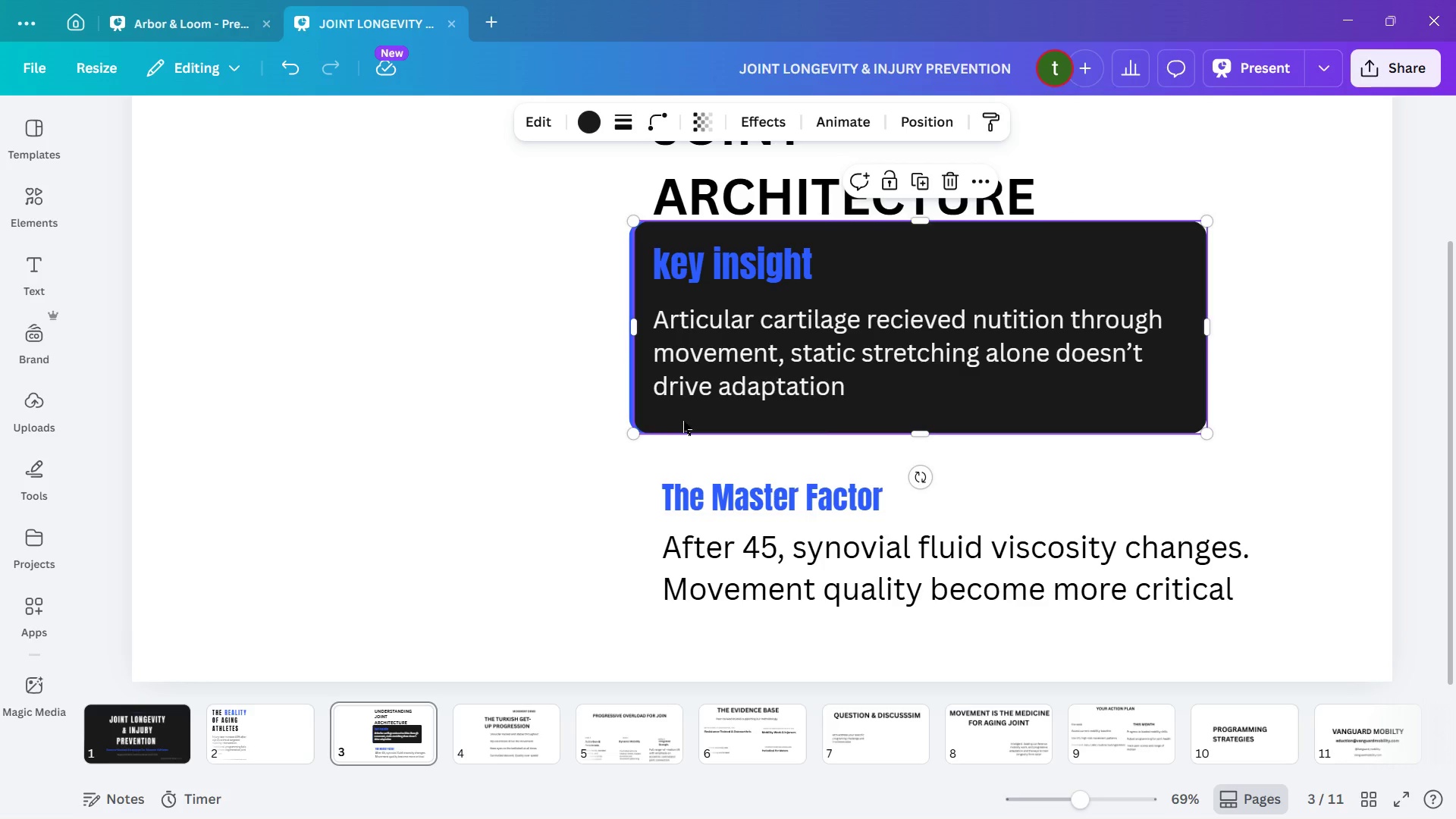 
left_click([570, 441])
 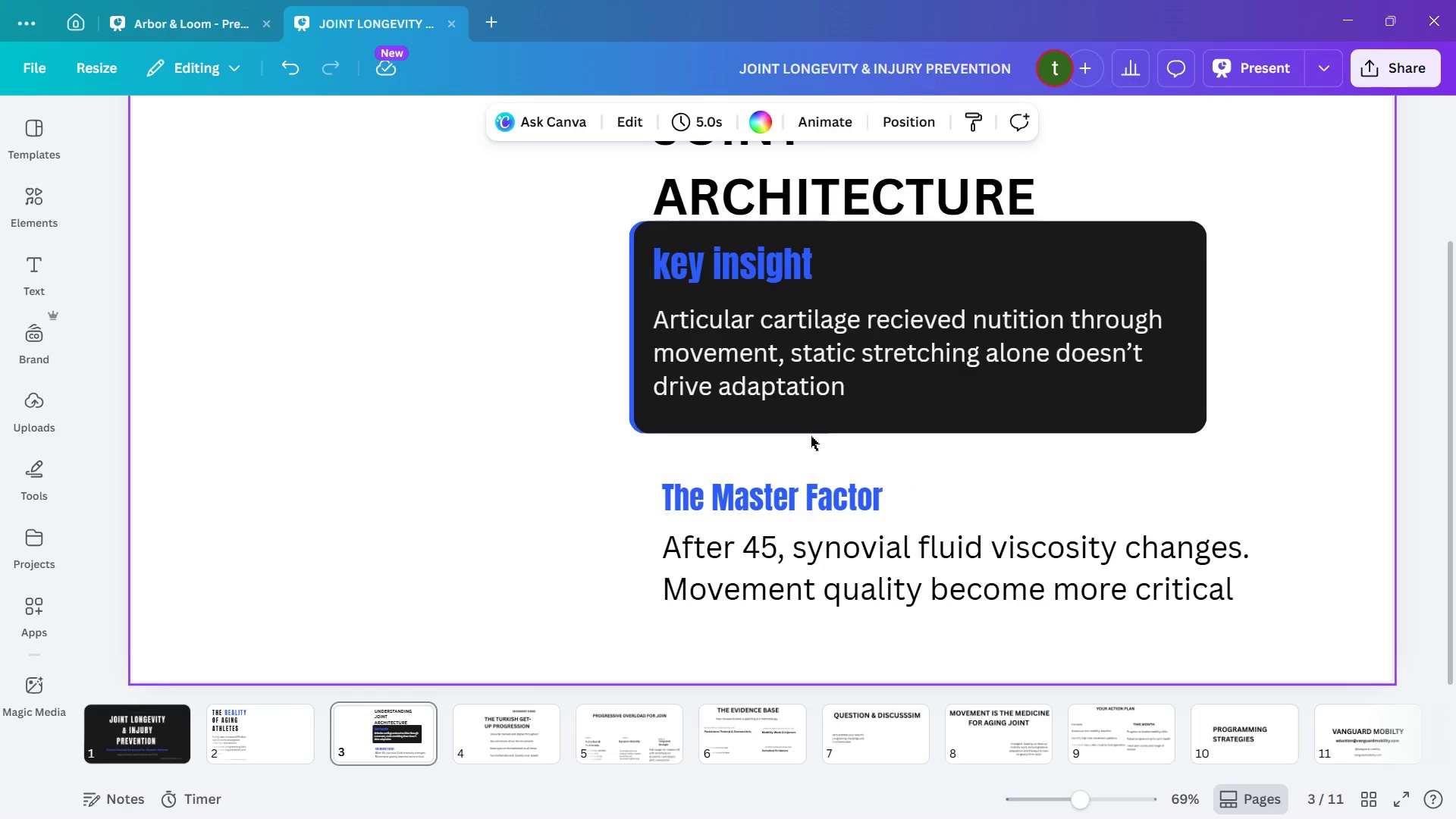 
wait(6.48)
 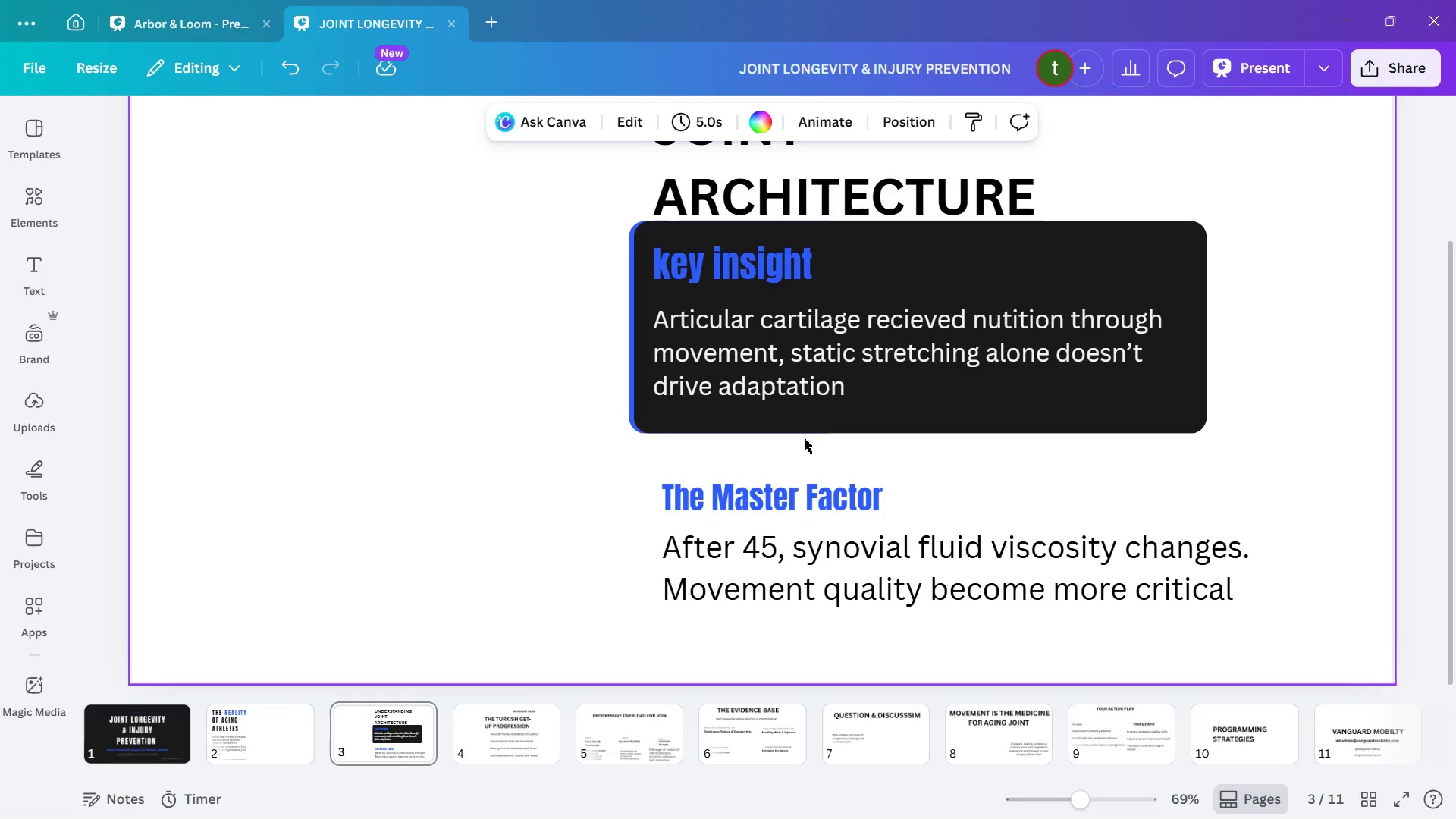 
scroll: coordinate [837, 444], scroll_direction: down, amount: 7.0
 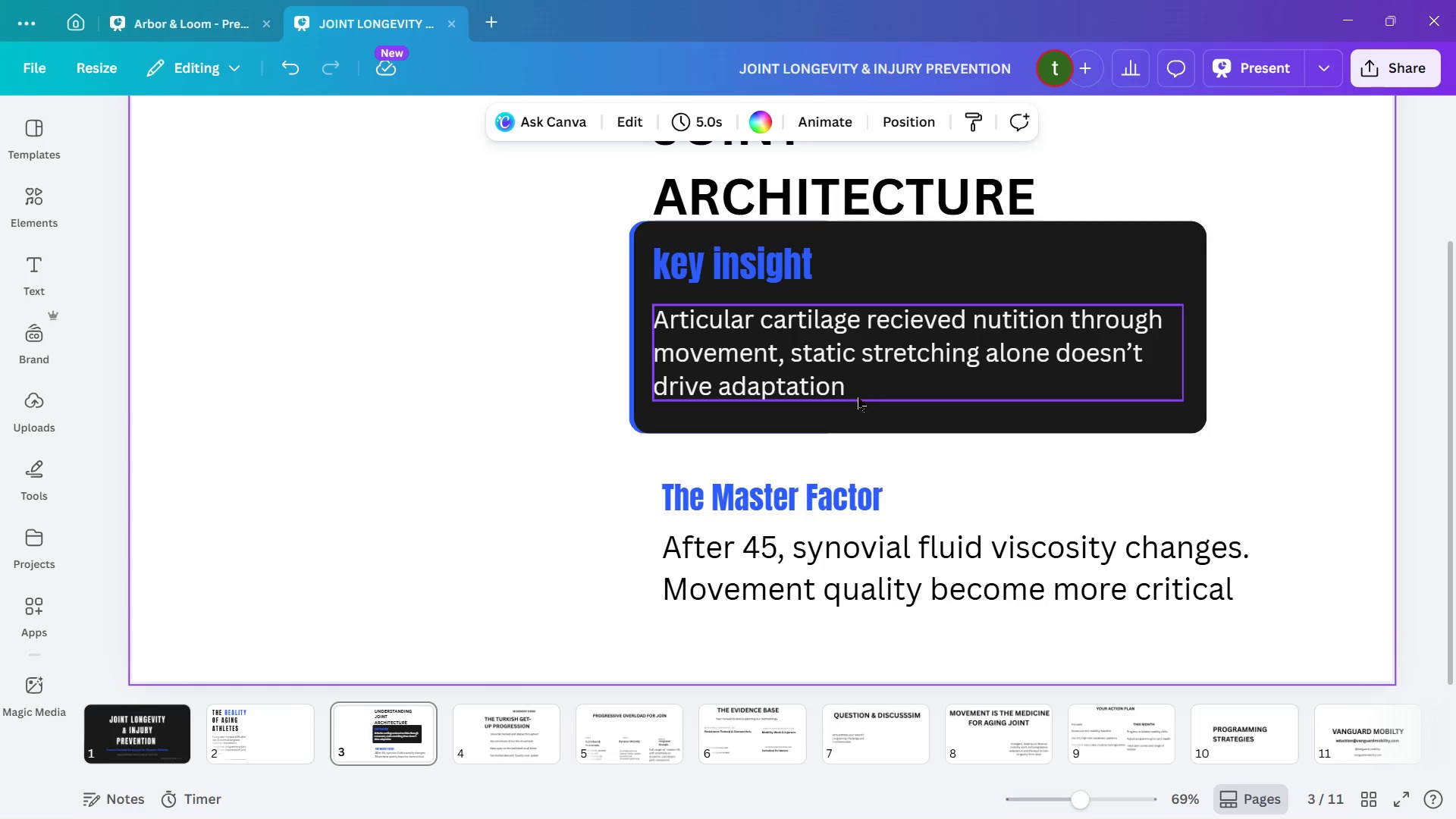 
left_click([870, 413])
 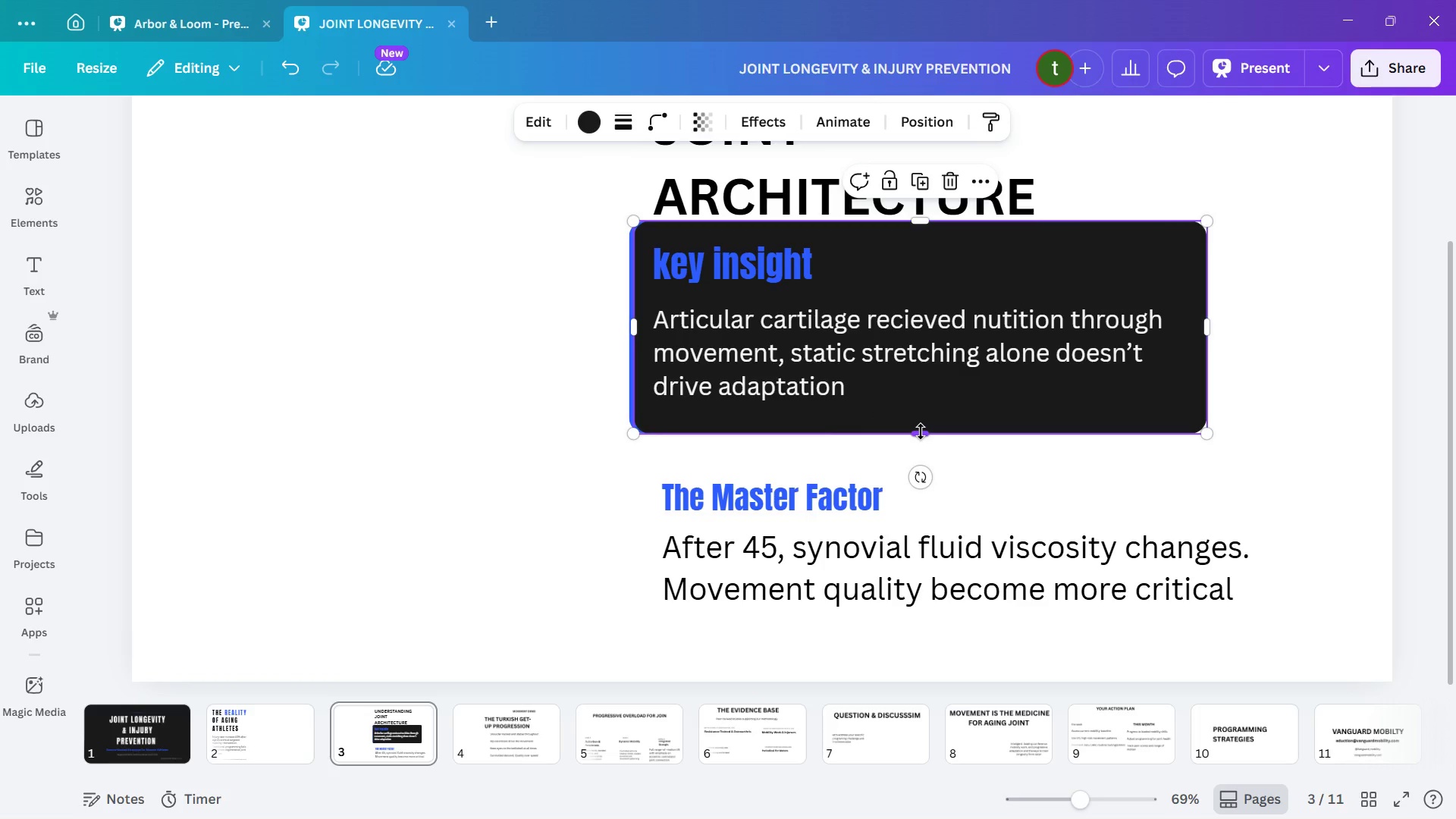 
left_click([921, 431])
 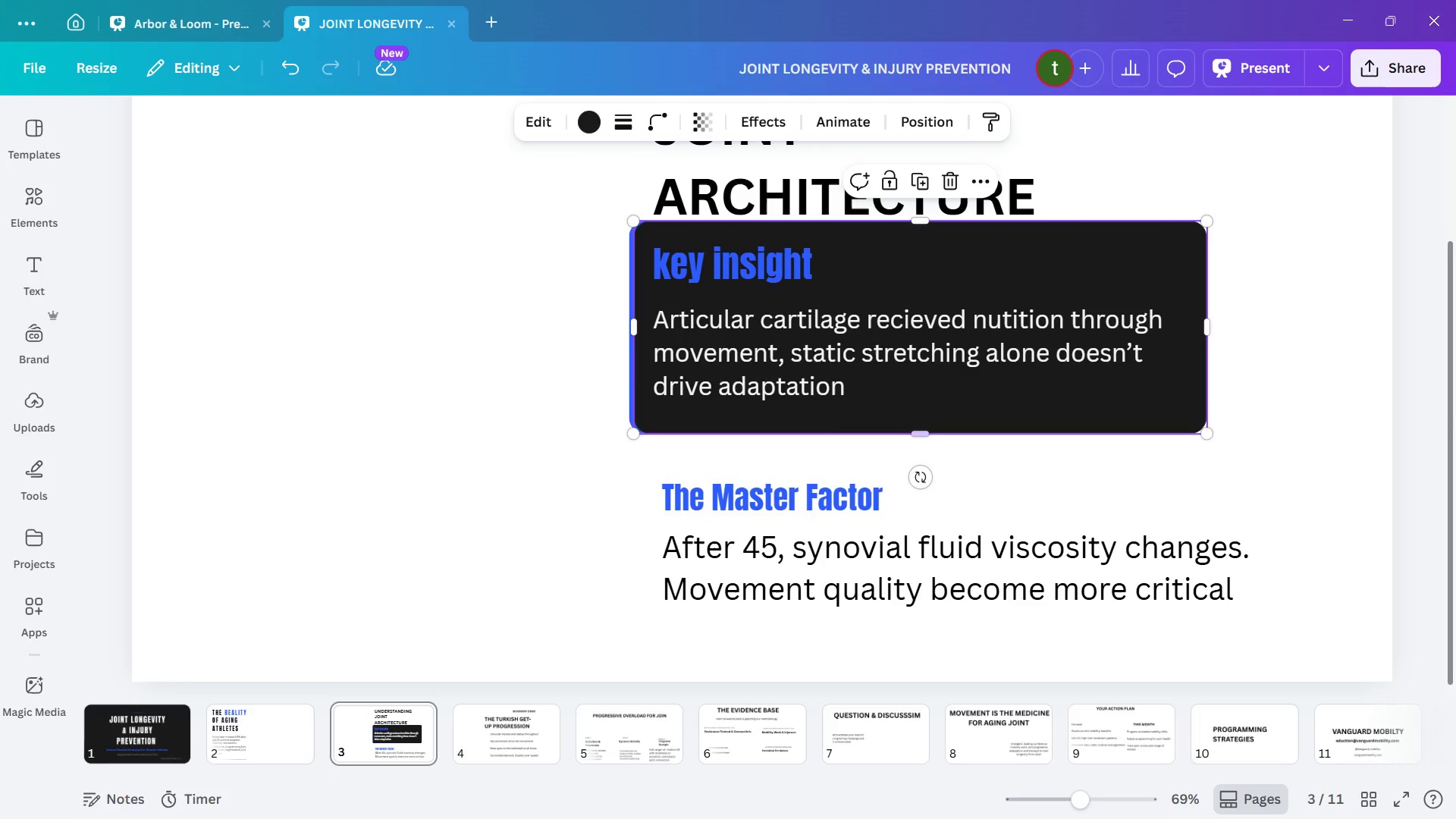 
double_click([1455, 416])
 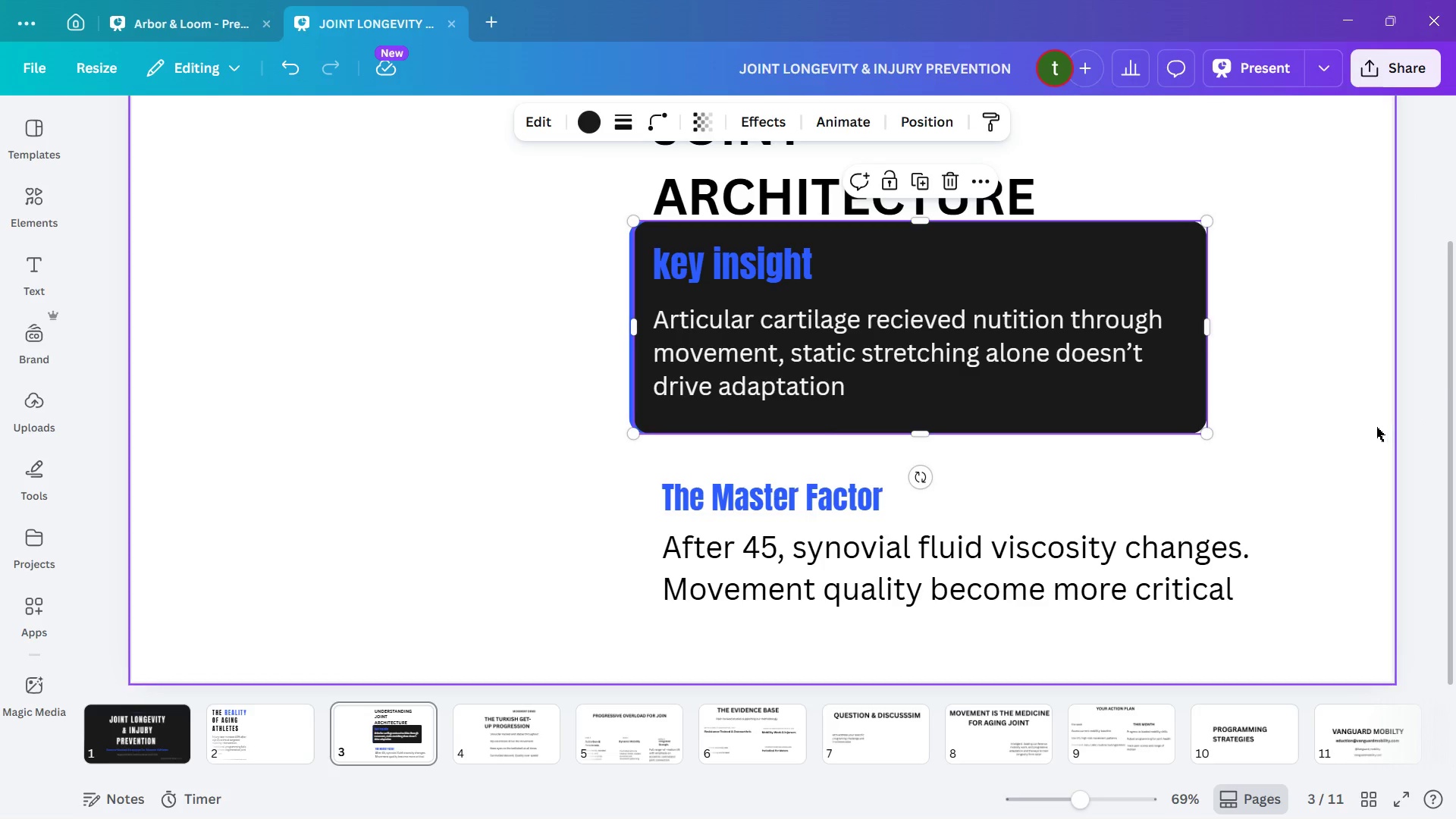 
left_click([1376, 427])
 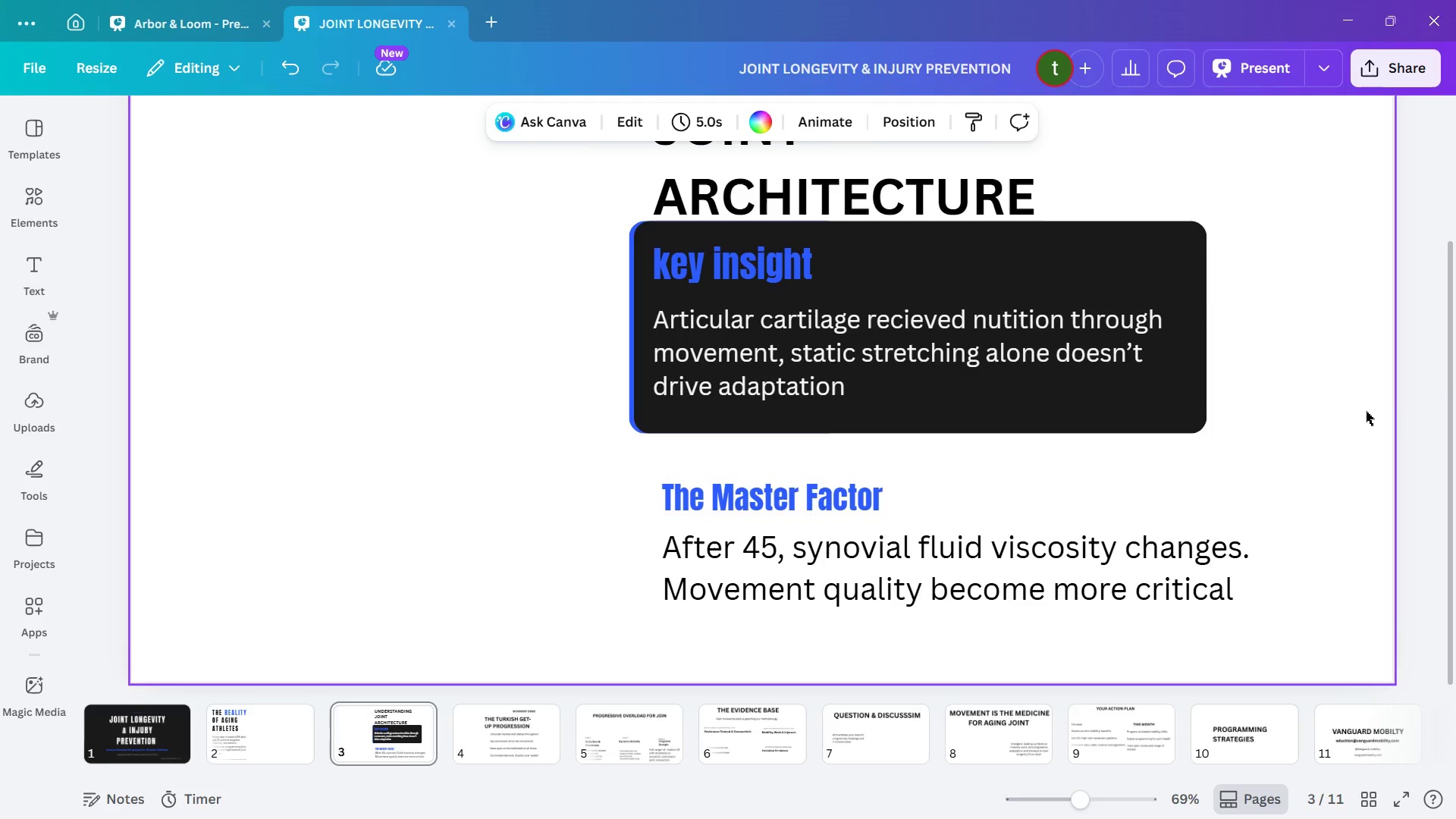 
scroll: coordinate [1234, 395], scroll_direction: none, amount: 0.0
 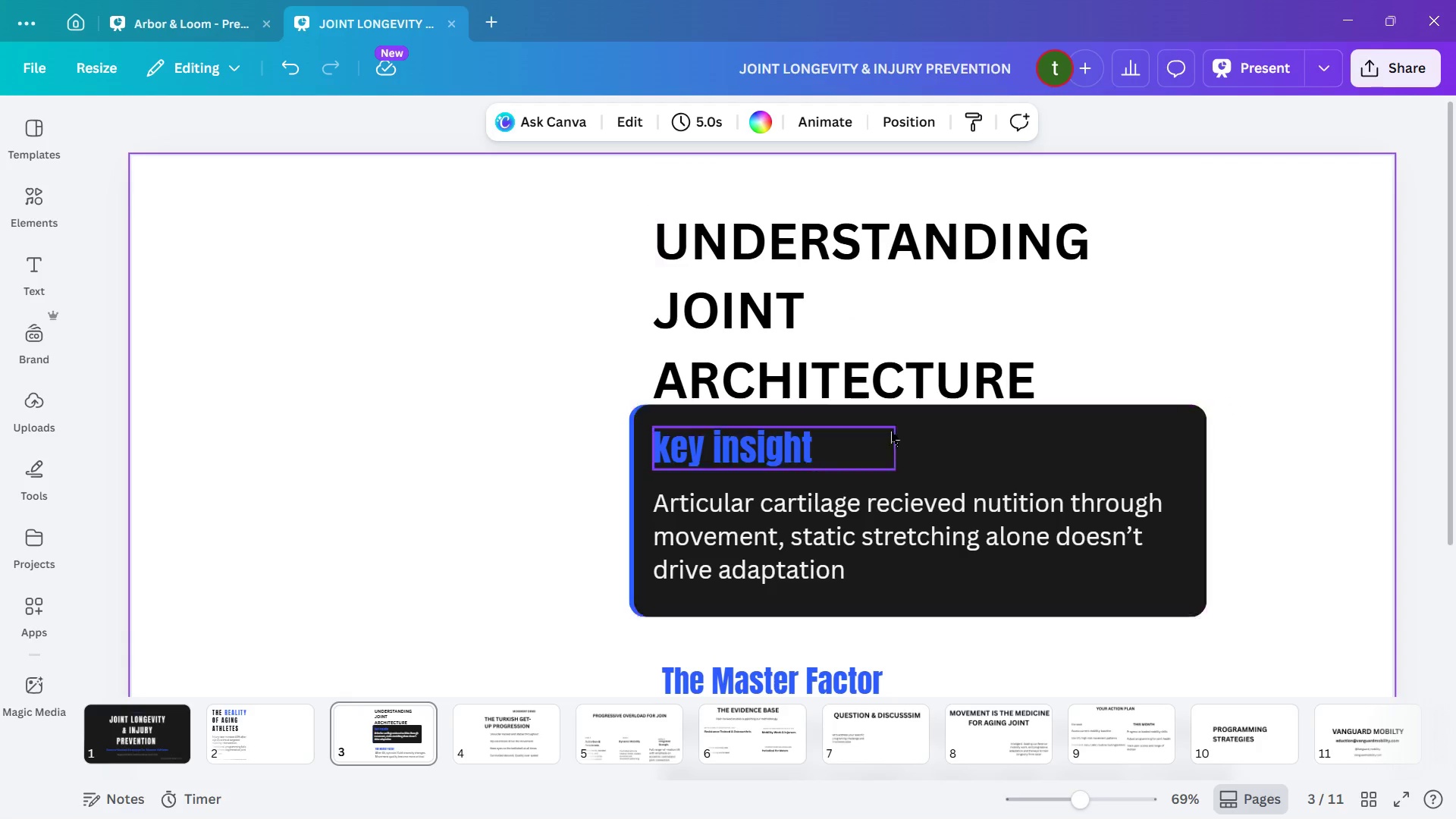 
left_click([1372, 444])
 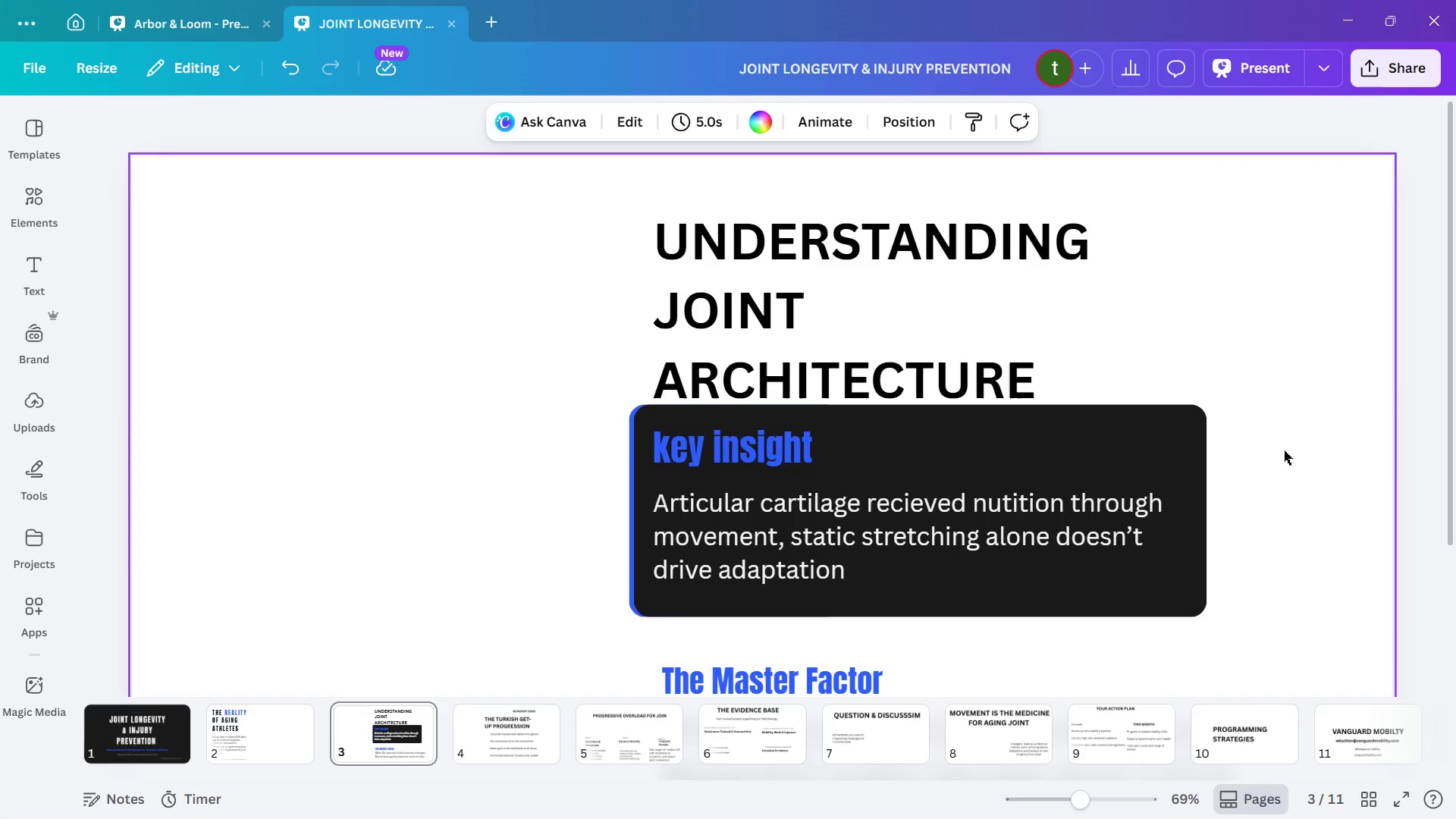 
scroll: coordinate [1213, 484], scroll_direction: down, amount: 5.0
 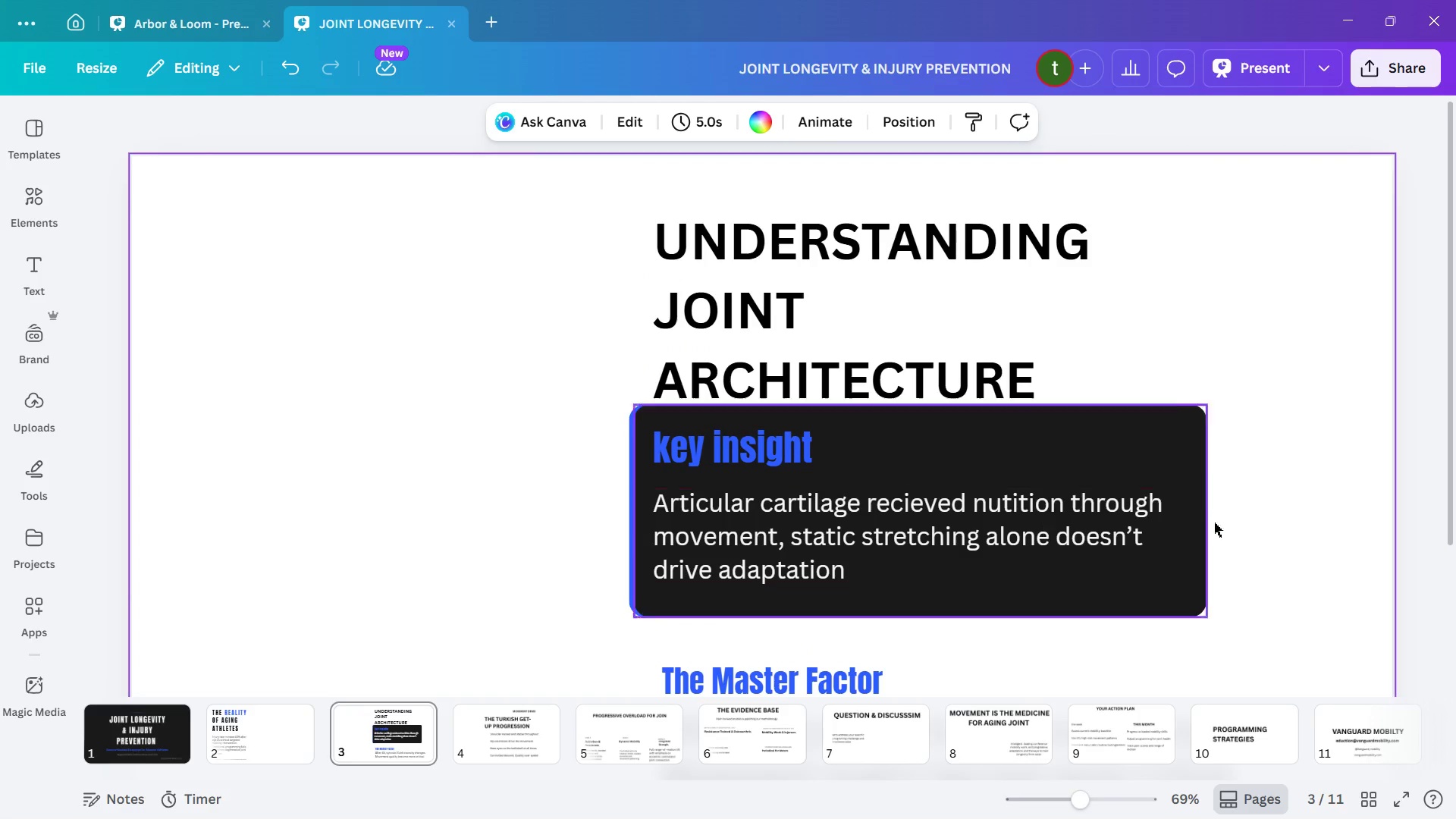 
scroll: coordinate [1219, 519], scroll_direction: up, amount: 5.0
 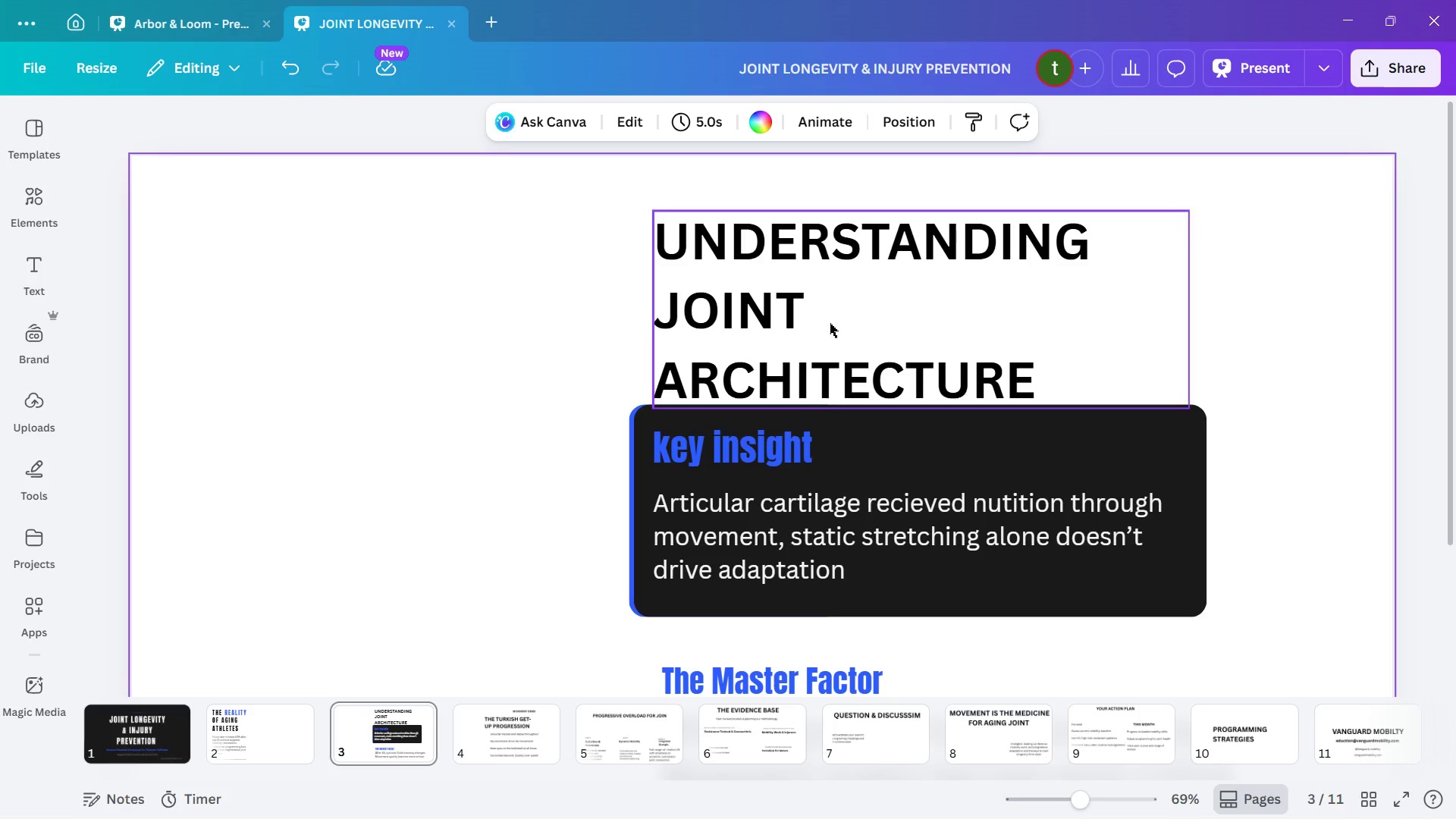 
wait(9.54)
 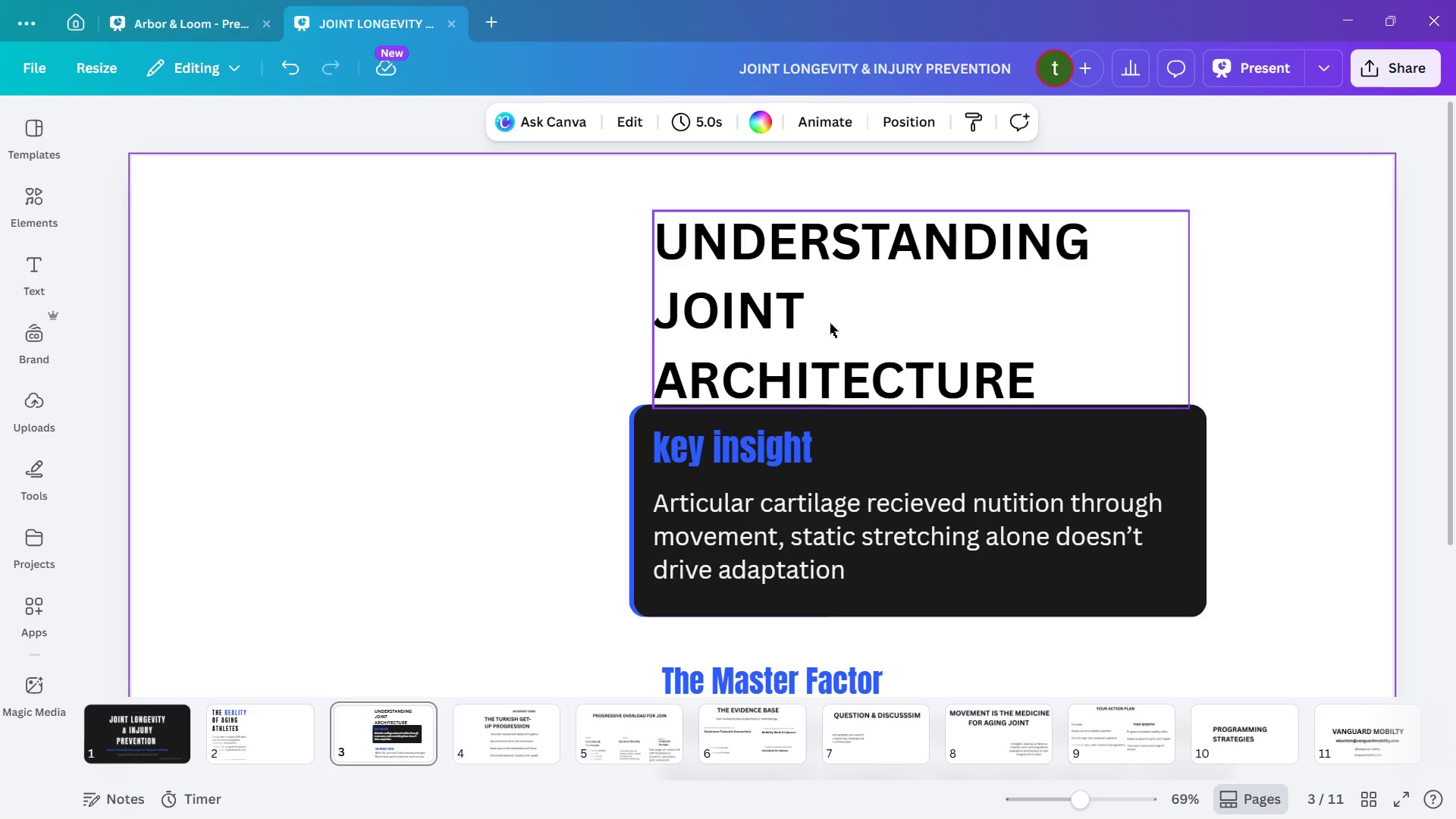 
left_click_drag(start_coordinate=[650, 409], to_coordinate=[679, 348])
 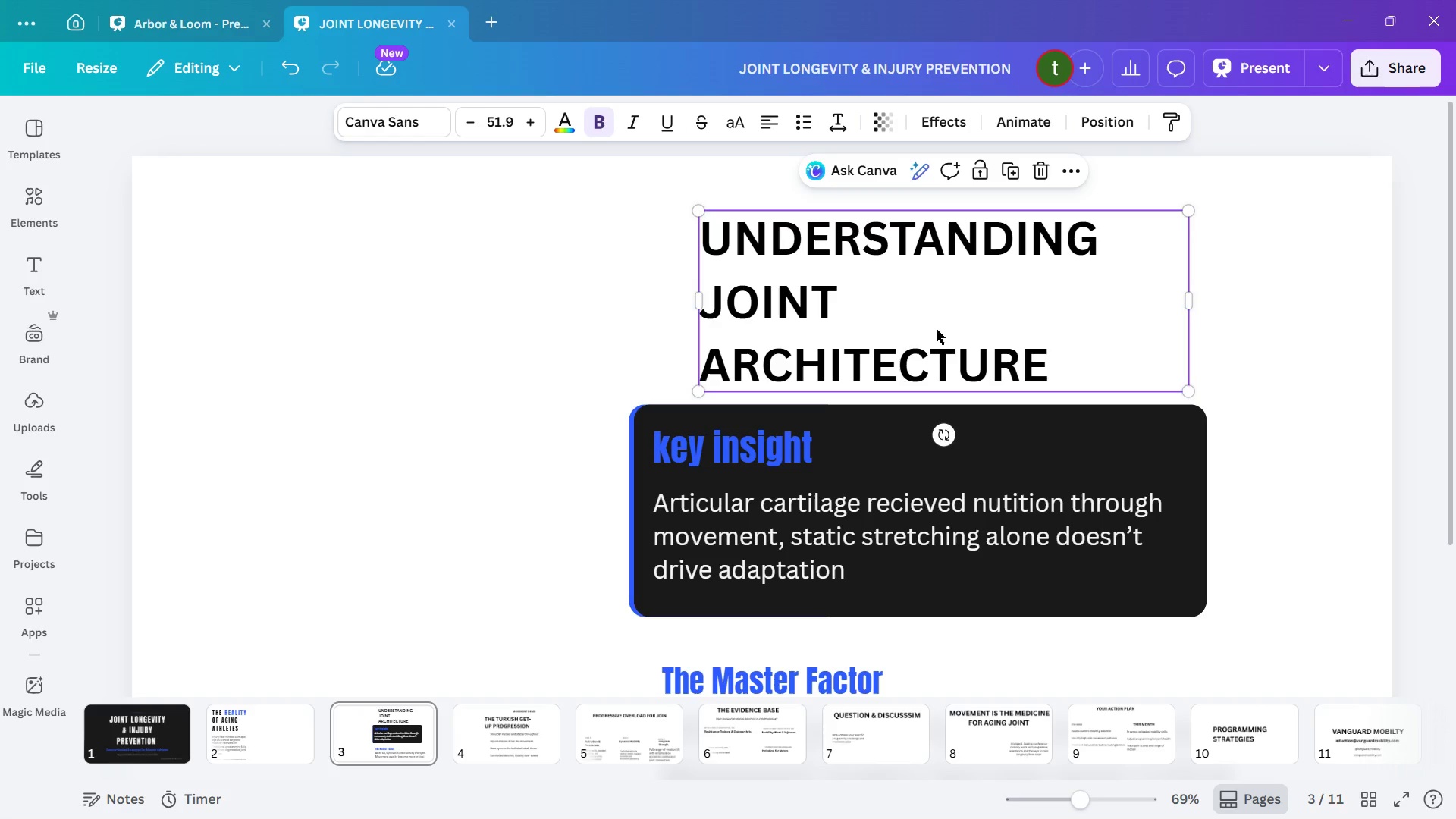 
left_click_drag(start_coordinate=[1006, 317], to_coordinate=[934, 319])
 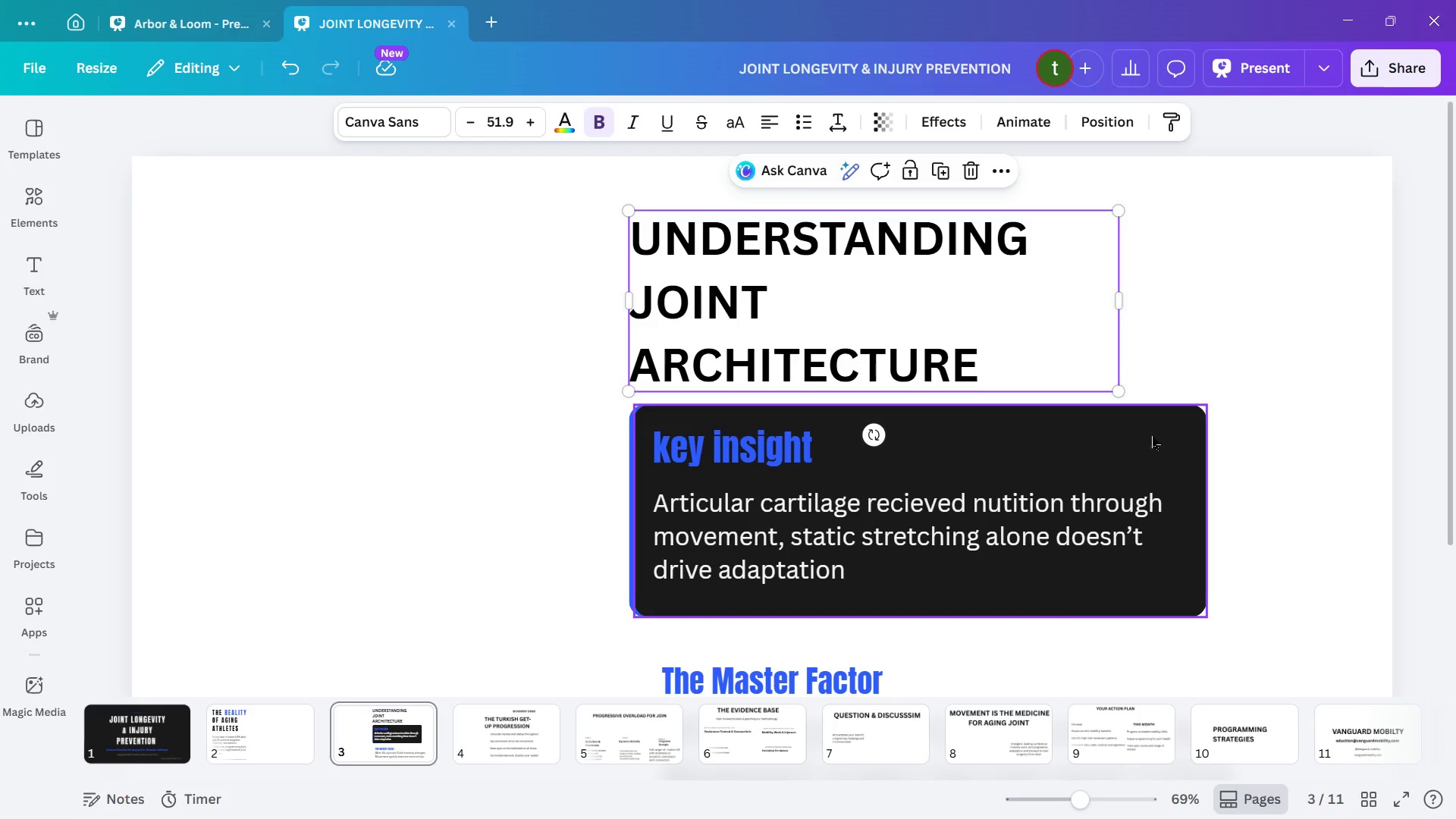 
left_click([1154, 440])
 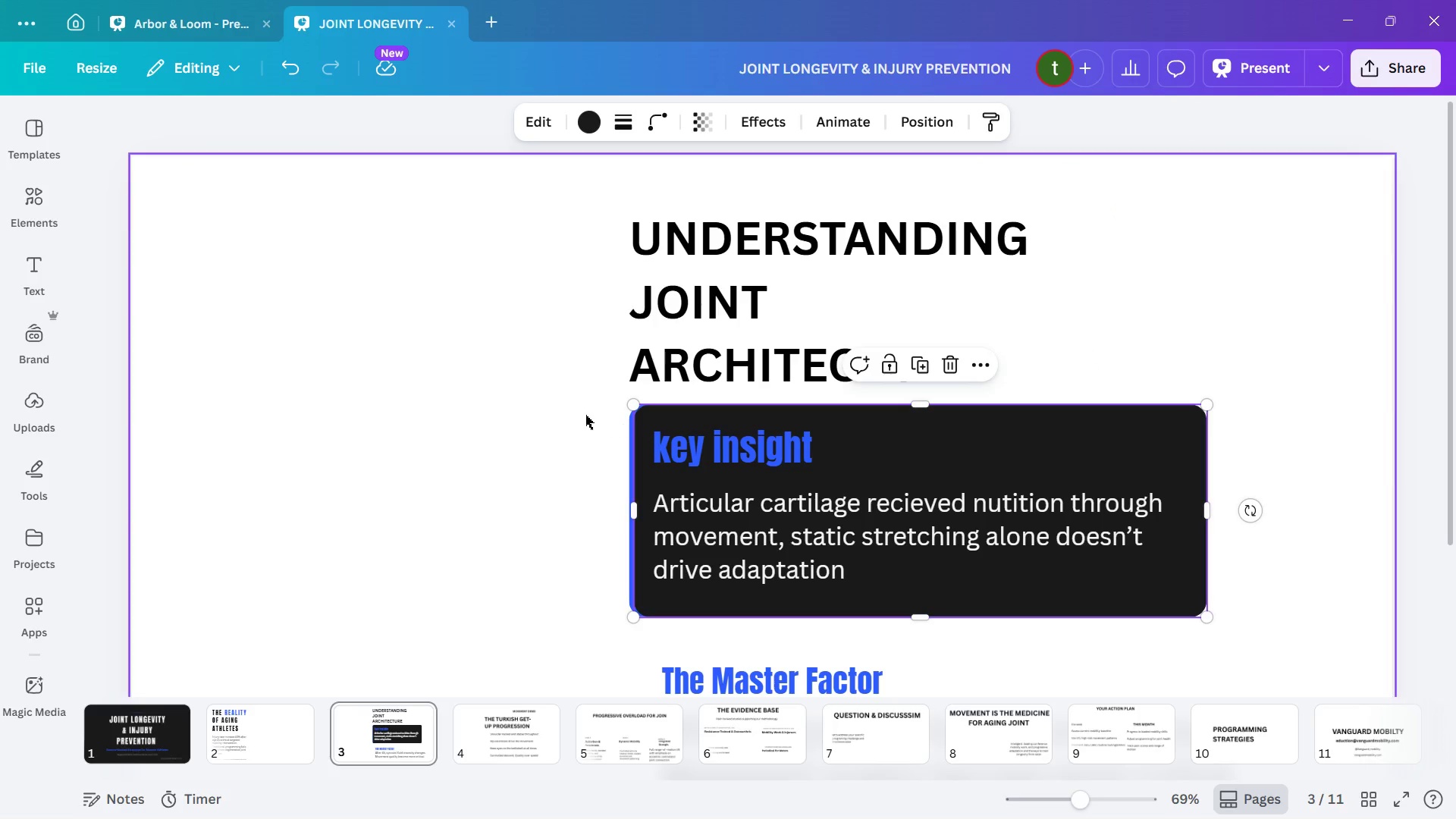 
left_click_drag(start_coordinate=[585, 413], to_coordinate=[1279, 619])
 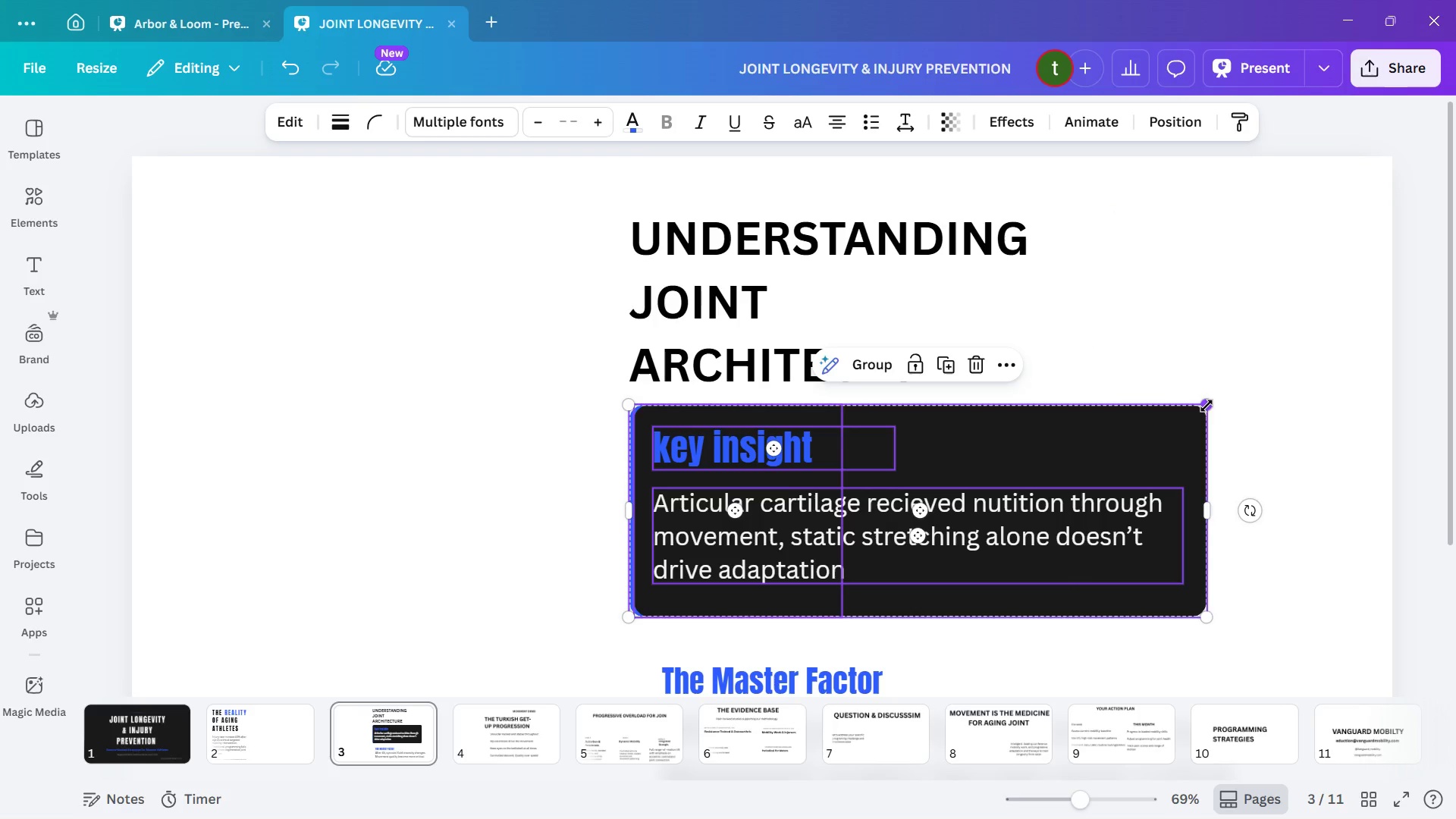 
left_click_drag(start_coordinate=[1207, 405], to_coordinate=[1172, 433])
 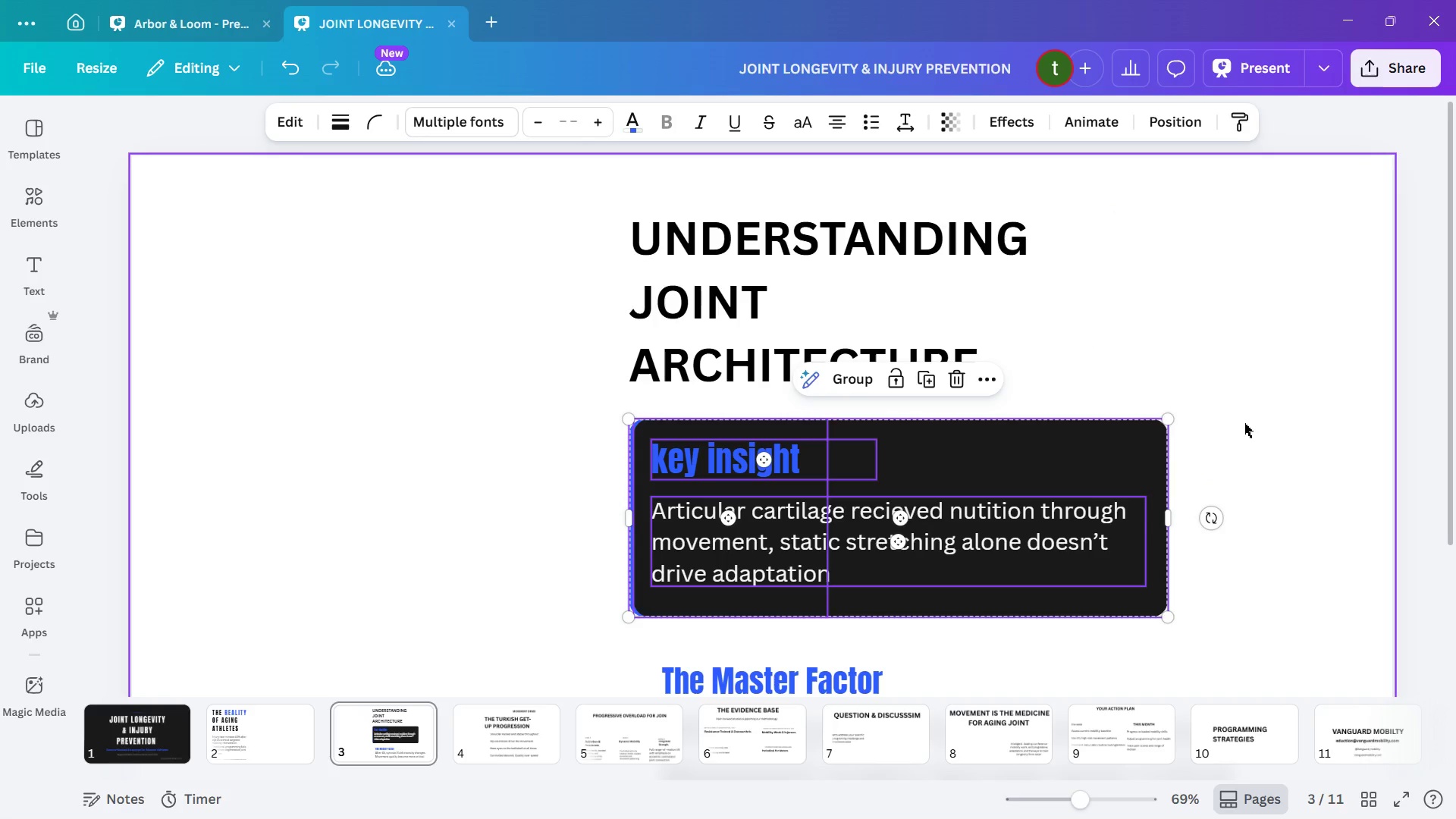 
left_click([1244, 423])
 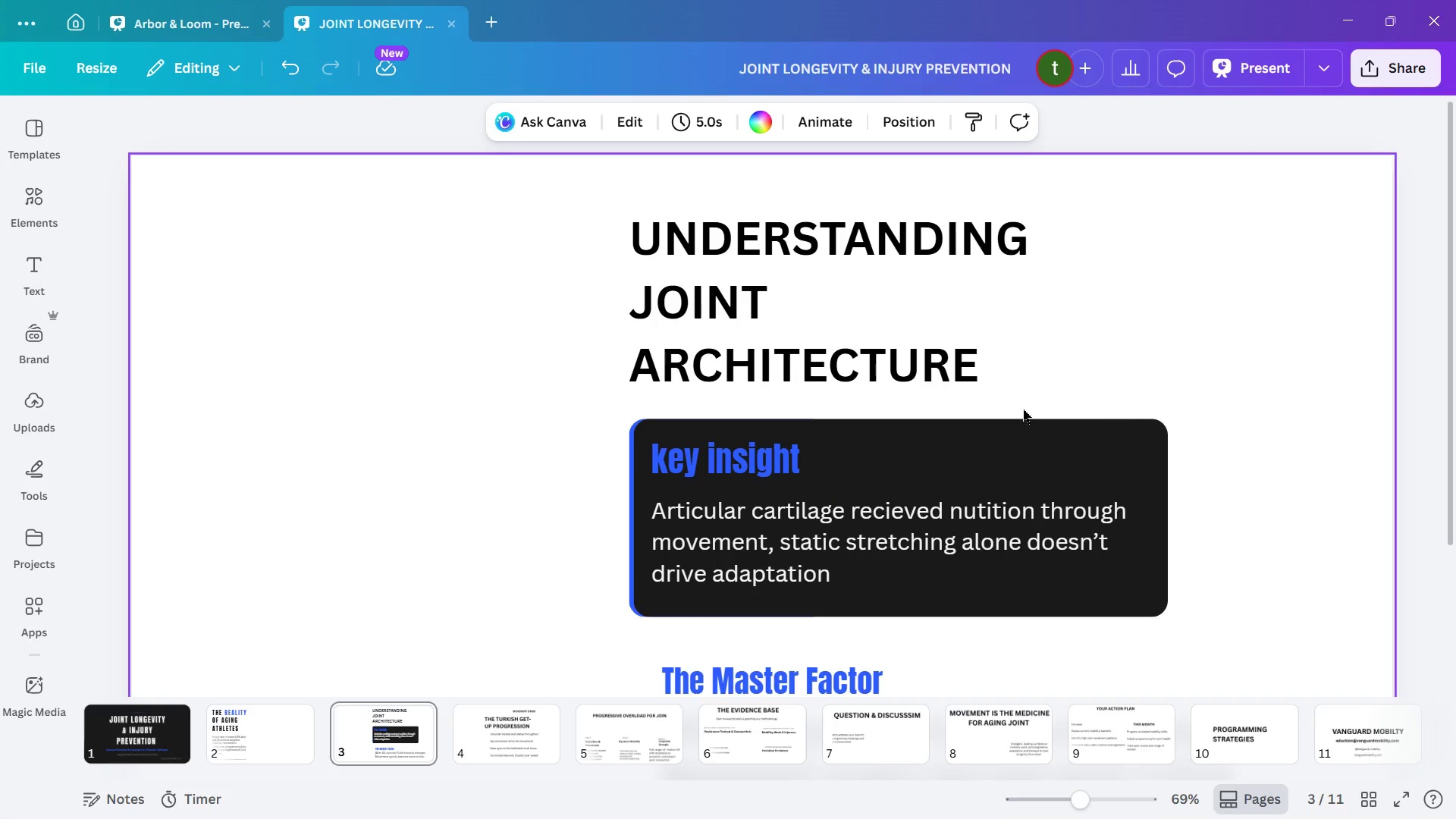 
wait(5.12)
 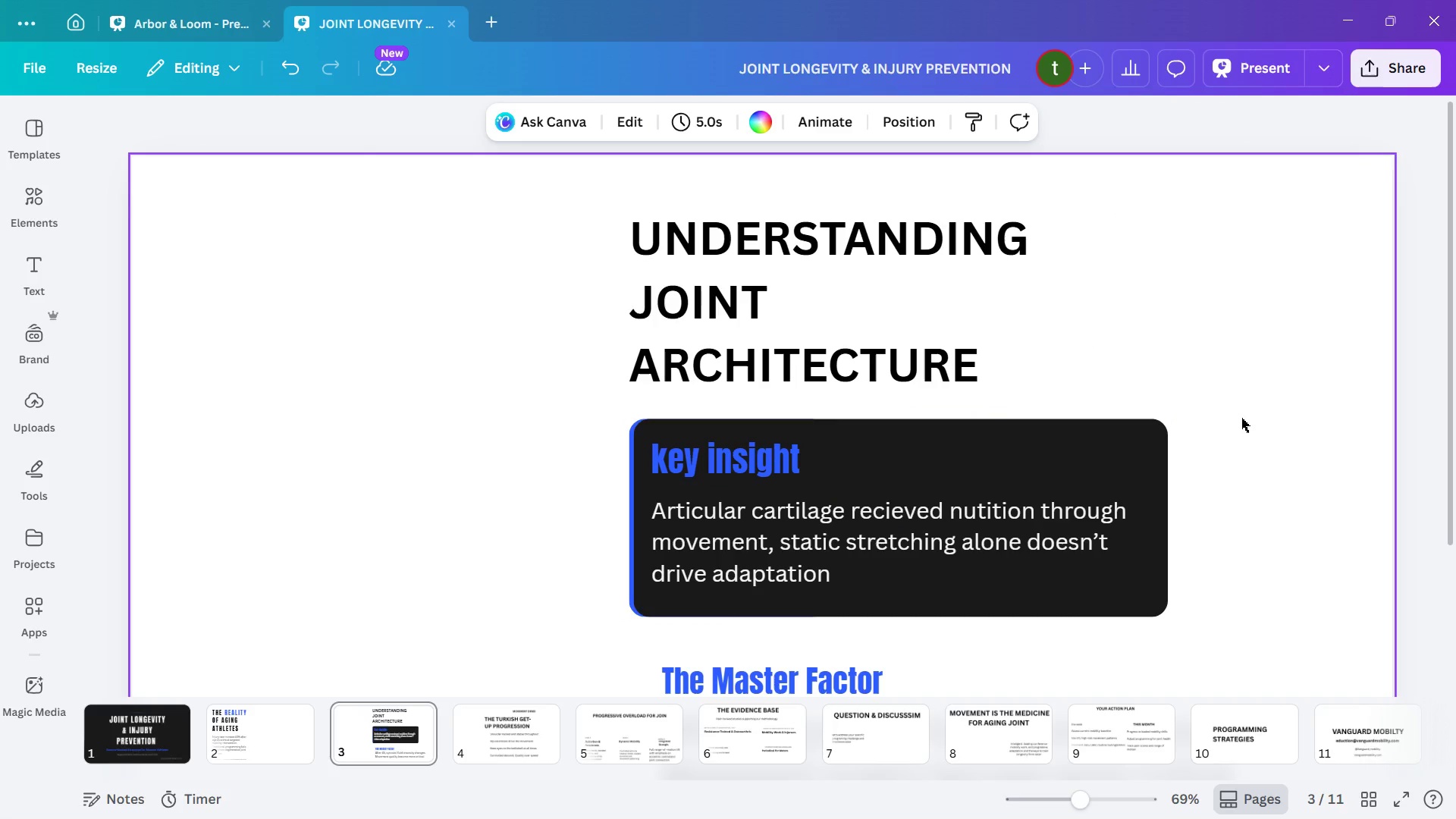 
scroll: coordinate [924, 382], scroll_direction: down, amount: 5.0
 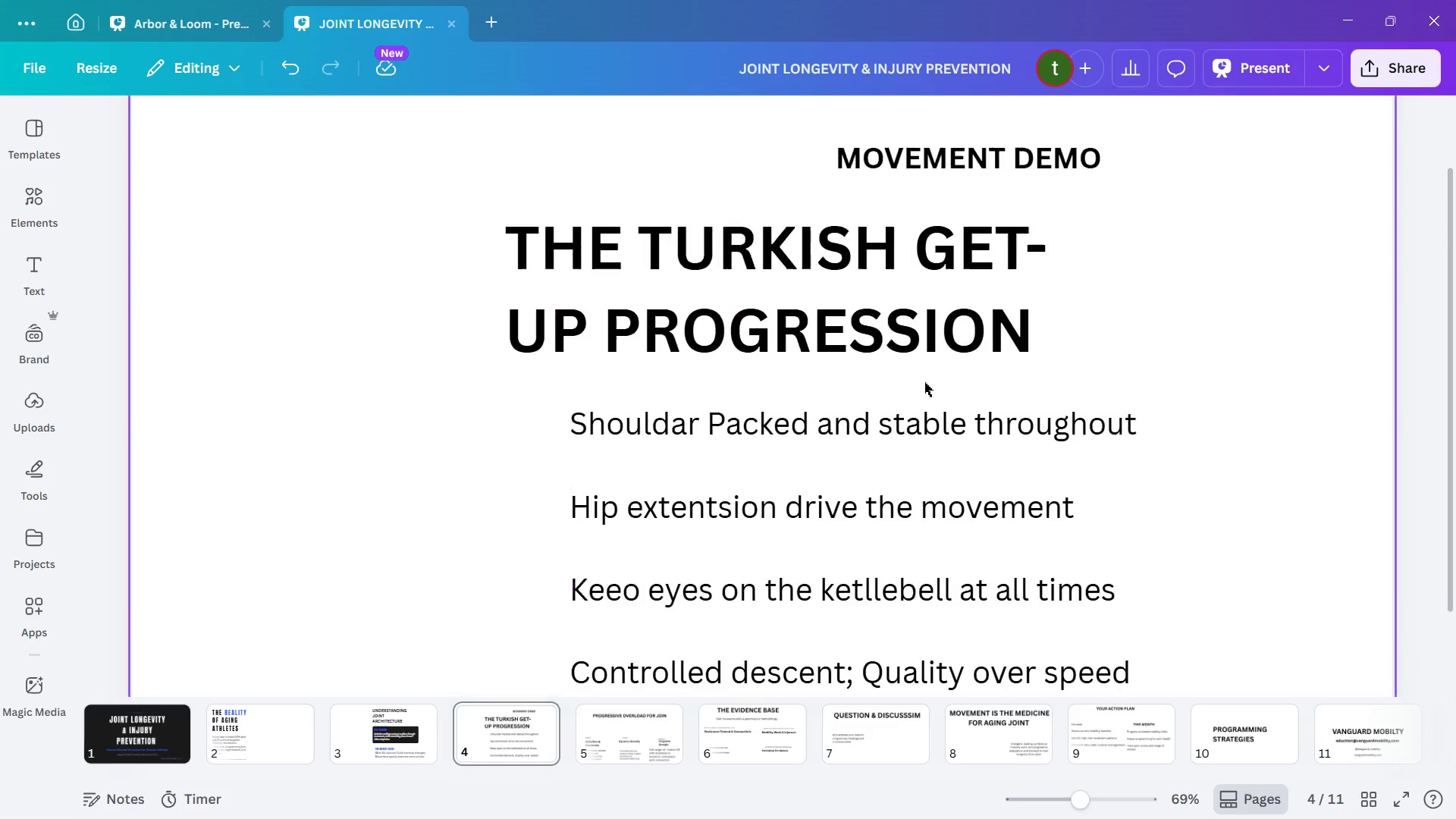 
scroll: coordinate [927, 384], scroll_direction: up, amount: 6.0
 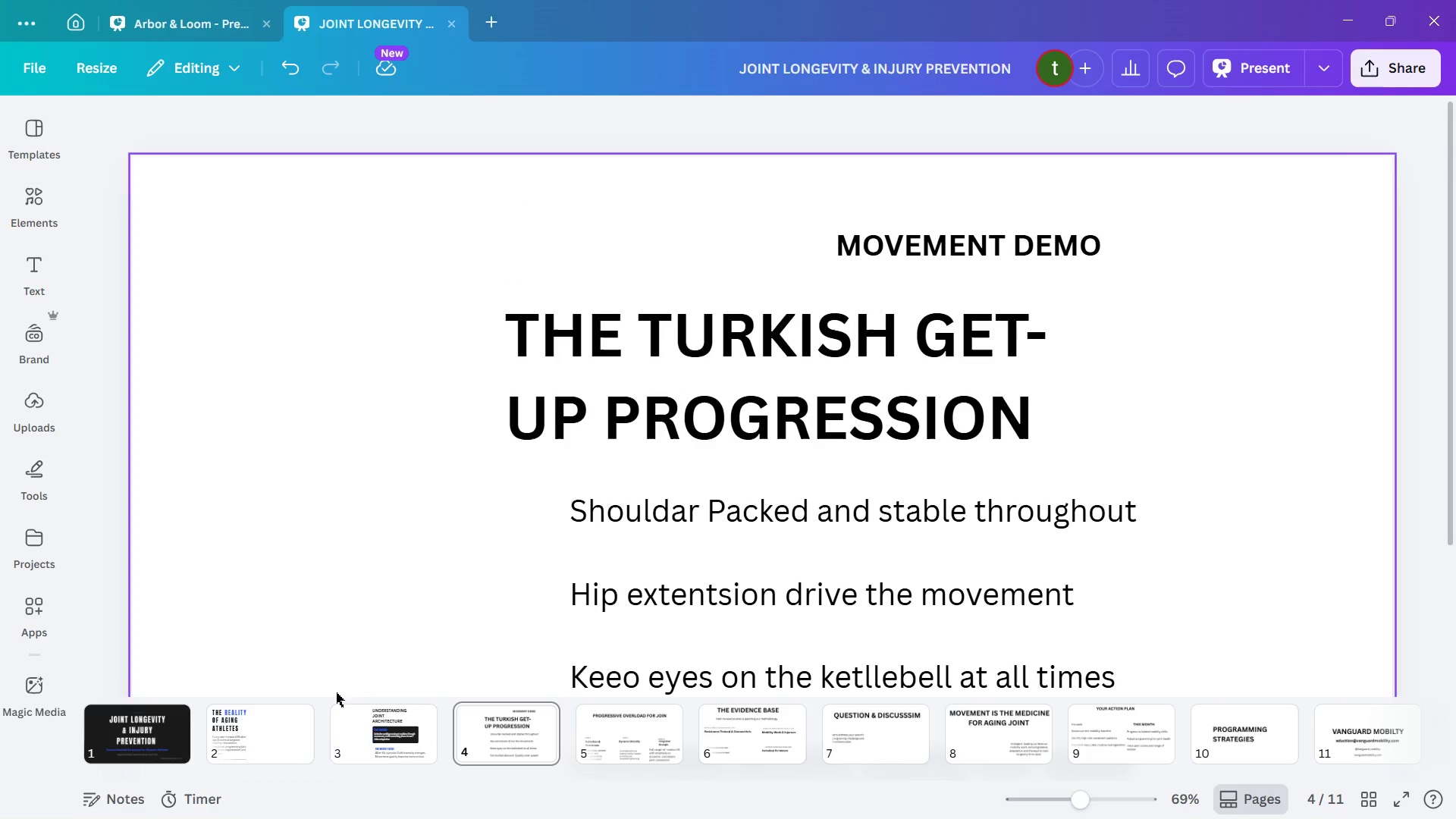 
left_click([363, 730])
 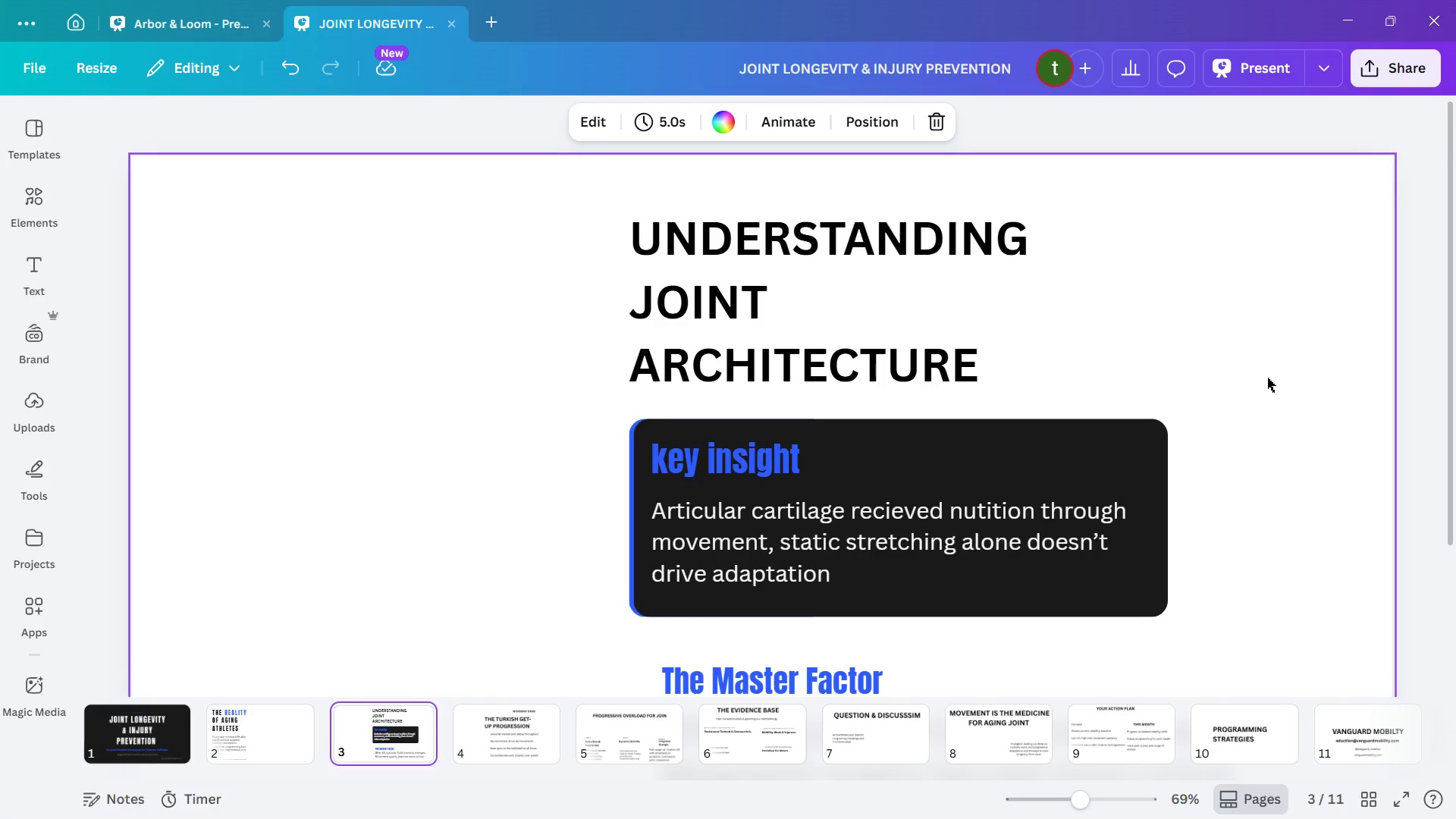 
scroll: coordinate [1265, 391], scroll_direction: down, amount: 2.0
 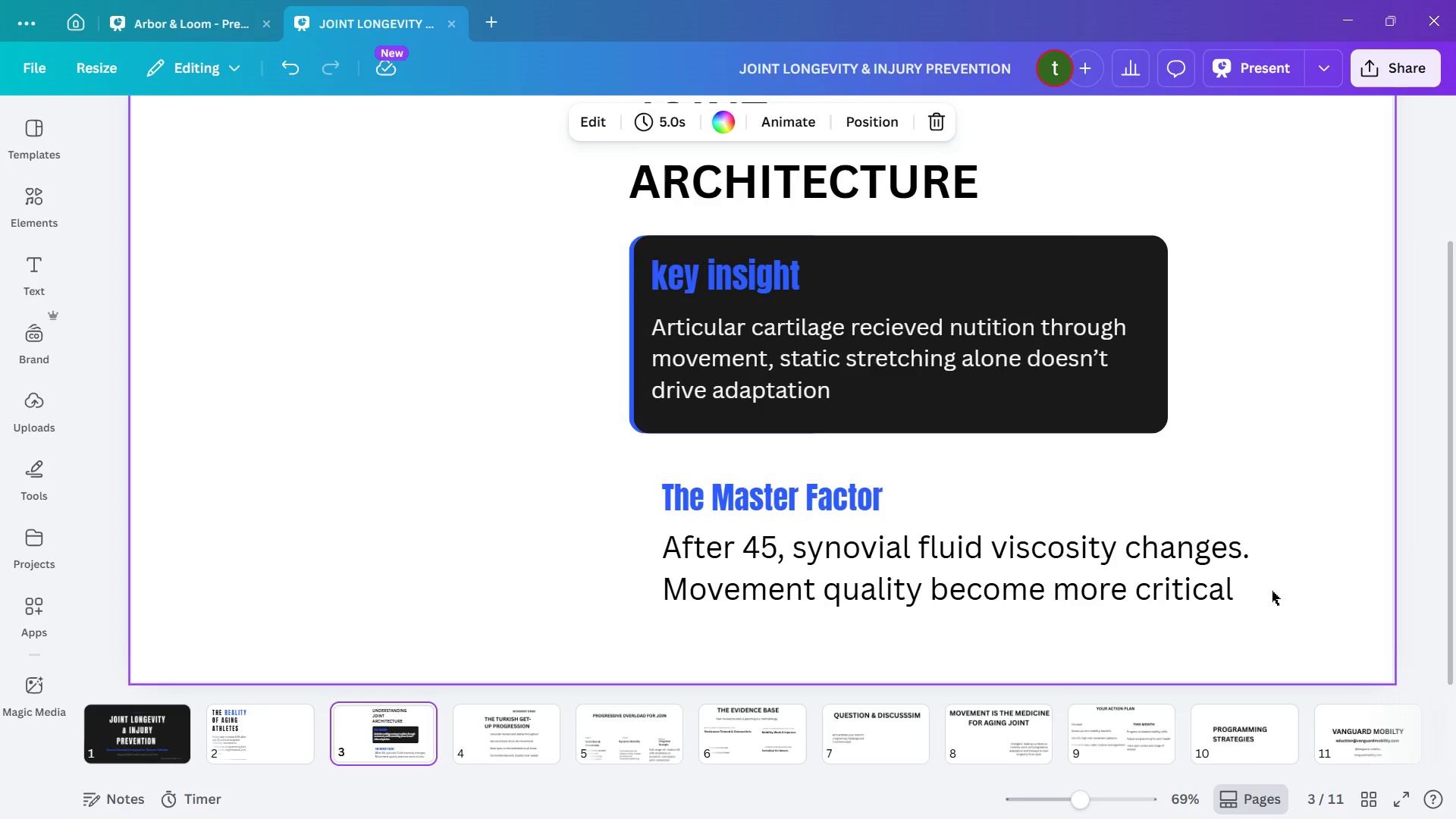 
left_click([1181, 459])
 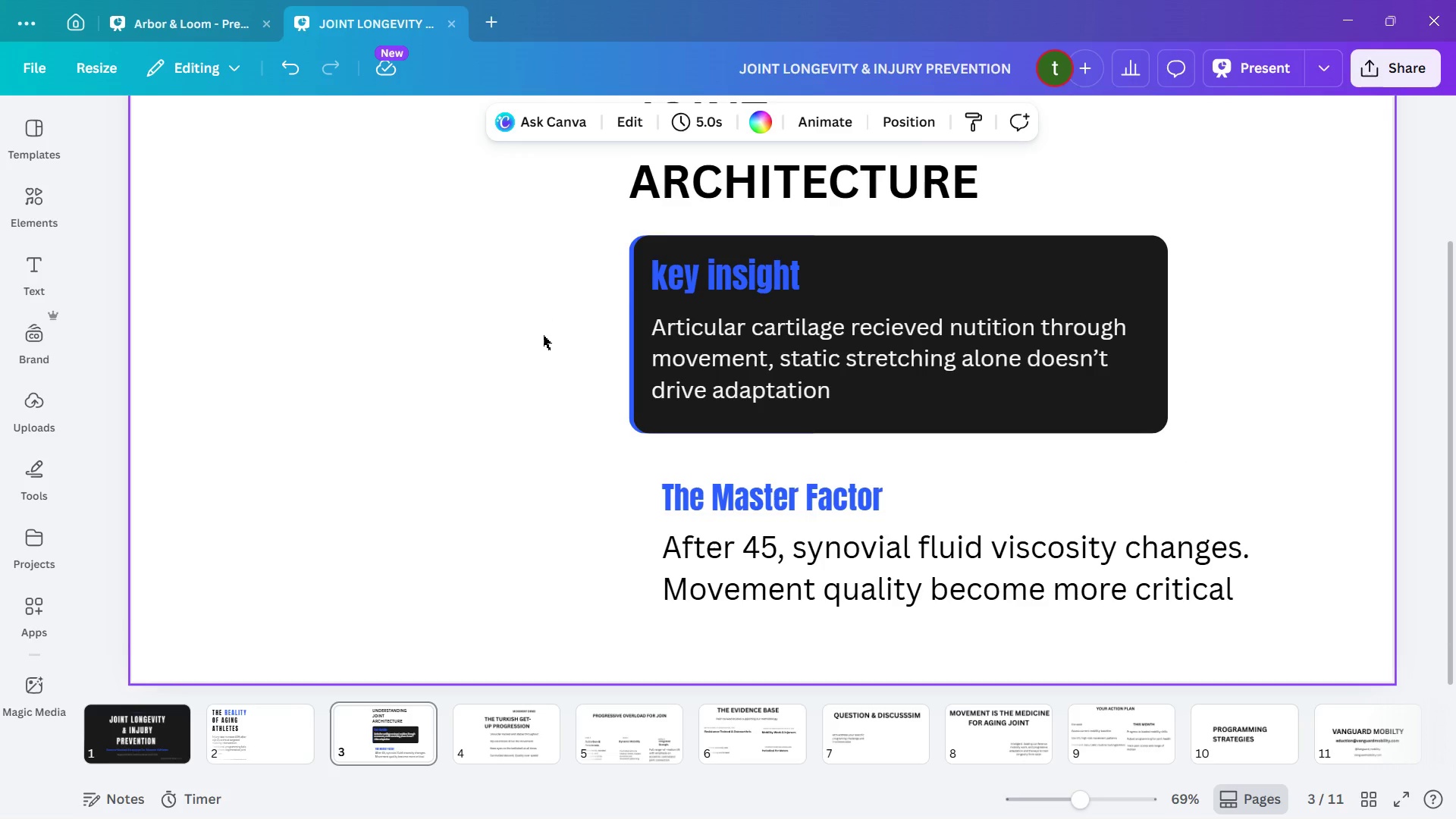 
left_click_drag(start_coordinate=[578, 224], to_coordinate=[1205, 396])
 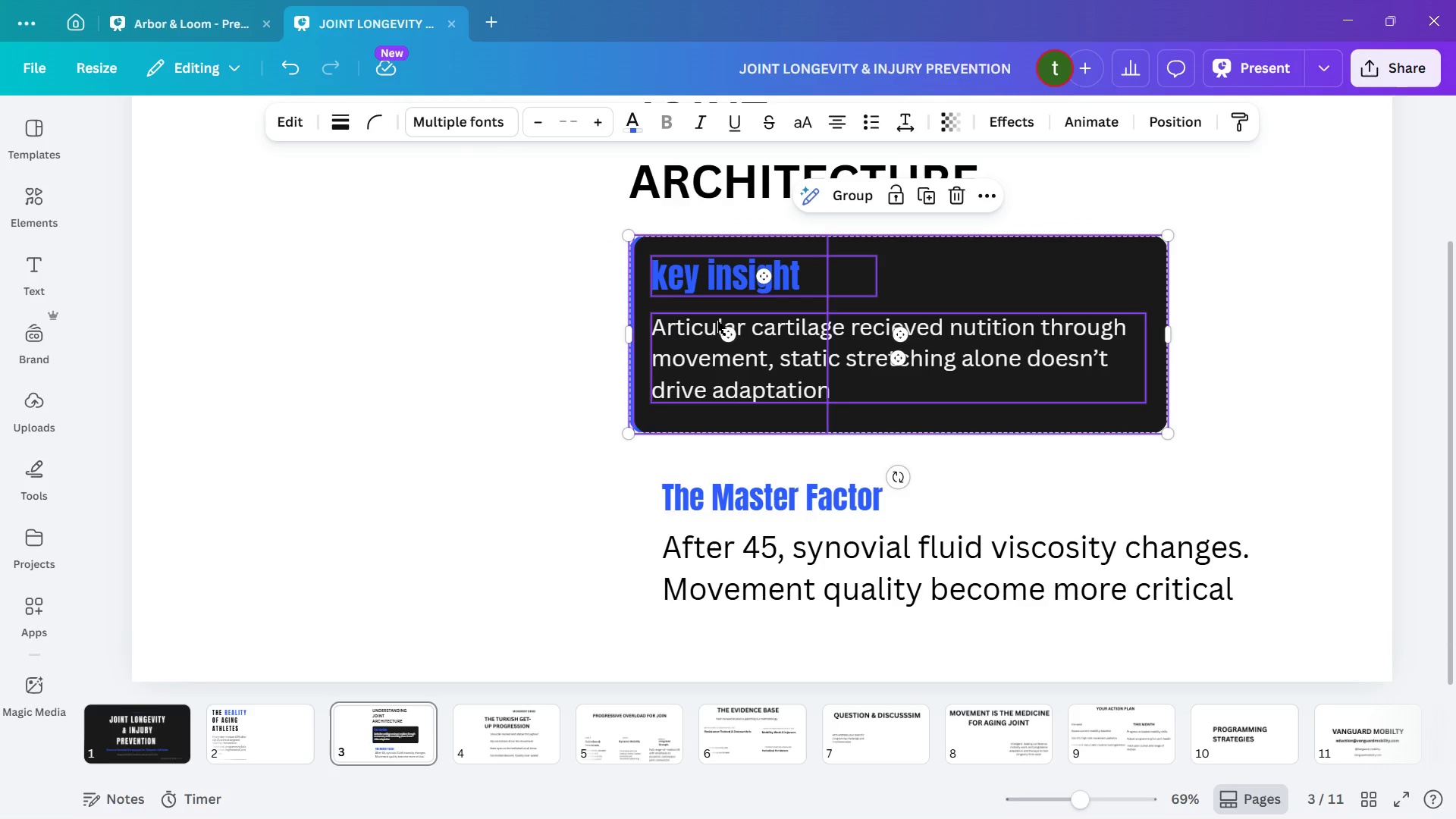 
hold_key(key=ArrowRight, duration=1.52)
 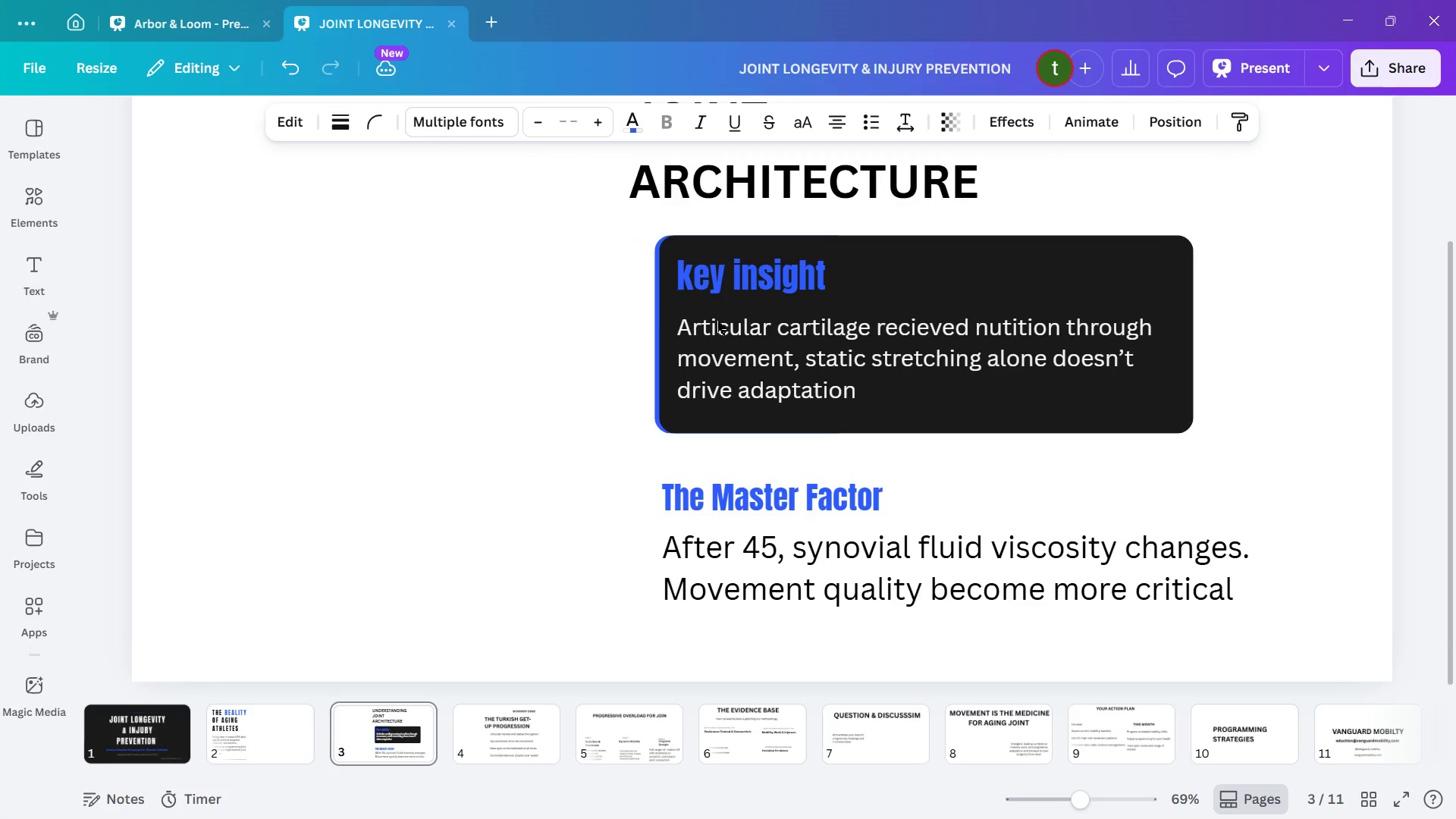 
key(ArrowRight)
 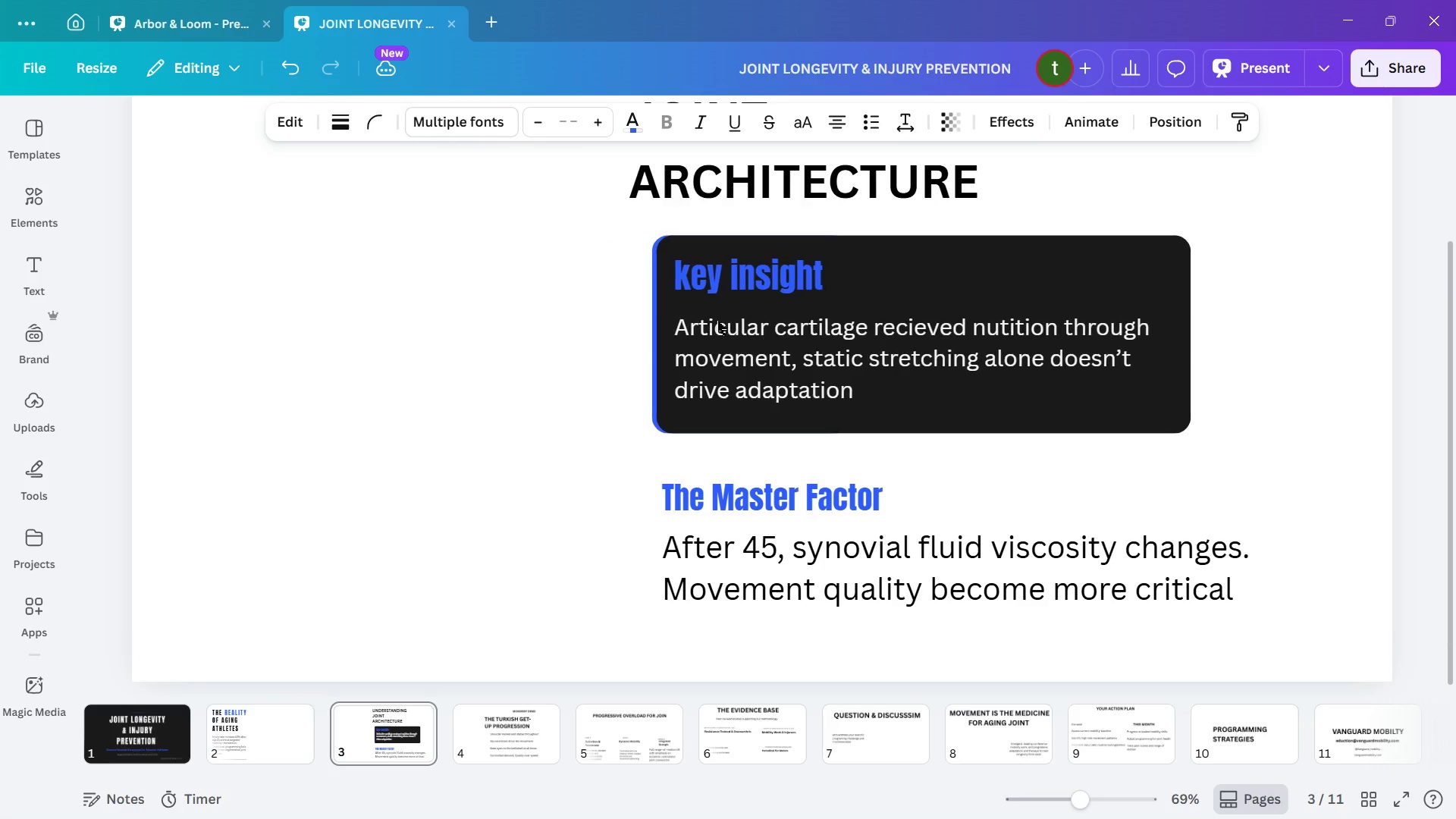 
key(ArrowRight)
 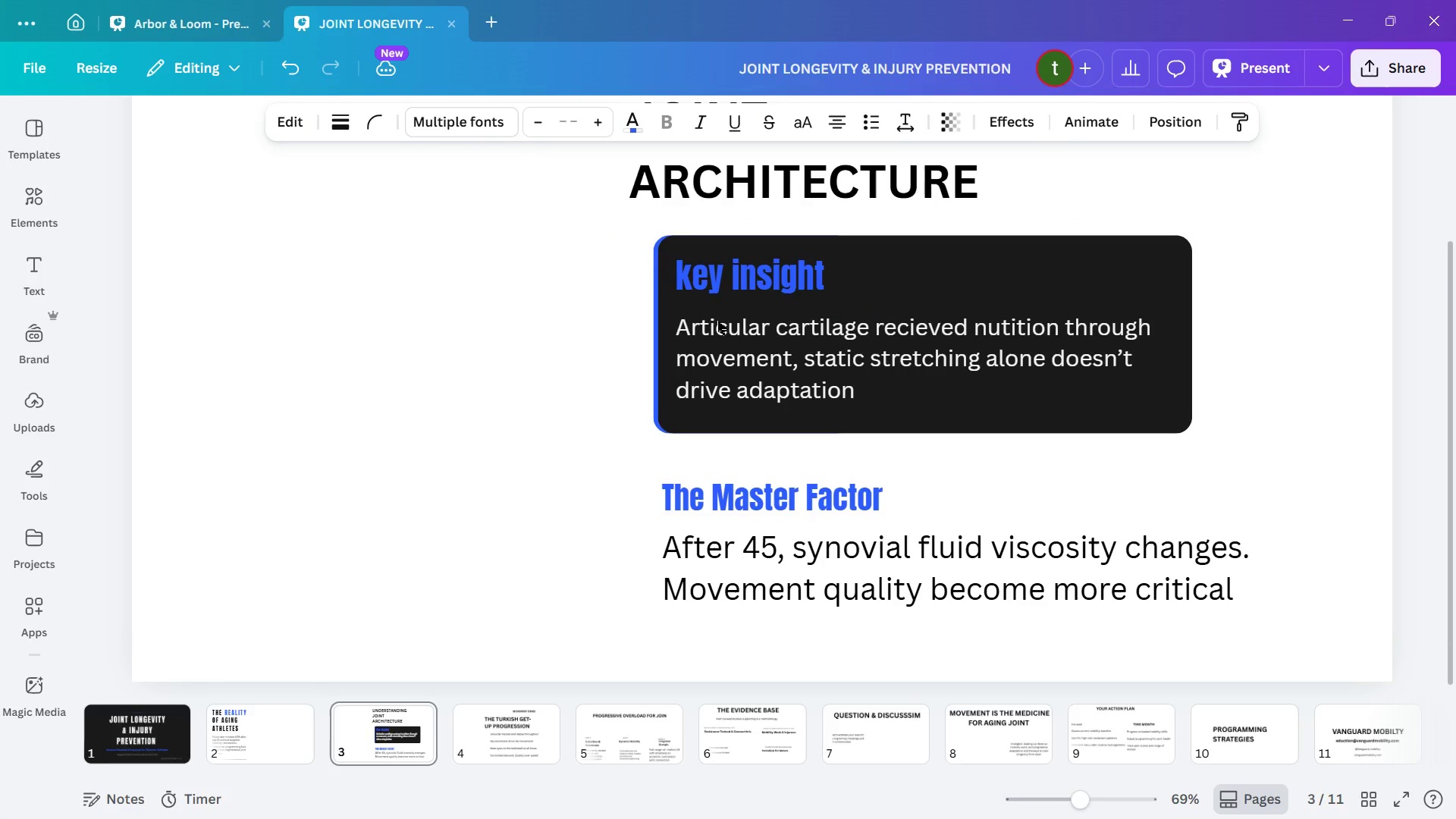 
key(ArrowRight)
 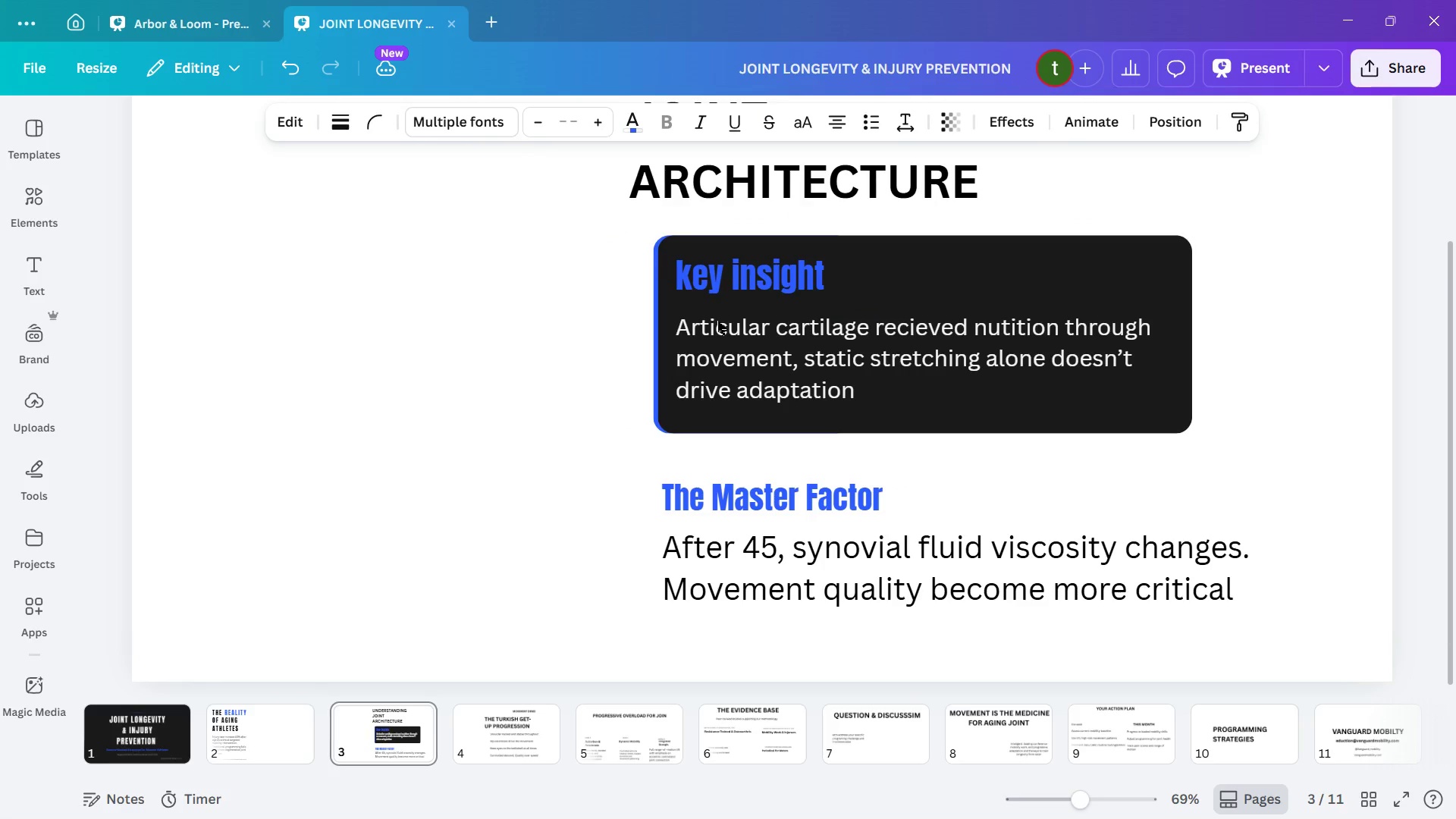 
key(ArrowRight)
 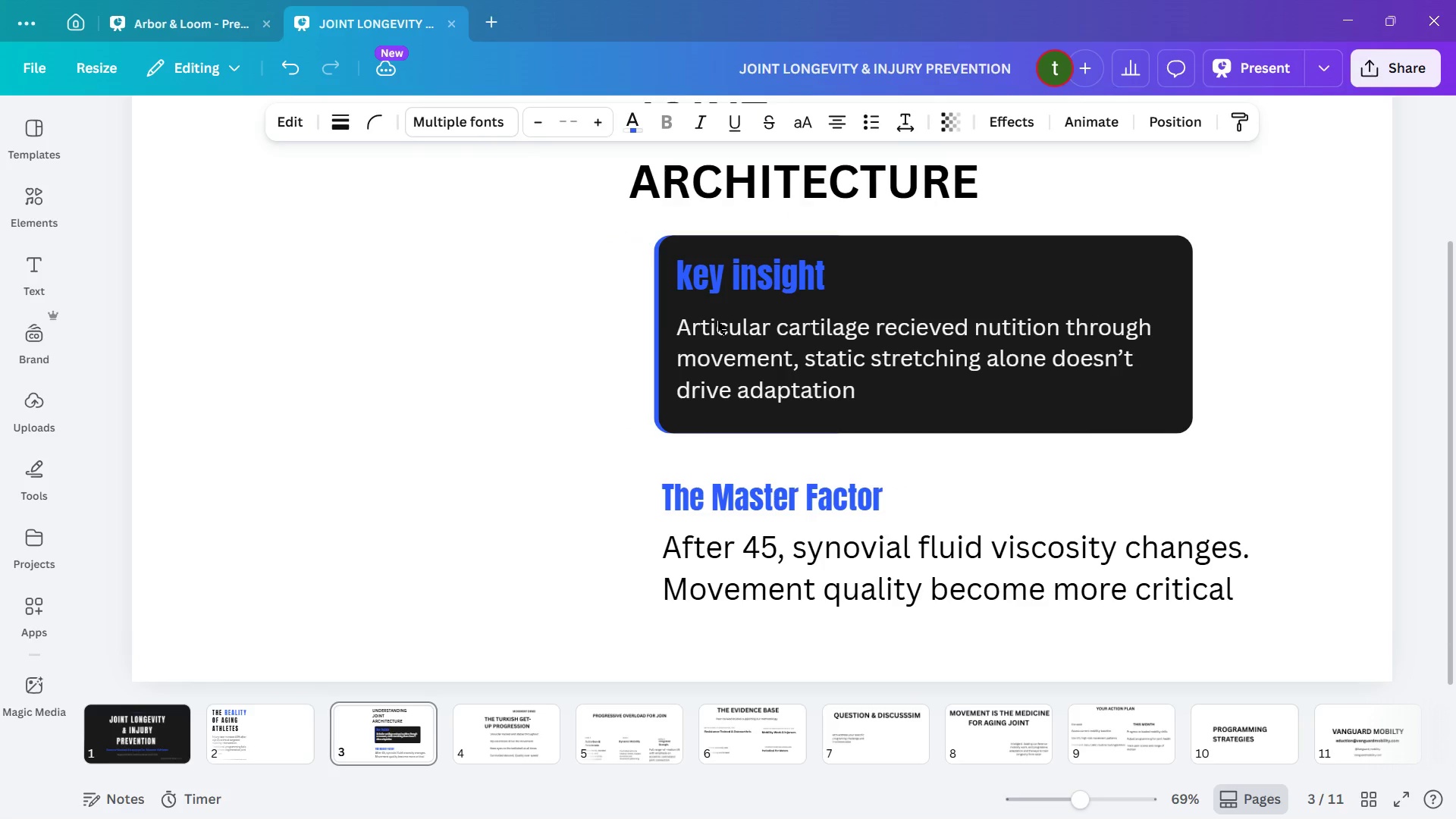 
key(ArrowRight)
 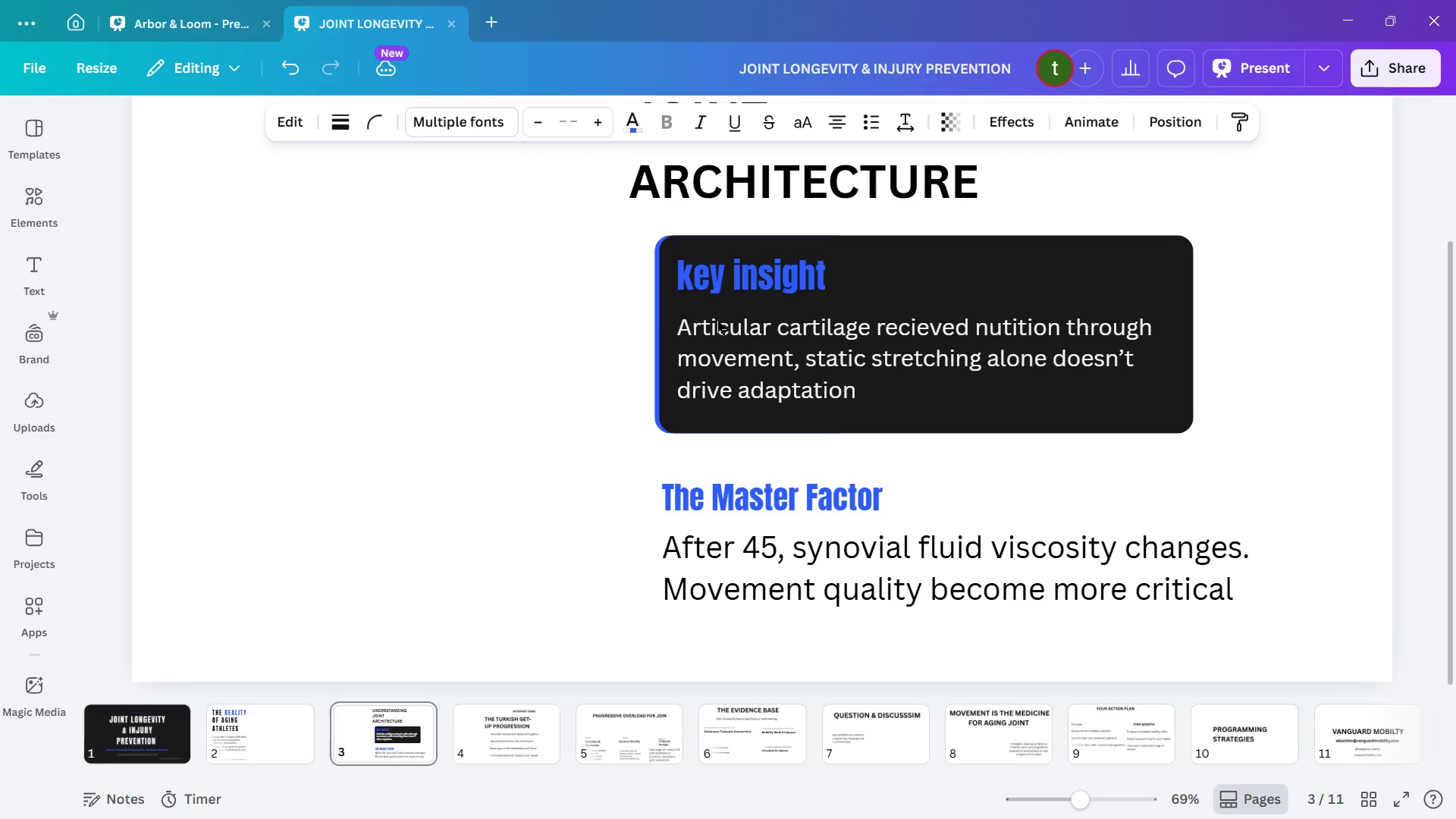 
key(ArrowRight)
 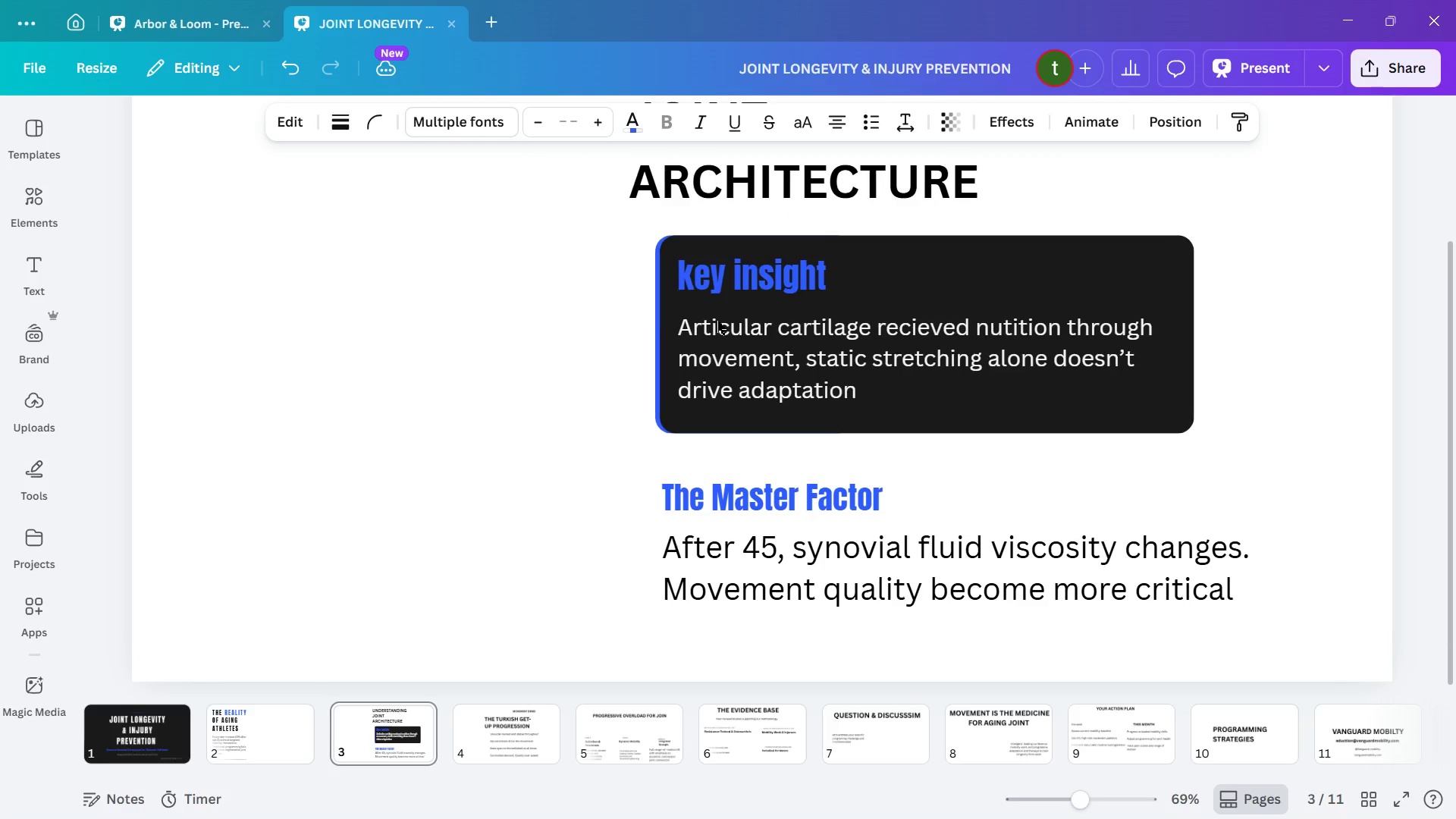 
key(ArrowRight)
 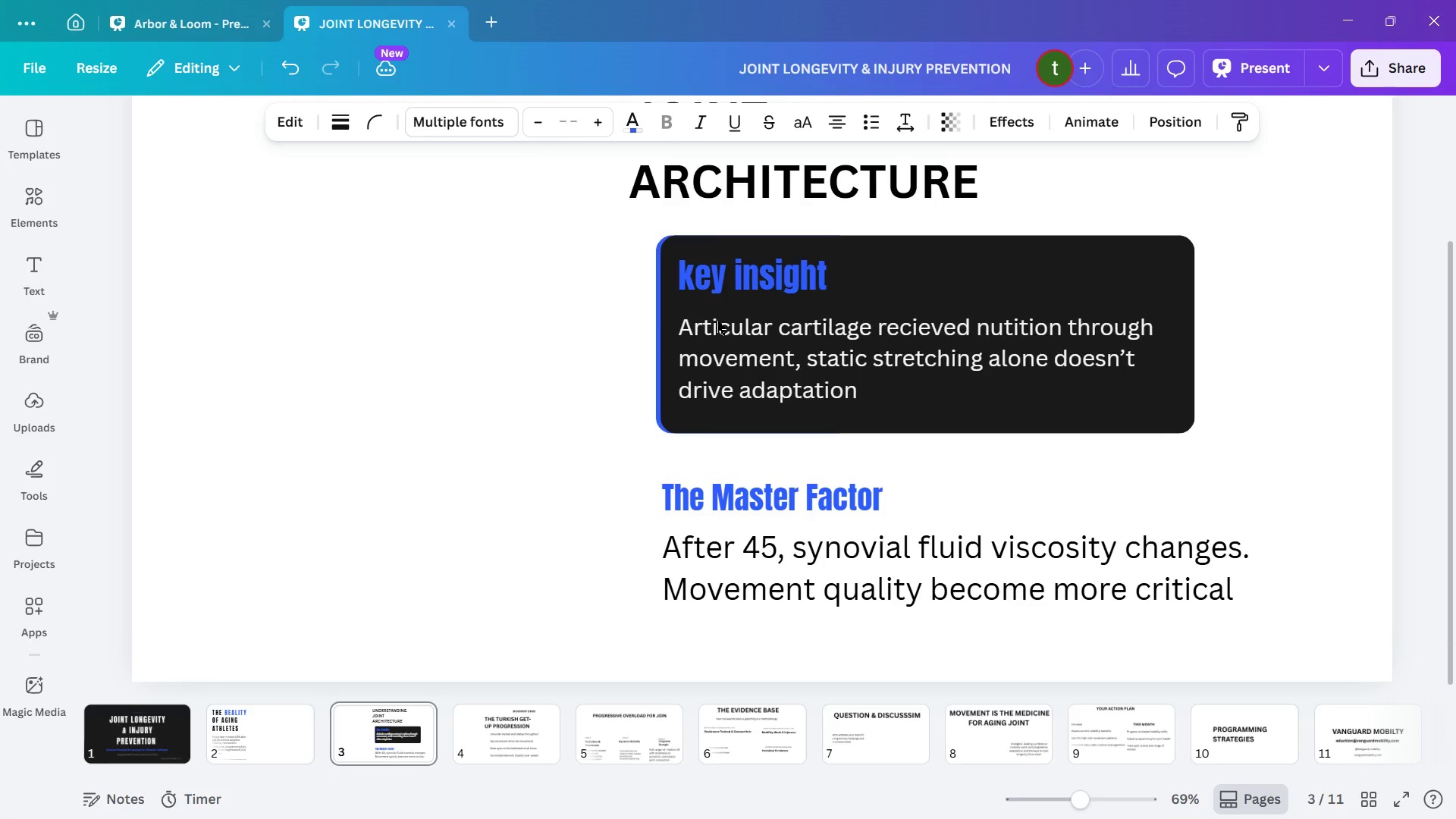 
key(ArrowRight)
 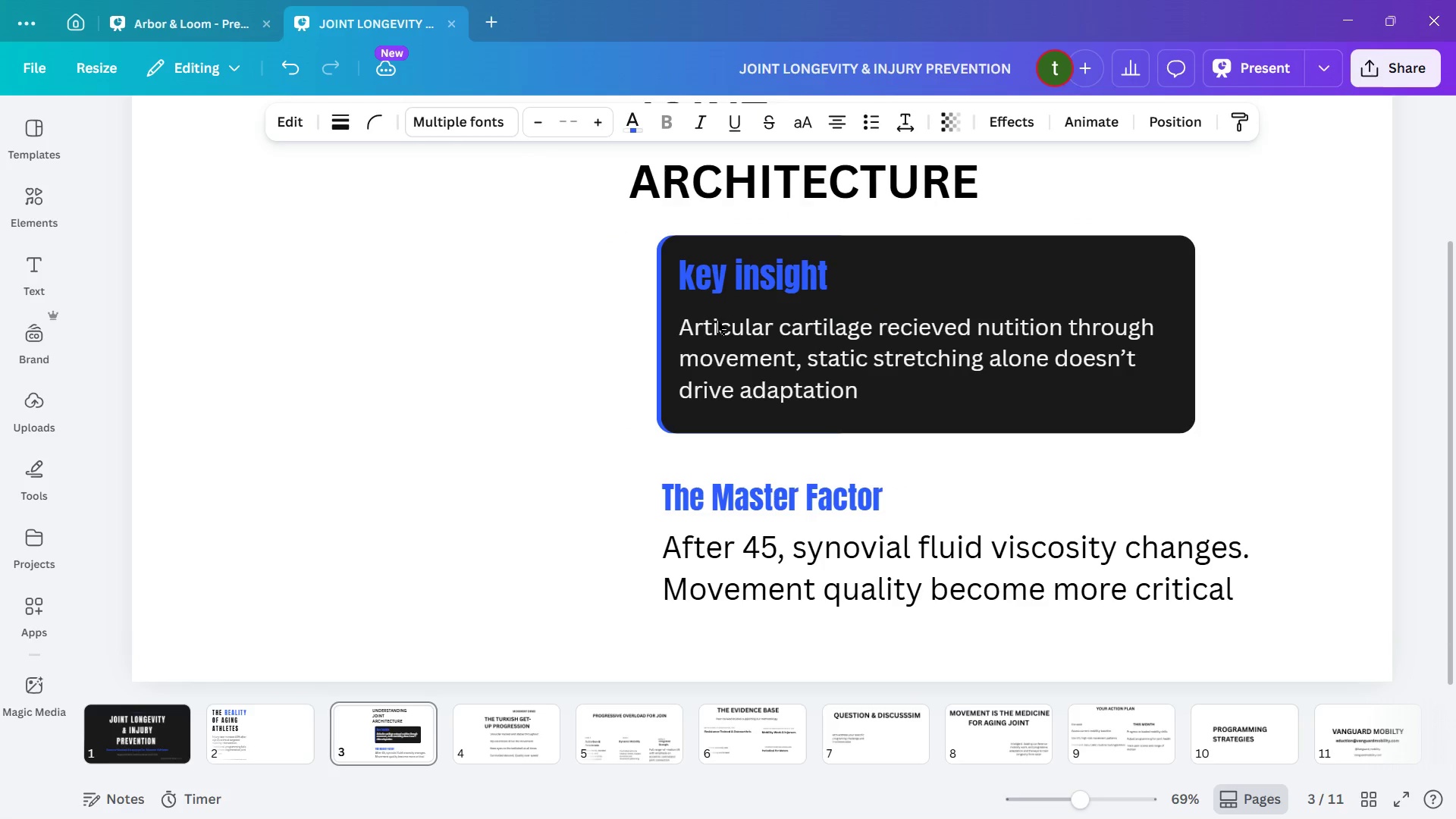 
key(ArrowRight)
 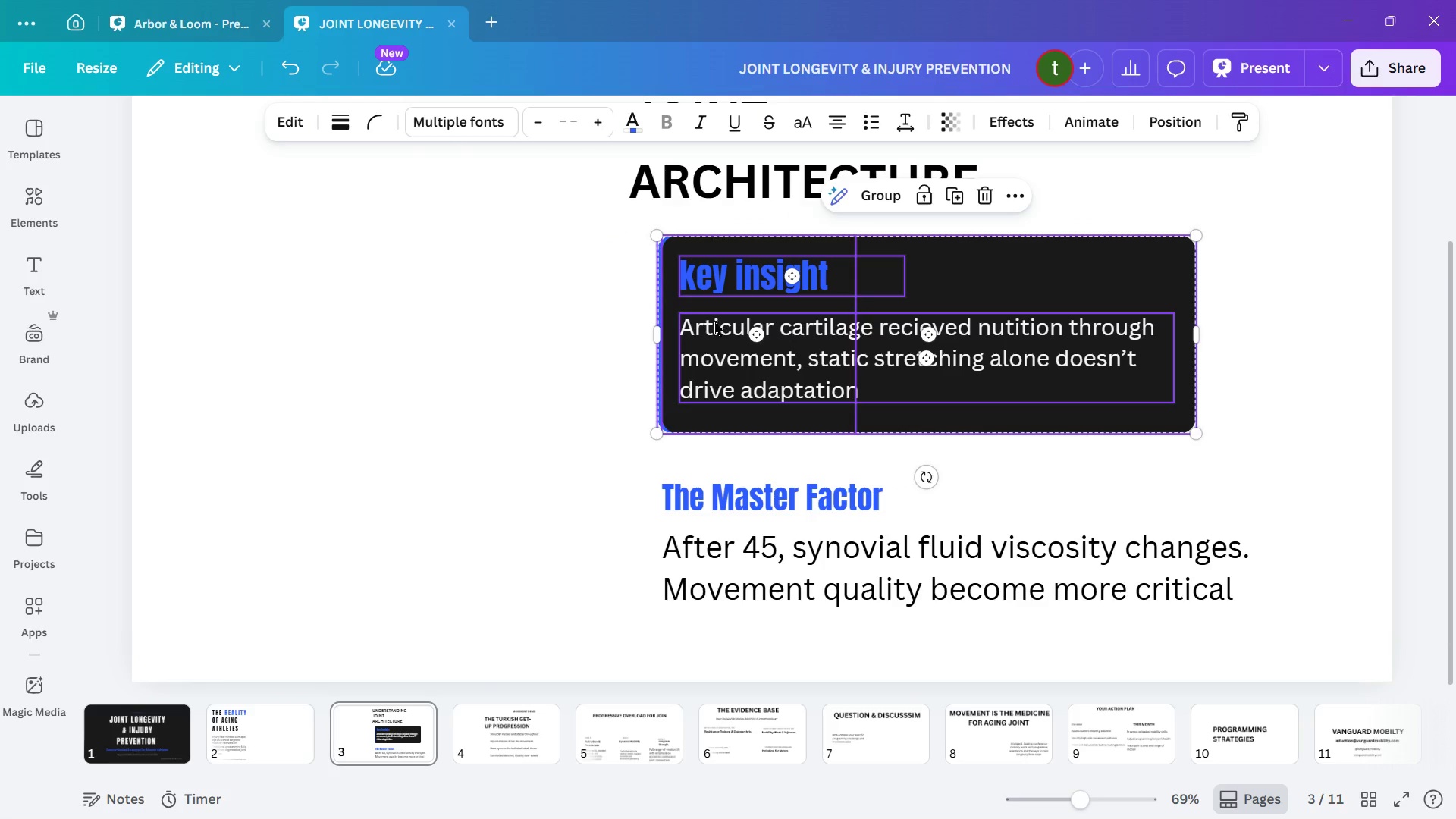 
scroll: coordinate [700, 322], scroll_direction: up, amount: 3.0
 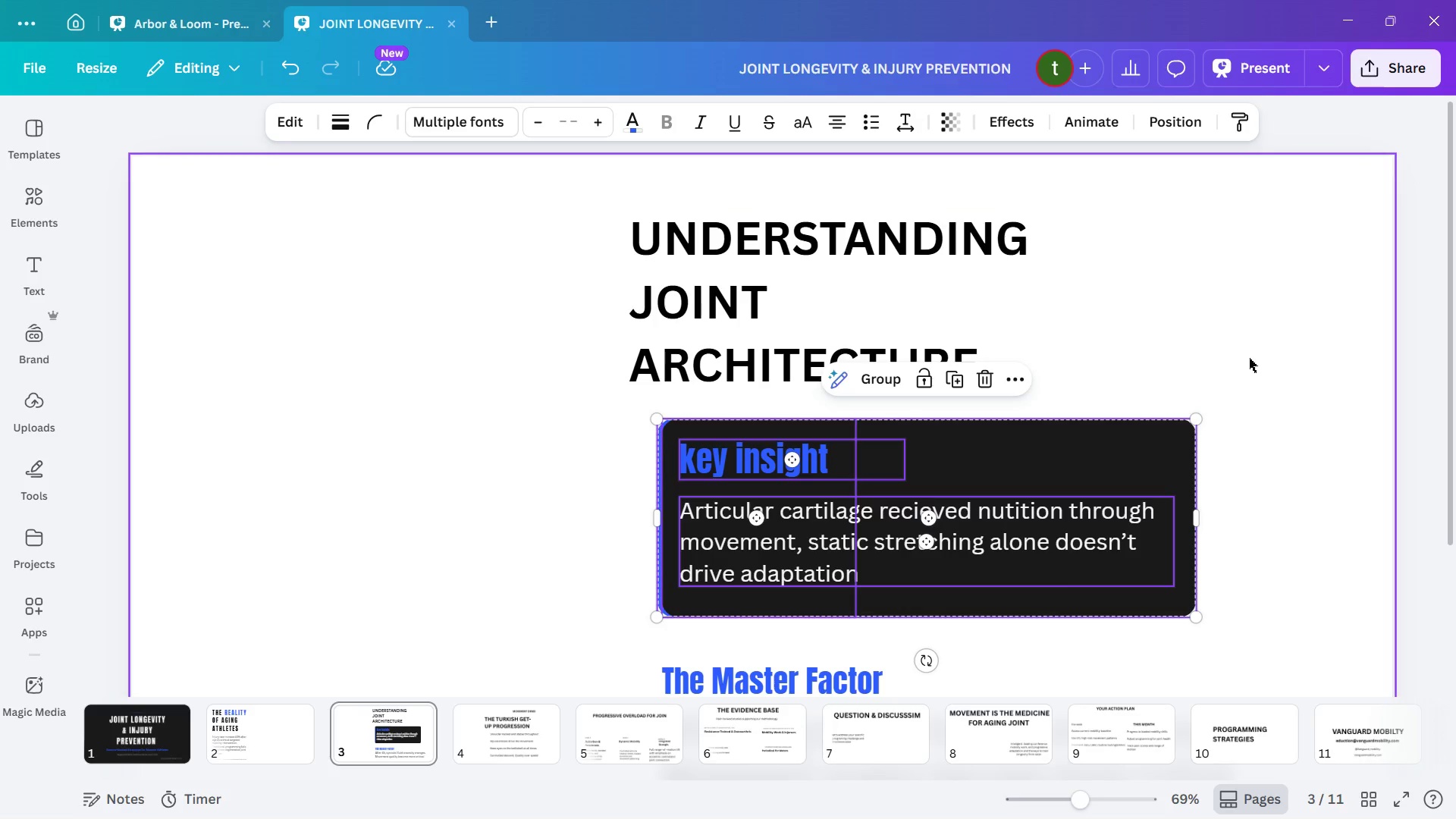 
left_click_drag(start_coordinate=[1243, 347], to_coordinate=[1251, 350])
 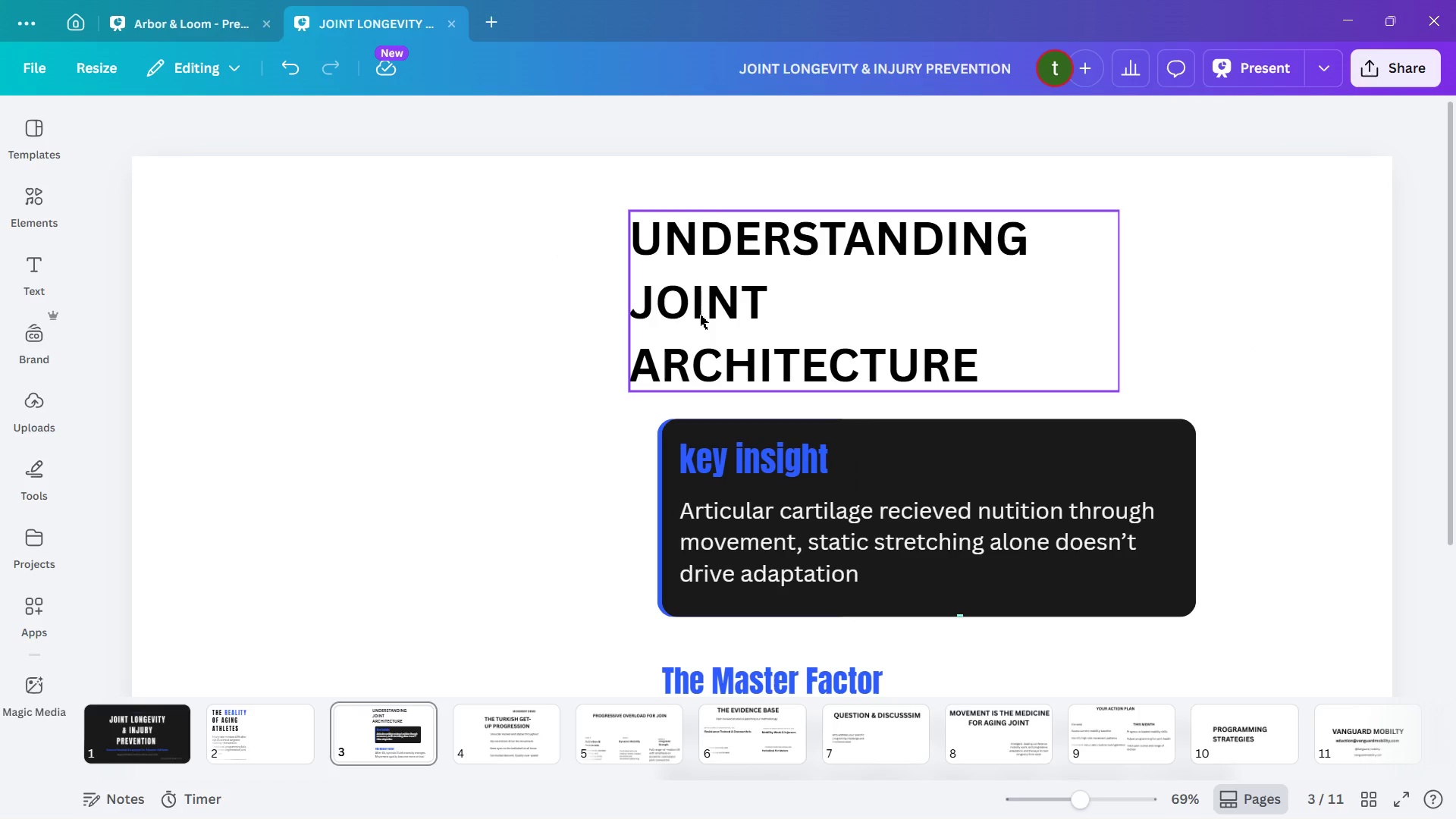 
left_click_drag(start_coordinate=[701, 315], to_coordinate=[728, 312])
 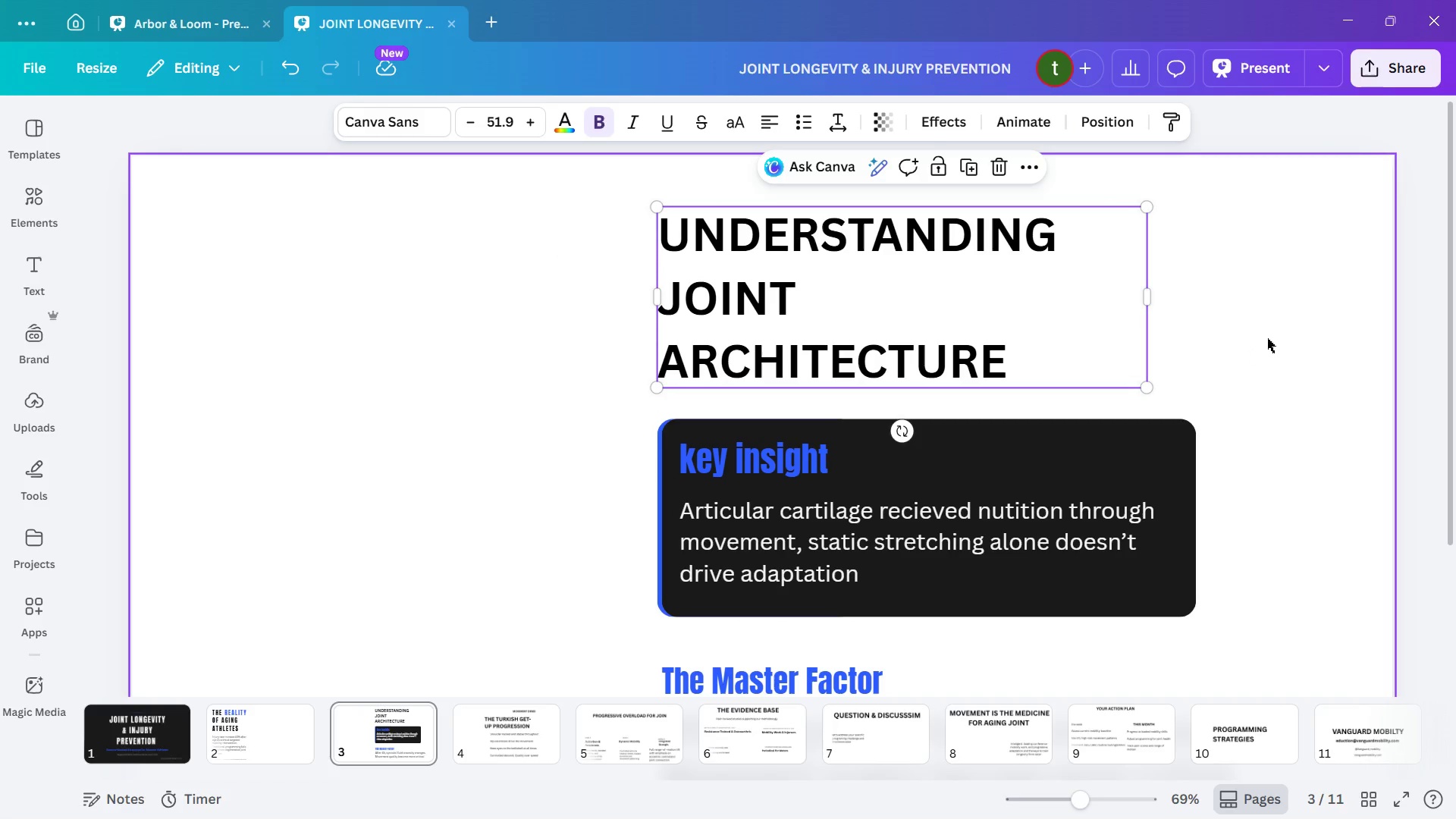 
left_click([1318, 329])
 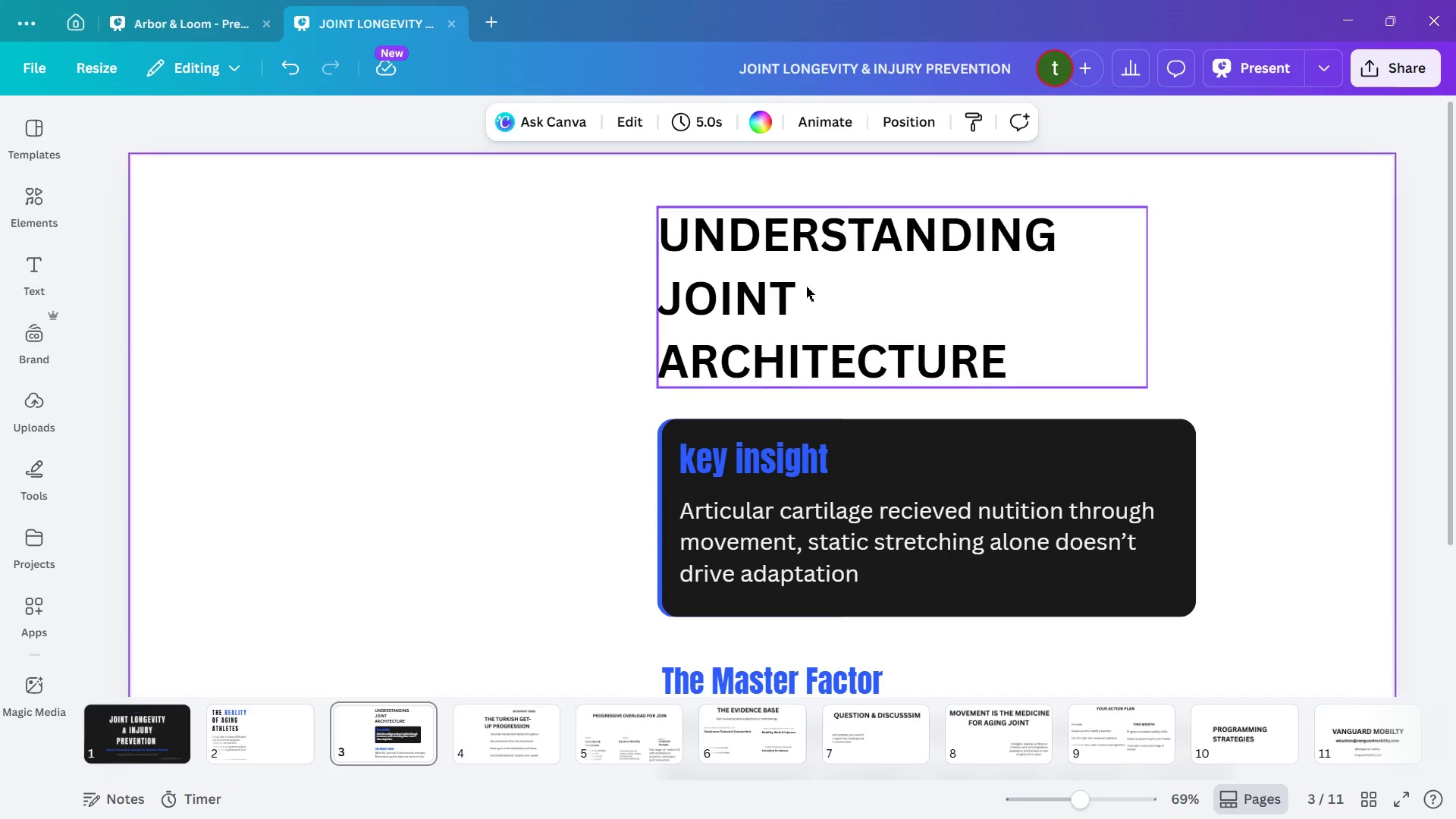 
left_click([864, 282])
 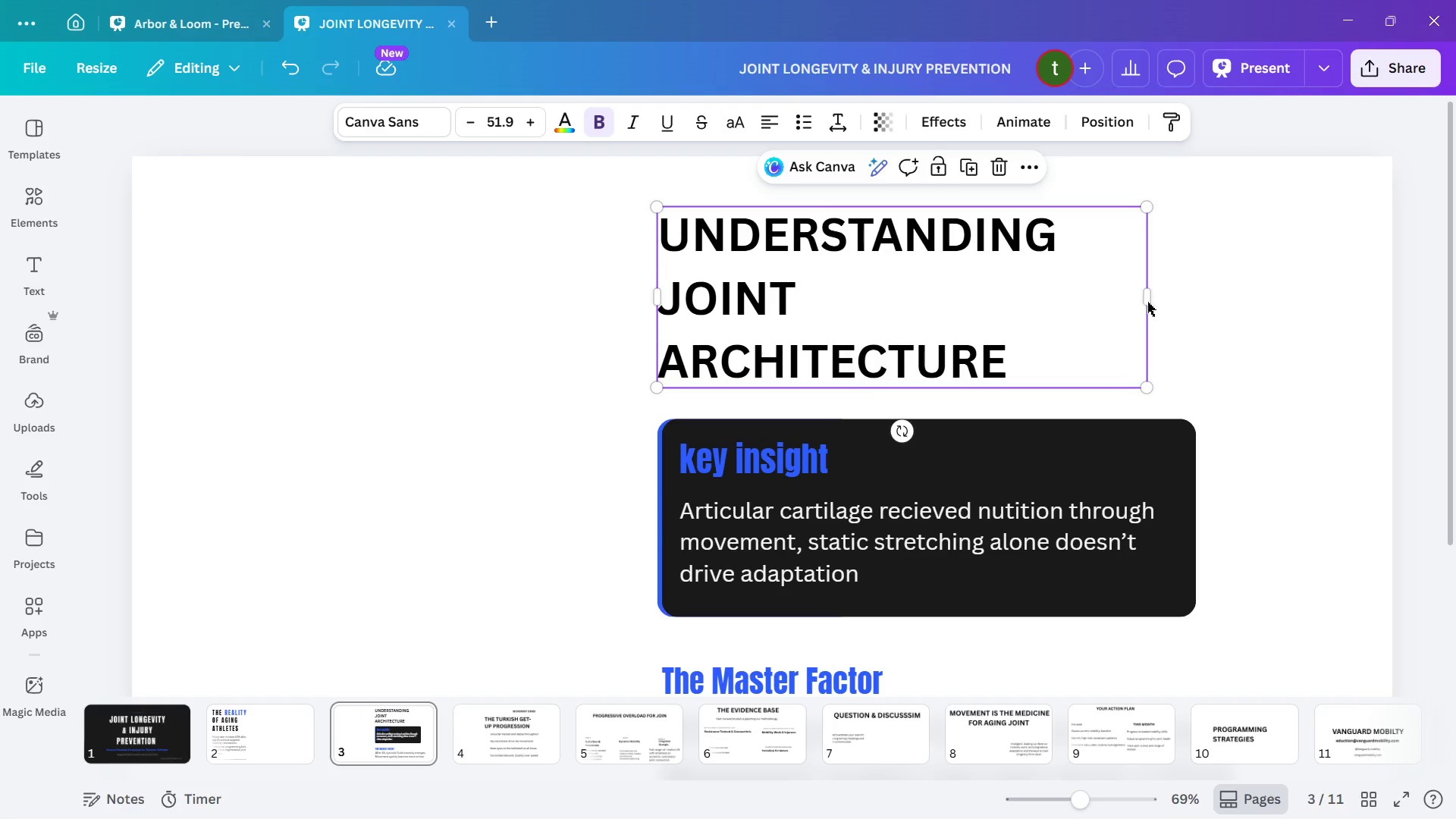 
left_click_drag(start_coordinate=[1150, 301], to_coordinate=[1144, 301])
 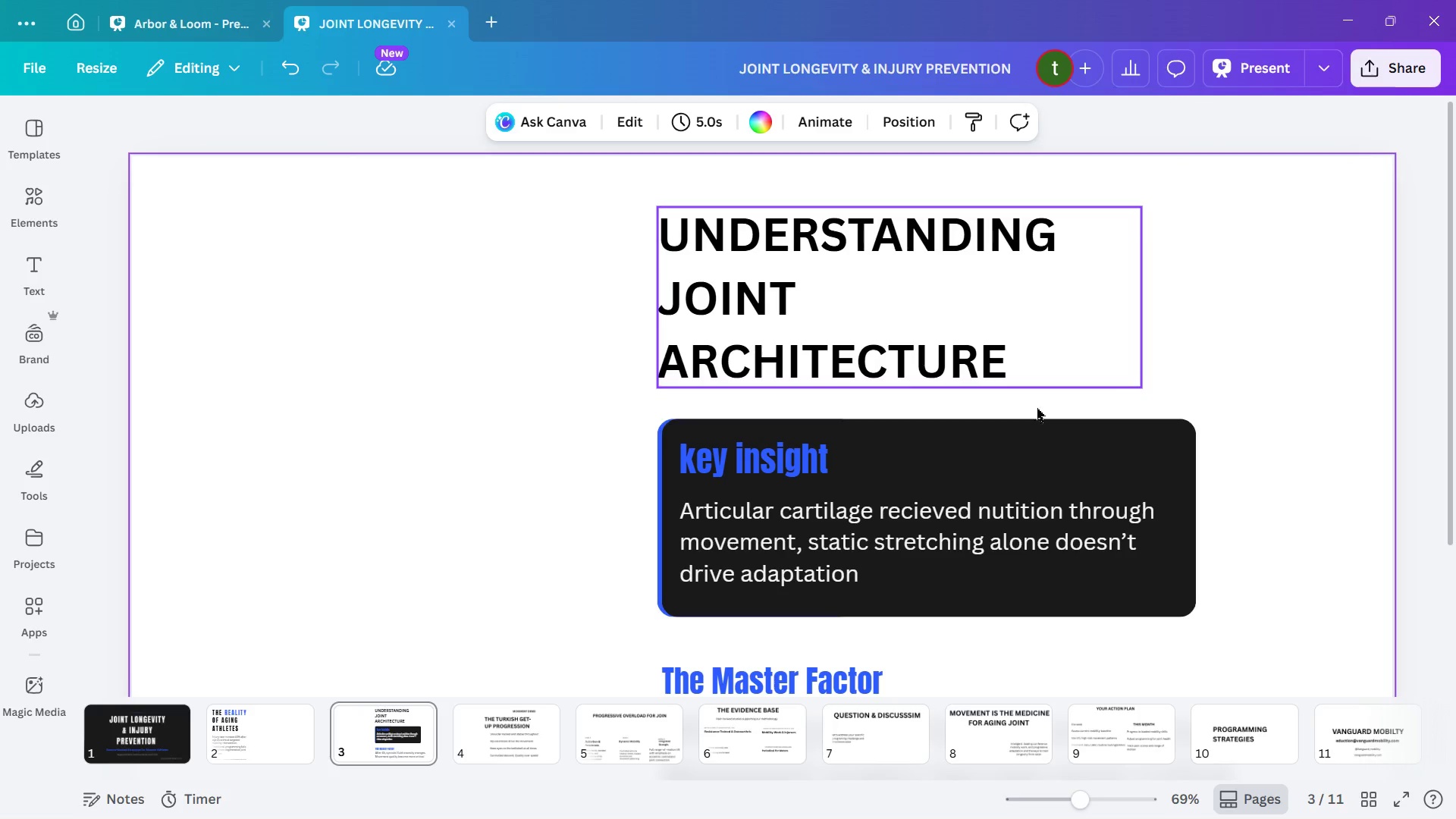 
scroll: coordinate [1200, 427], scroll_direction: down, amount: 10.0
 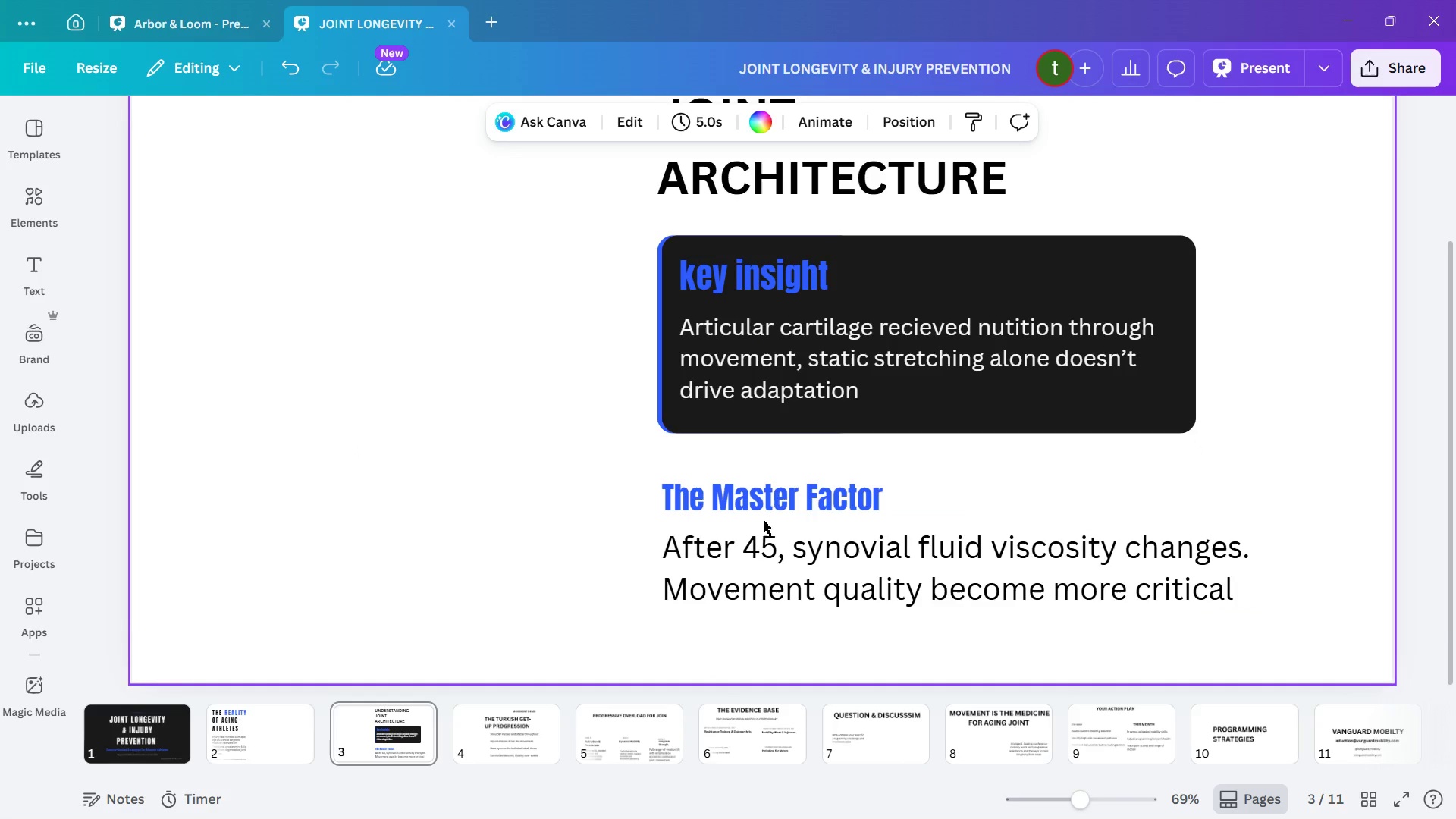 
wait(9.4)
 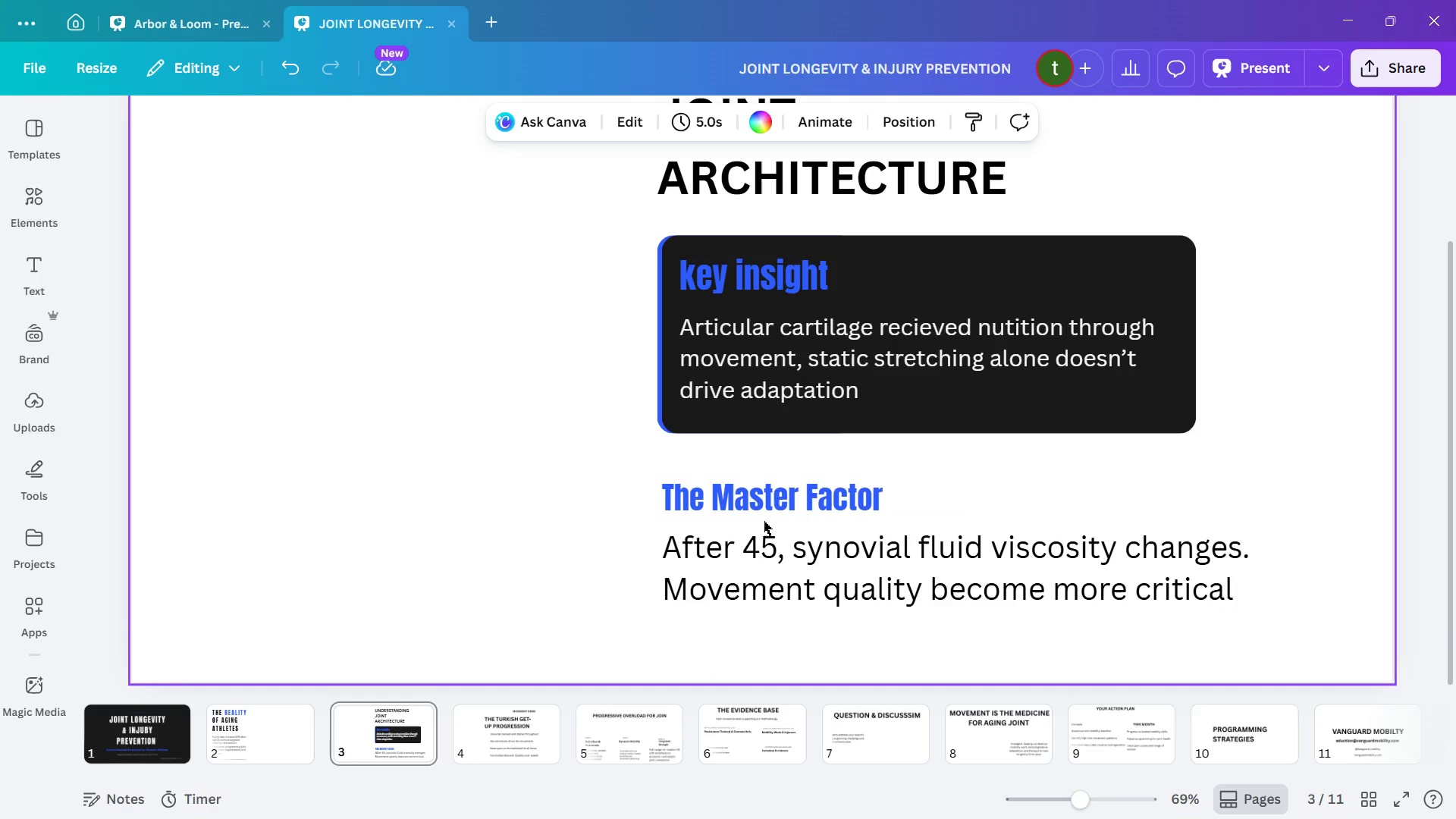 
scroll: coordinate [541, 494], scroll_direction: up, amount: 2.0
 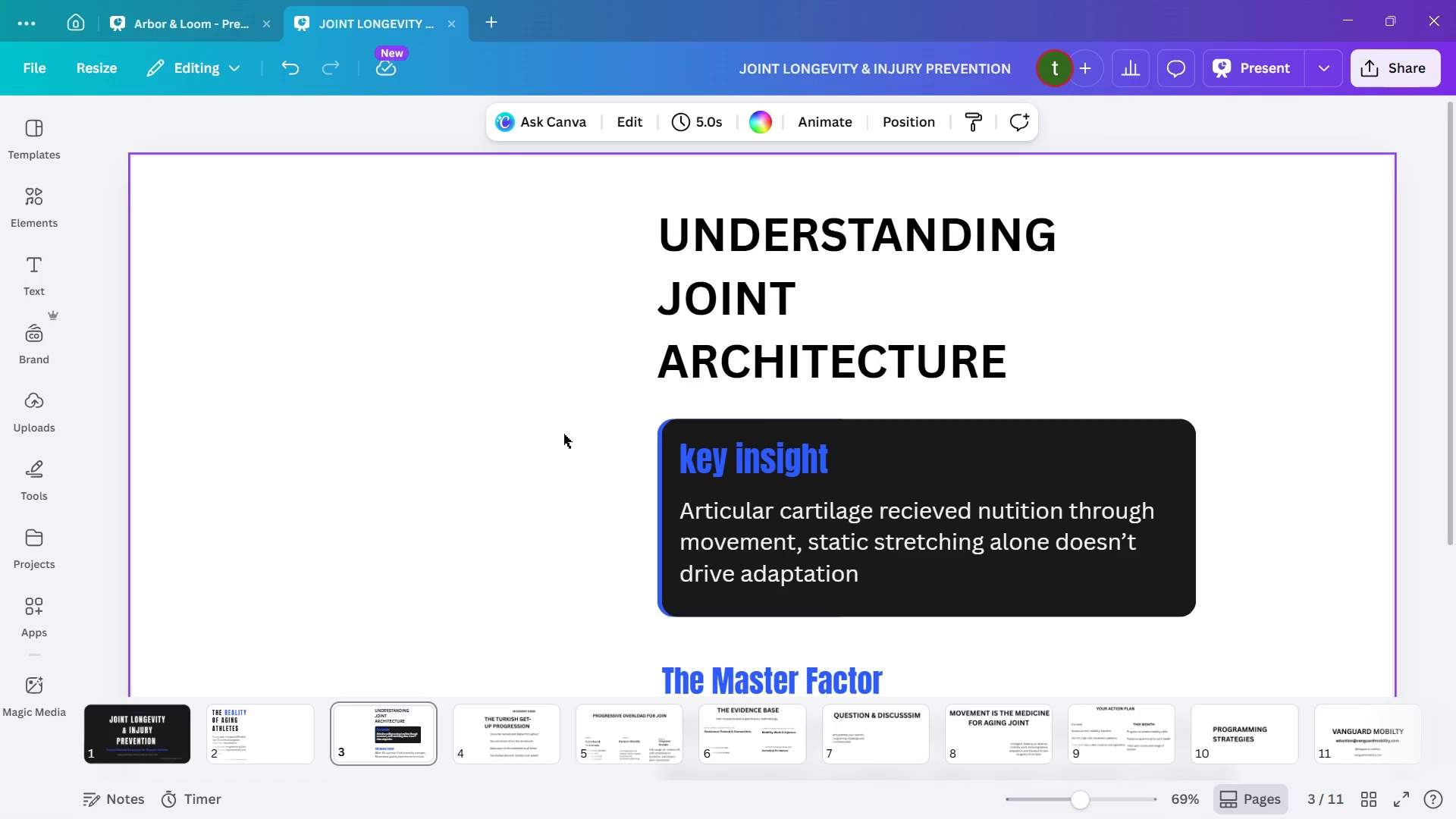 
wait(17.87)
 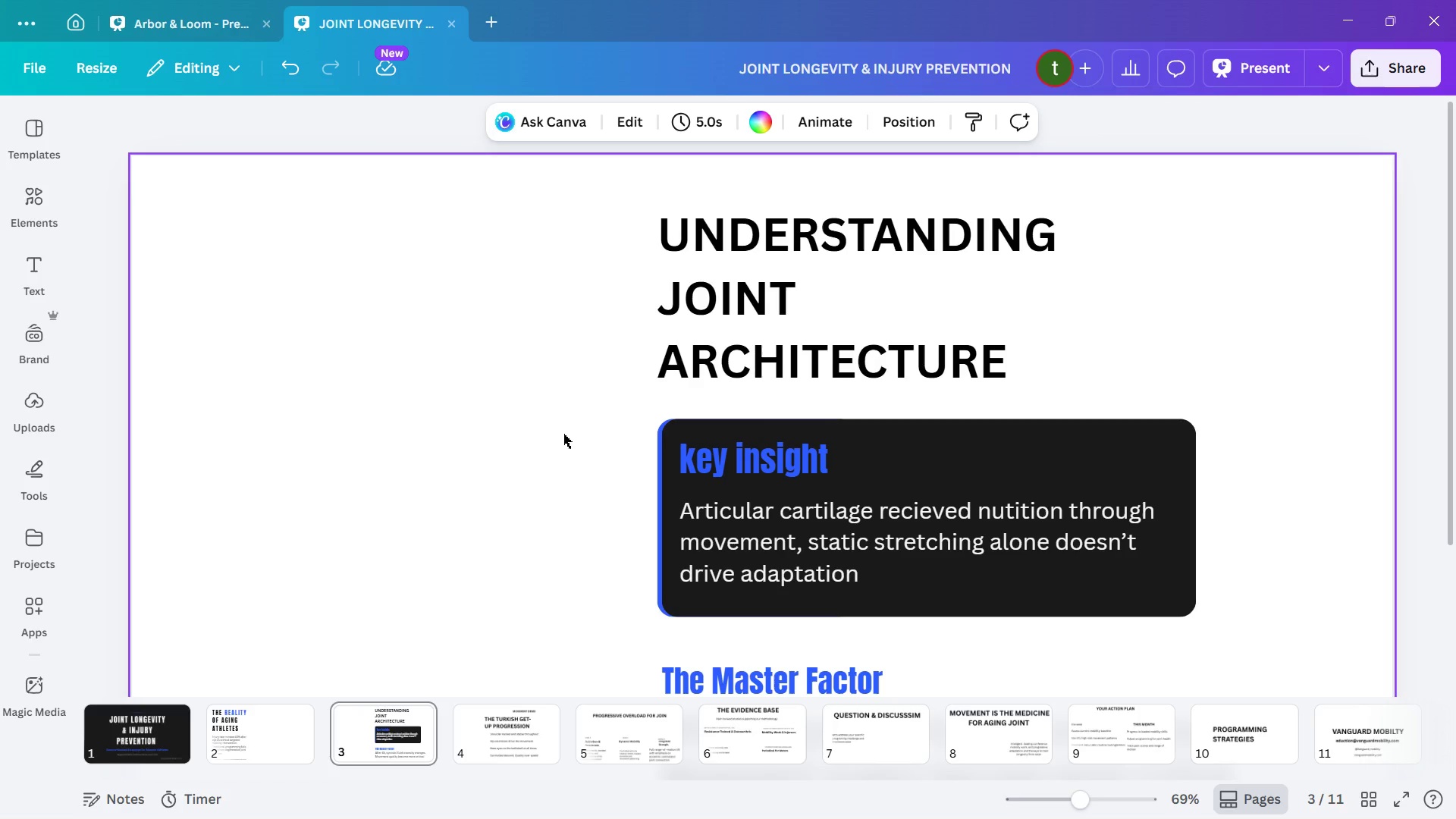 
scroll: coordinate [570, 412], scroll_direction: up, amount: 2.0
 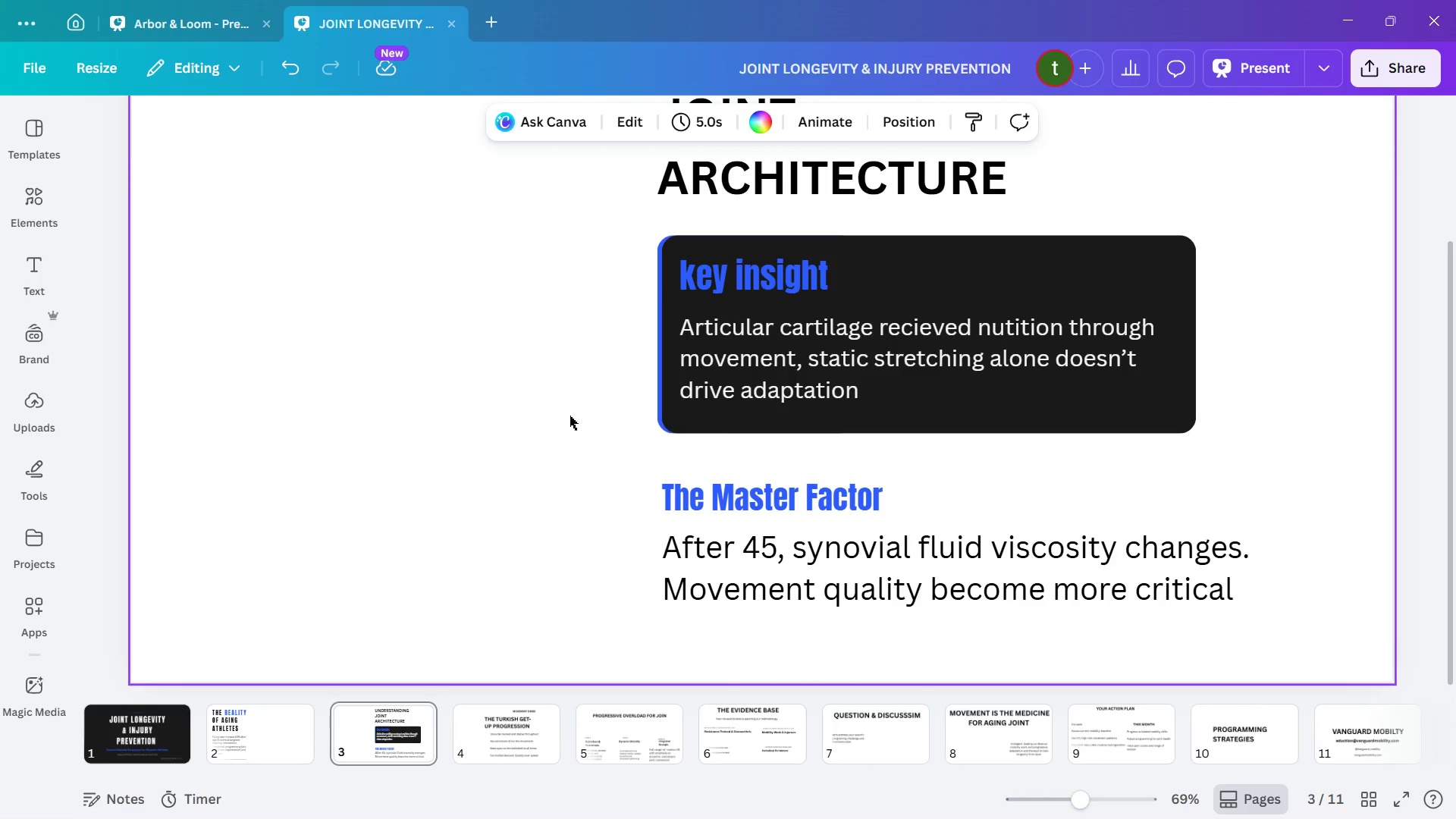 
scroll: coordinate [568, 422], scroll_direction: down, amount: 3.0
 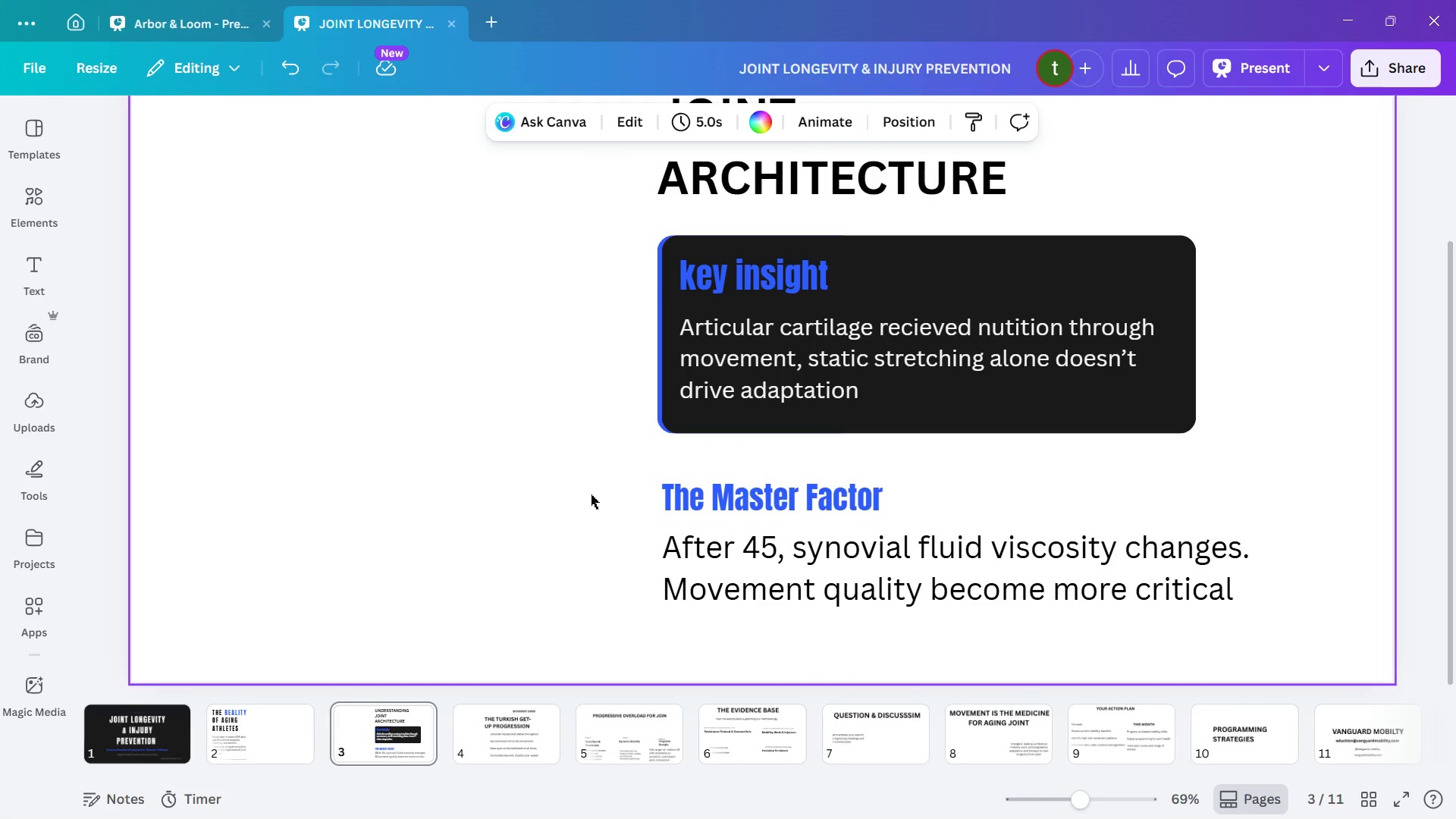 
wait(16.31)
 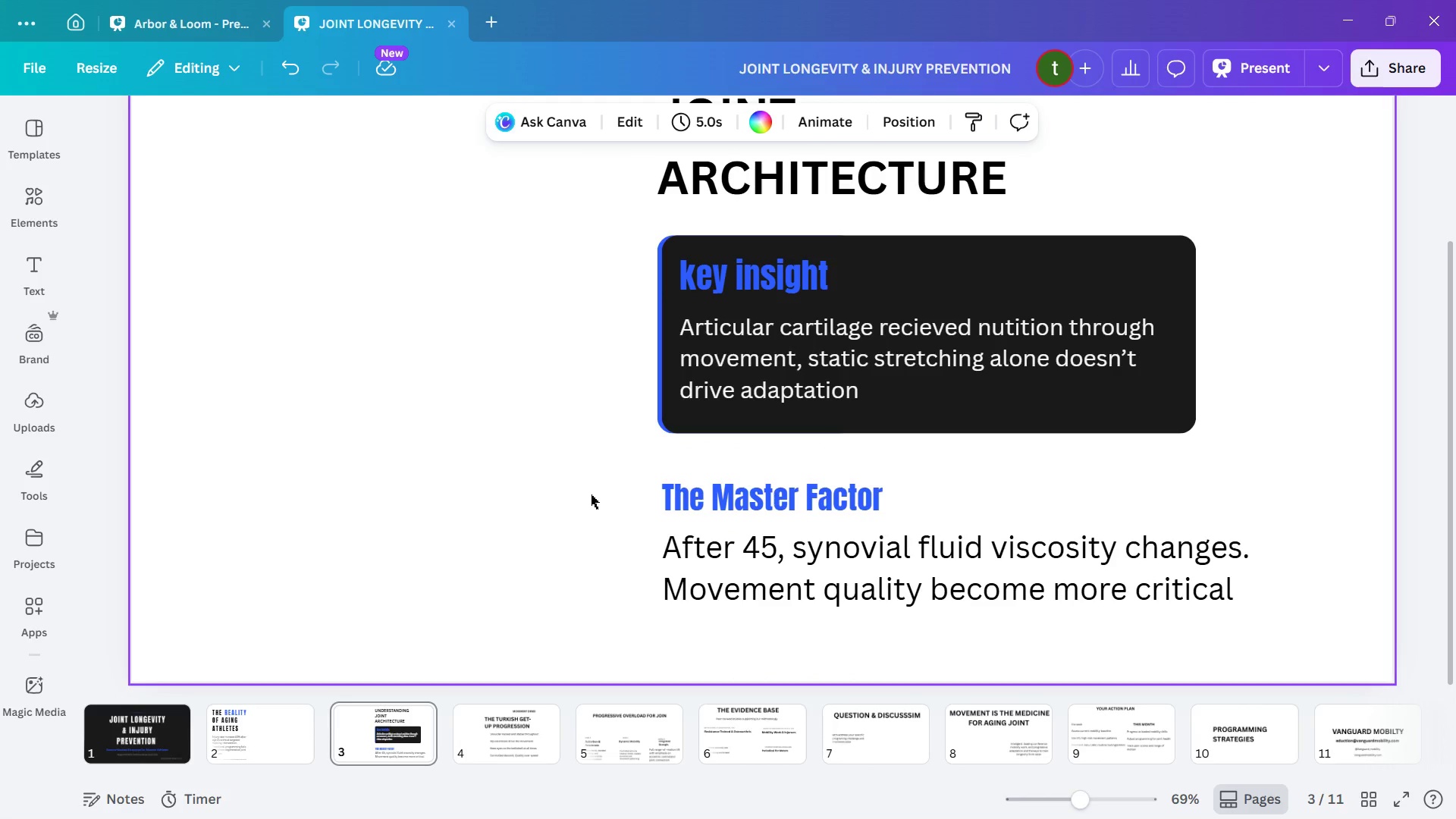 
scroll: coordinate [579, 496], scroll_direction: down, amount: 3.0
 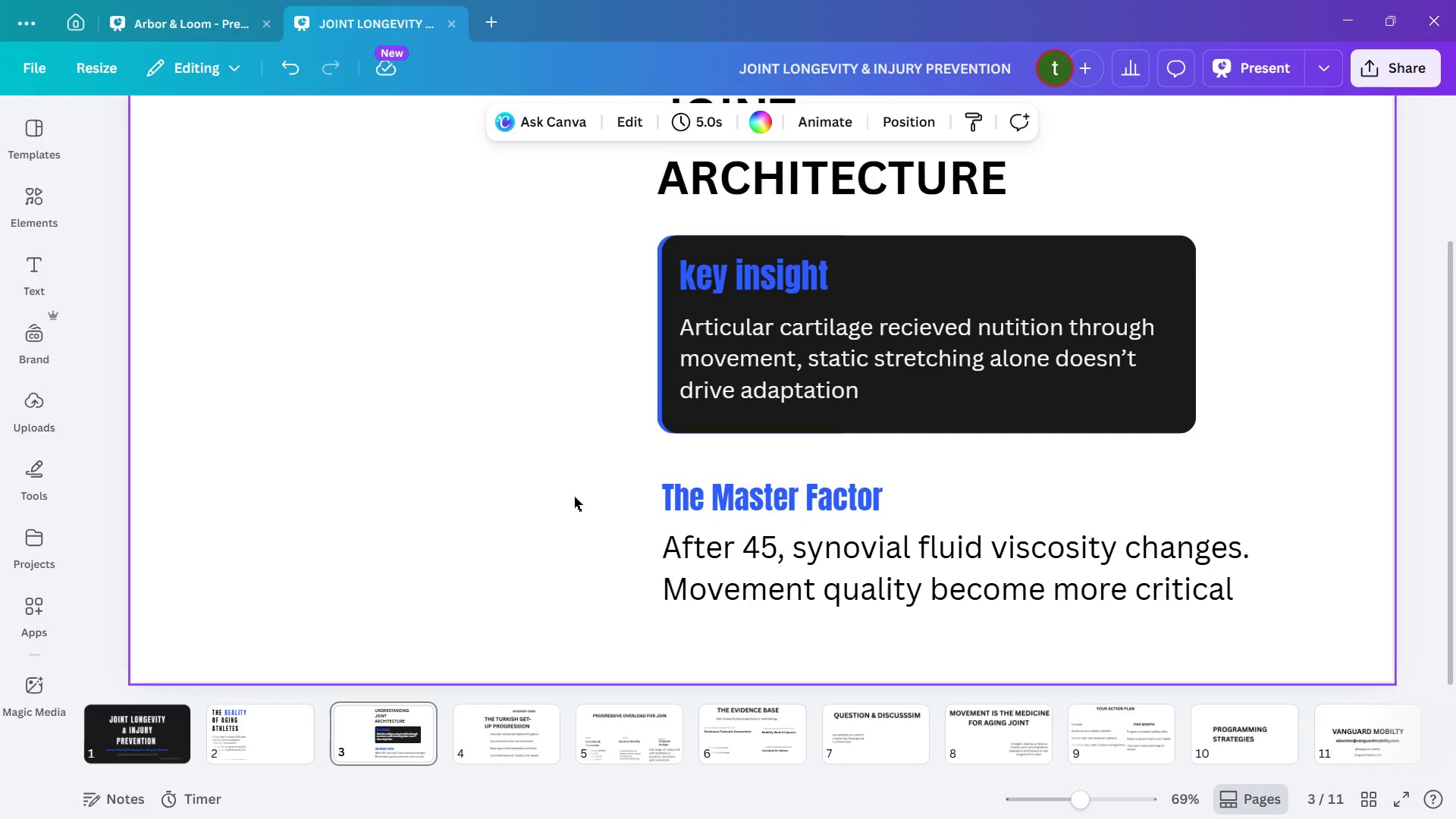 
scroll: coordinate [574, 497], scroll_direction: up, amount: 6.0
 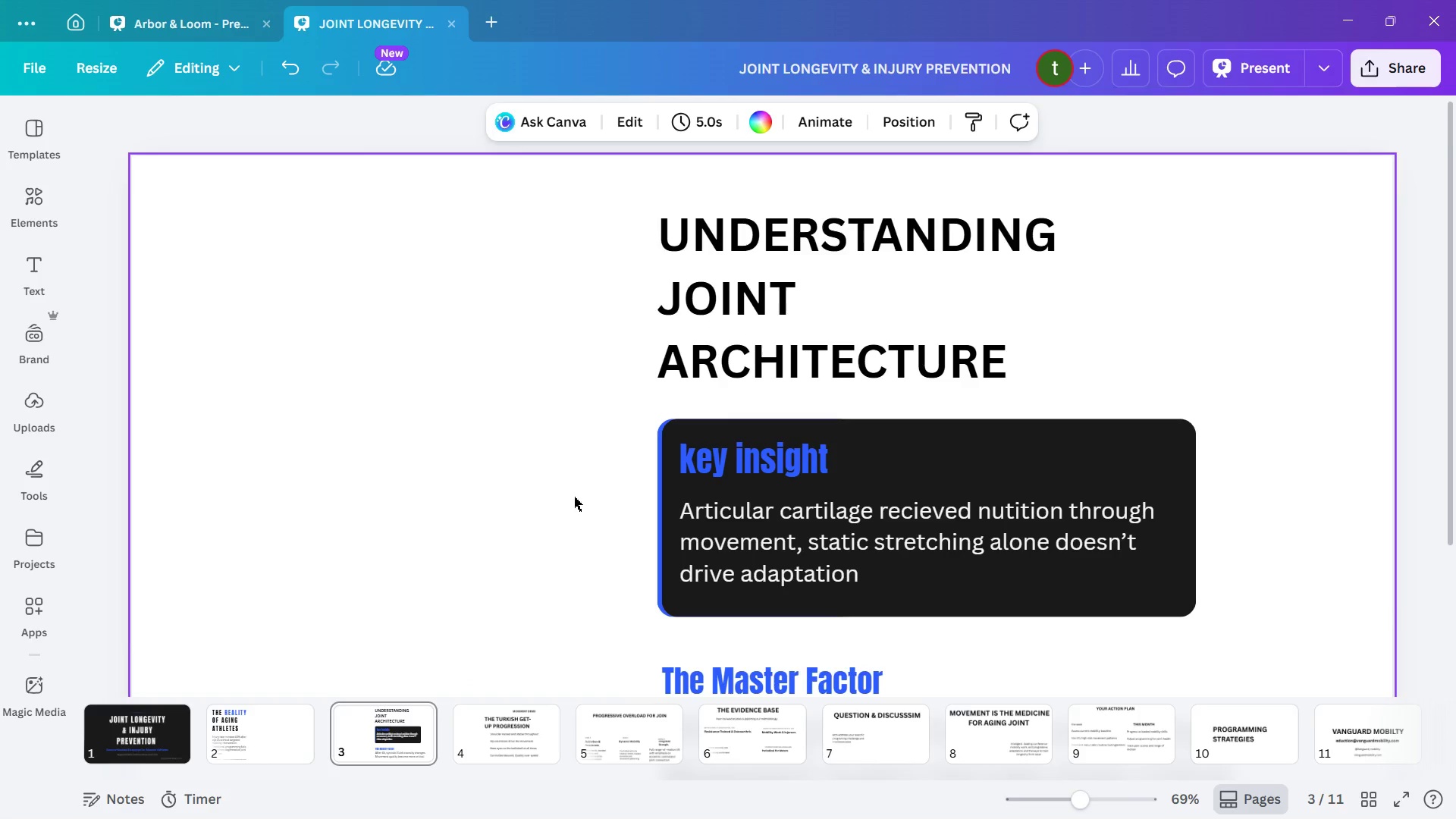 
scroll: coordinate [574, 497], scroll_direction: down, amount: 2.0
 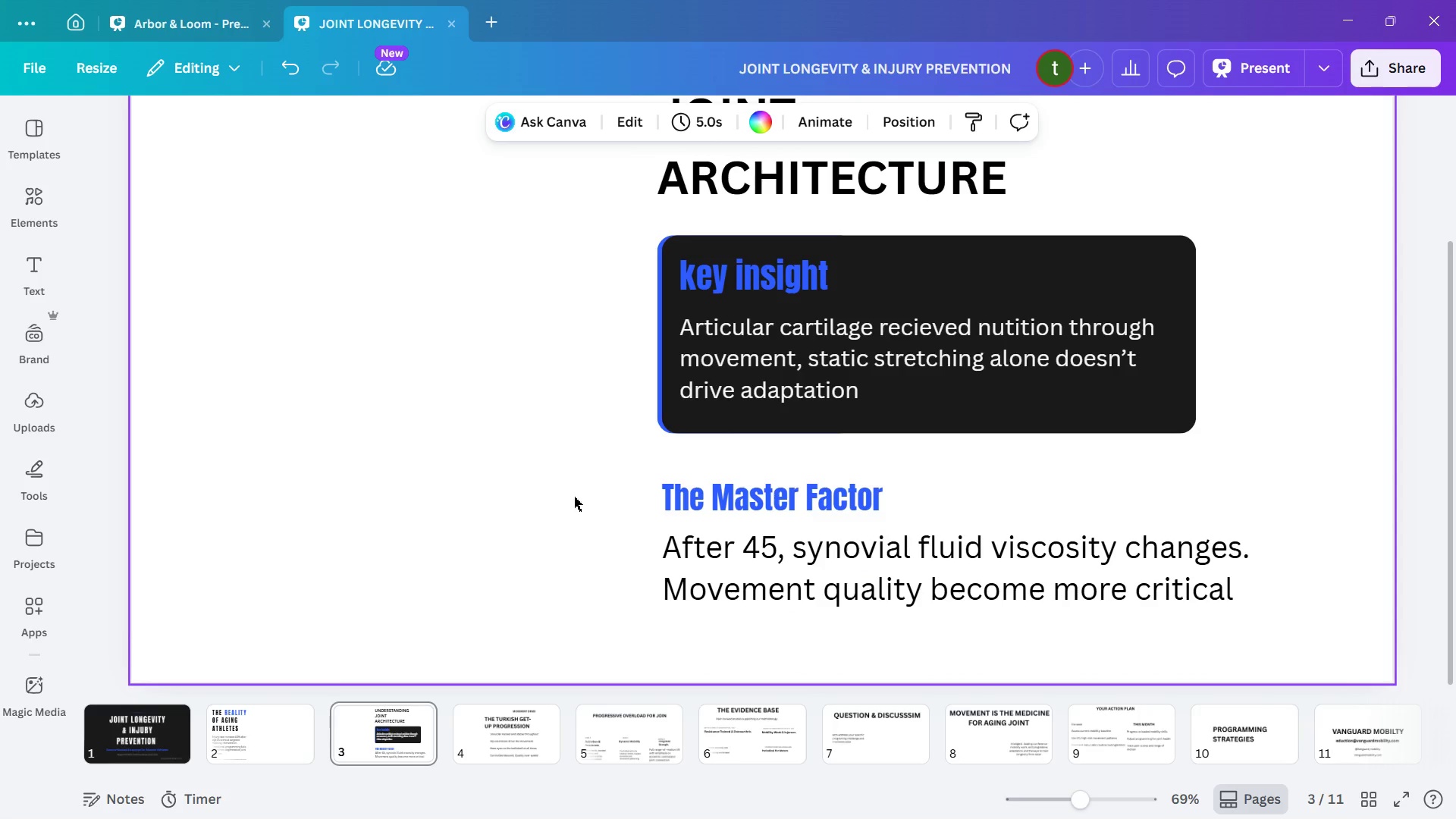 
wait(14.6)
 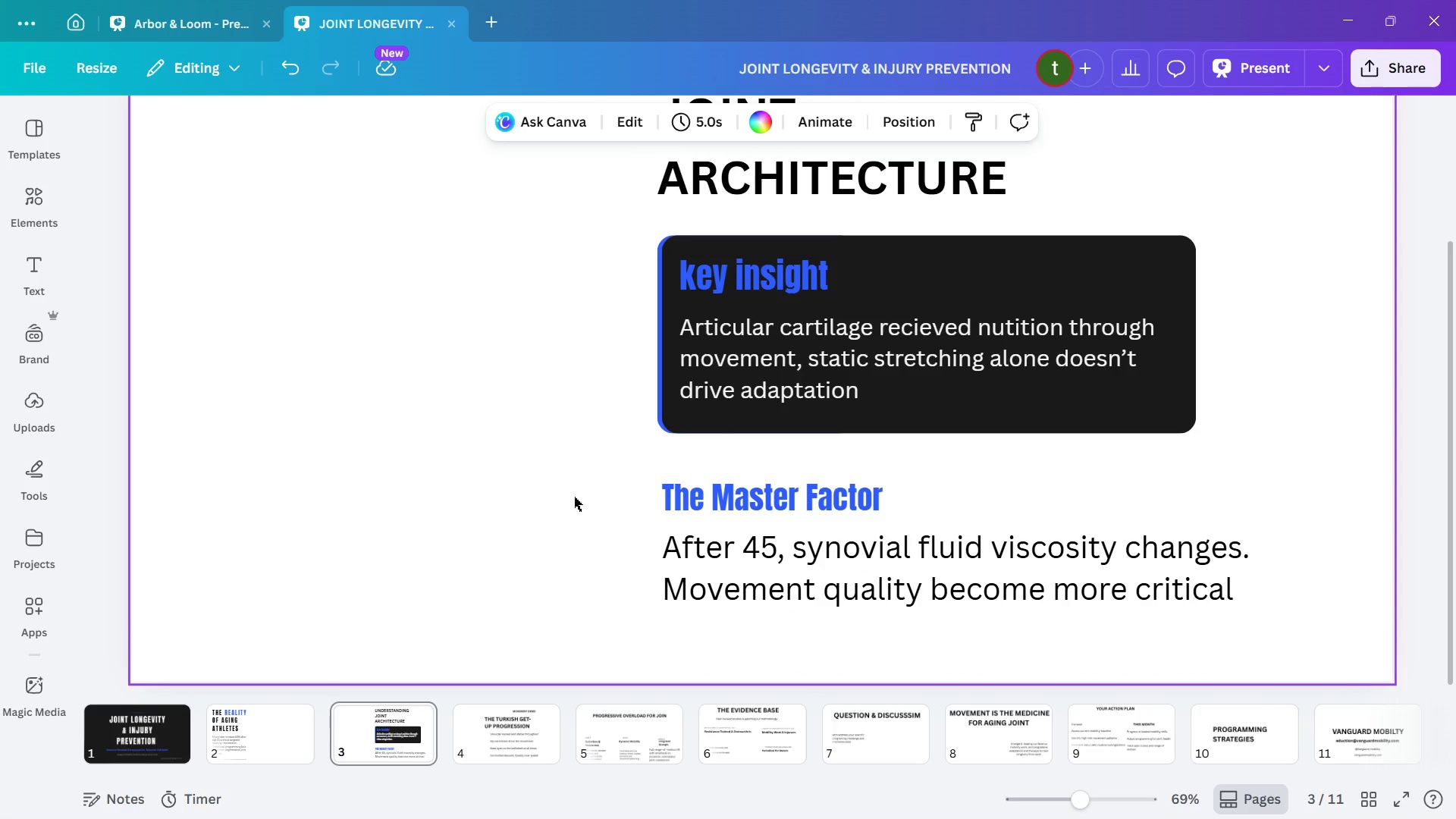 
scroll: coordinate [608, 475], scroll_direction: up, amount: 6.0
 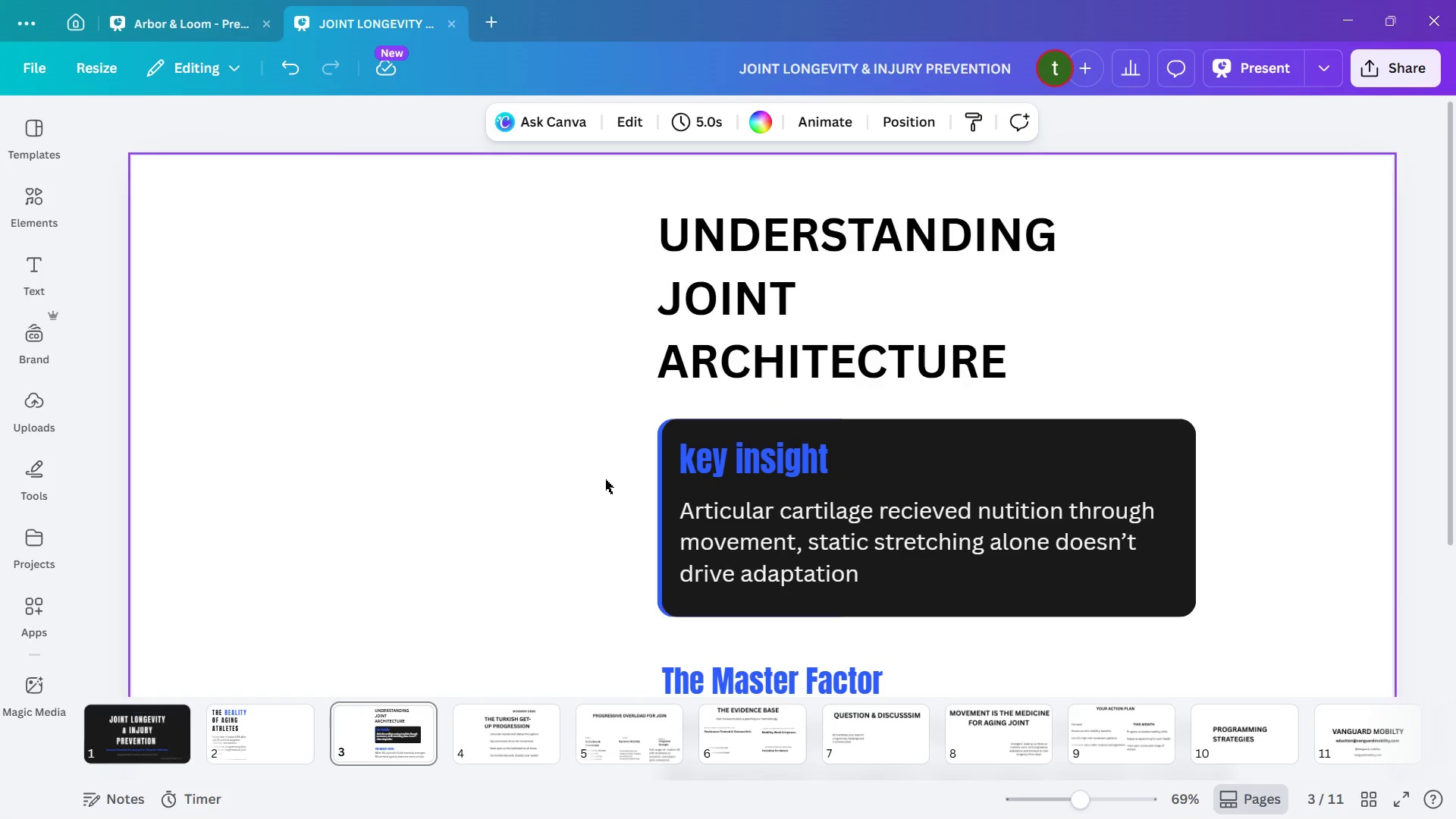 
left_click([671, 488])
 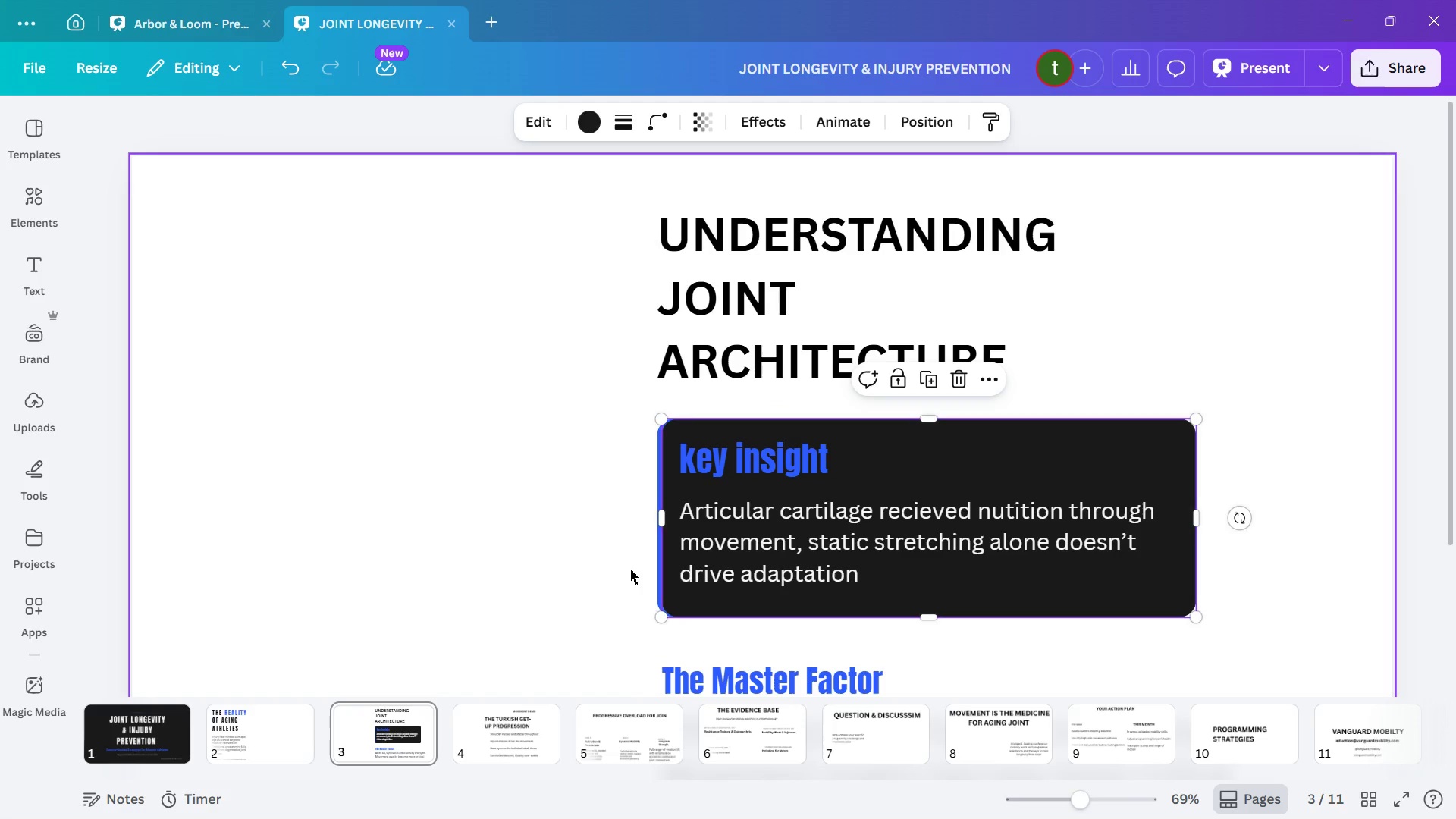 
key(ArrowRight)
 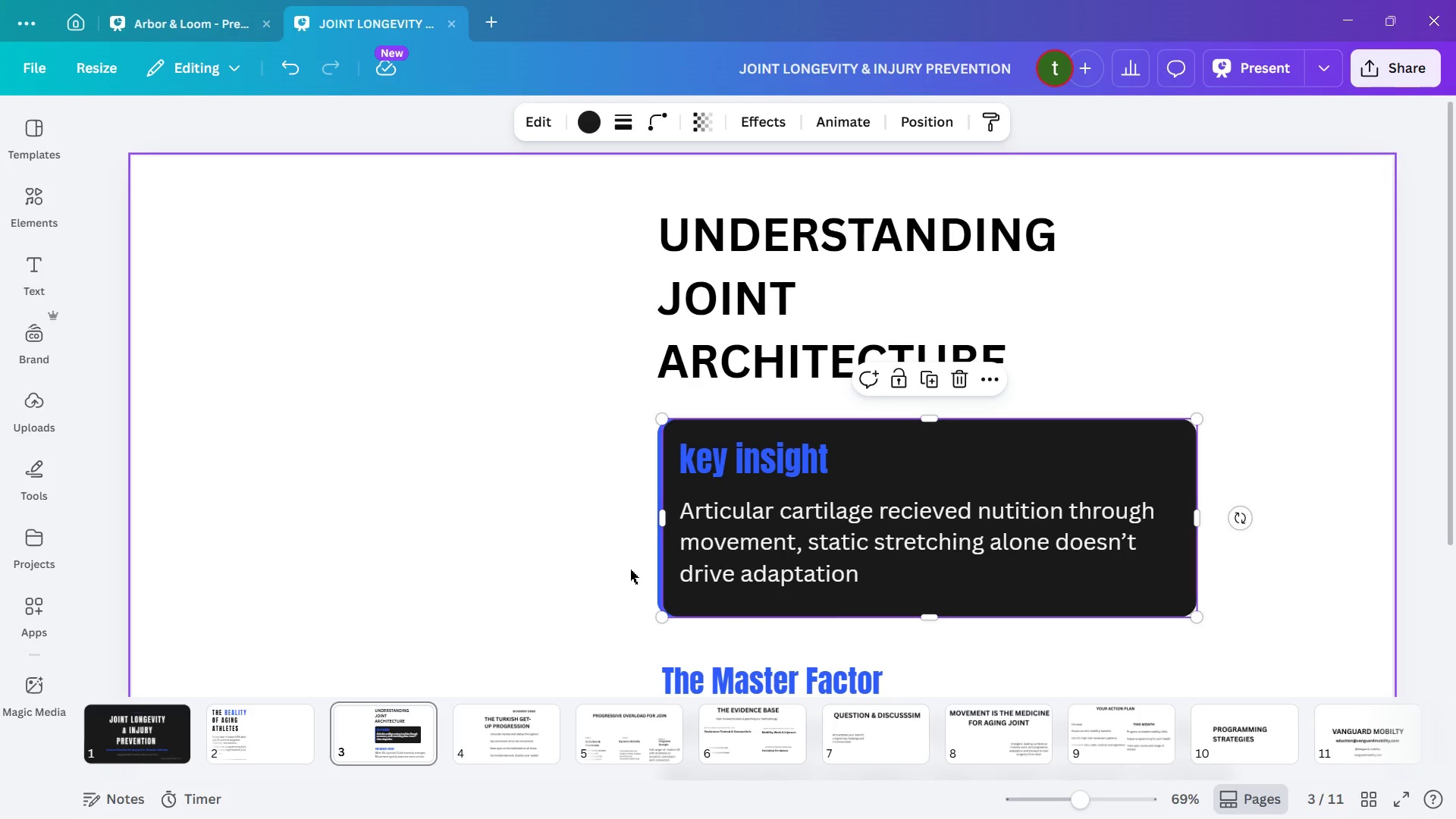 
wait(11.19)
 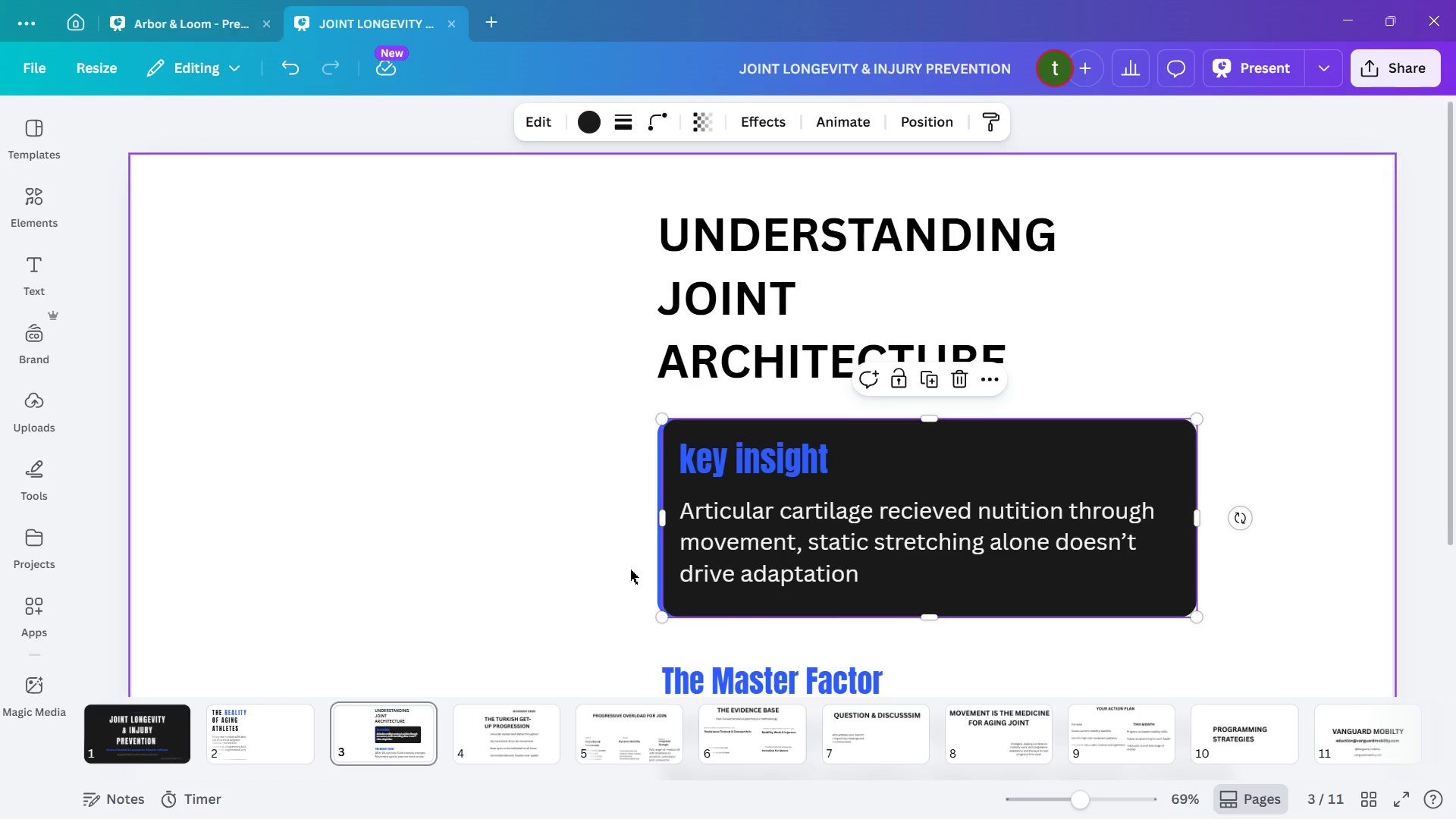 
left_click([1310, 372])
 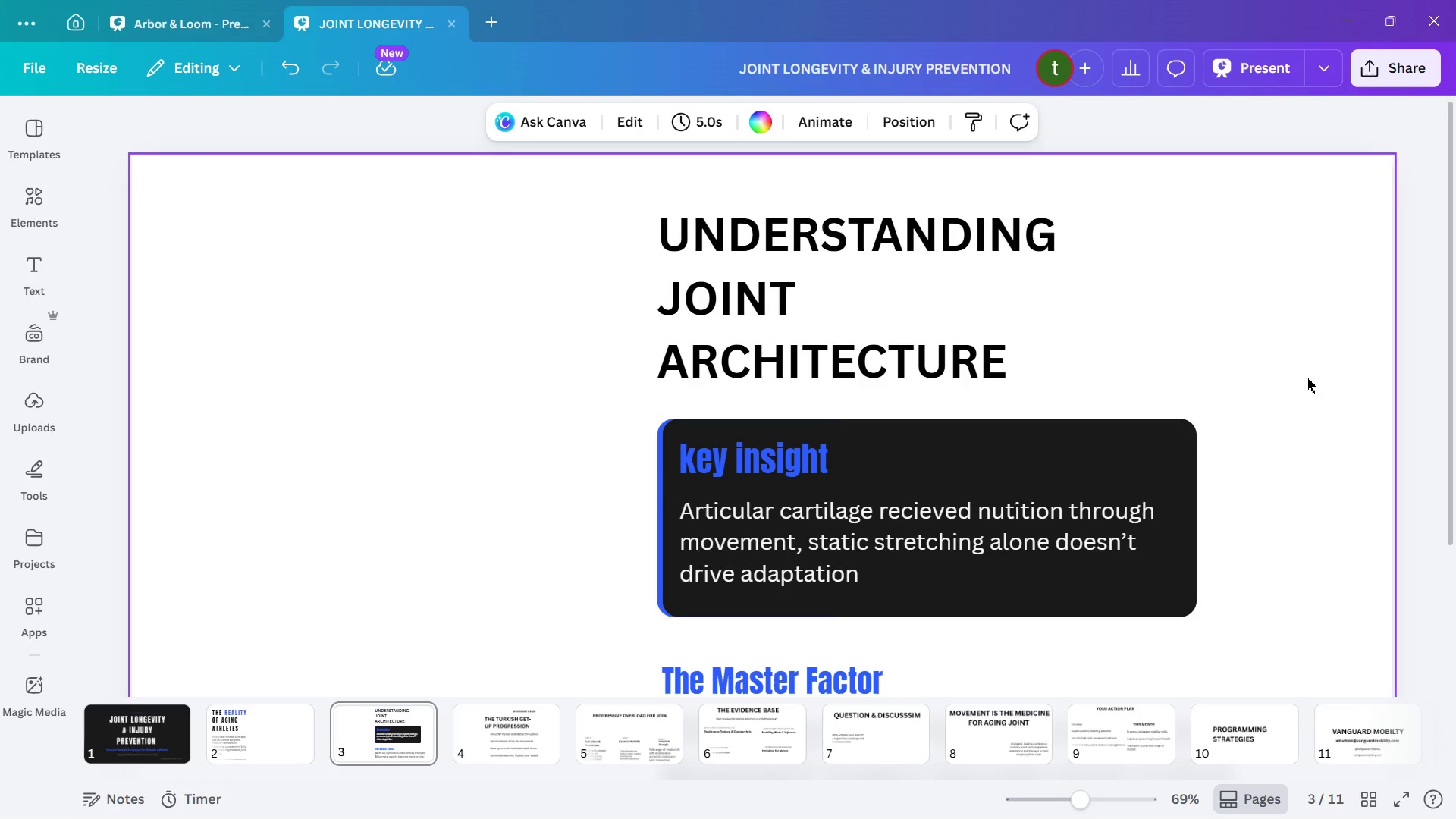 
left_click([1307, 378])
 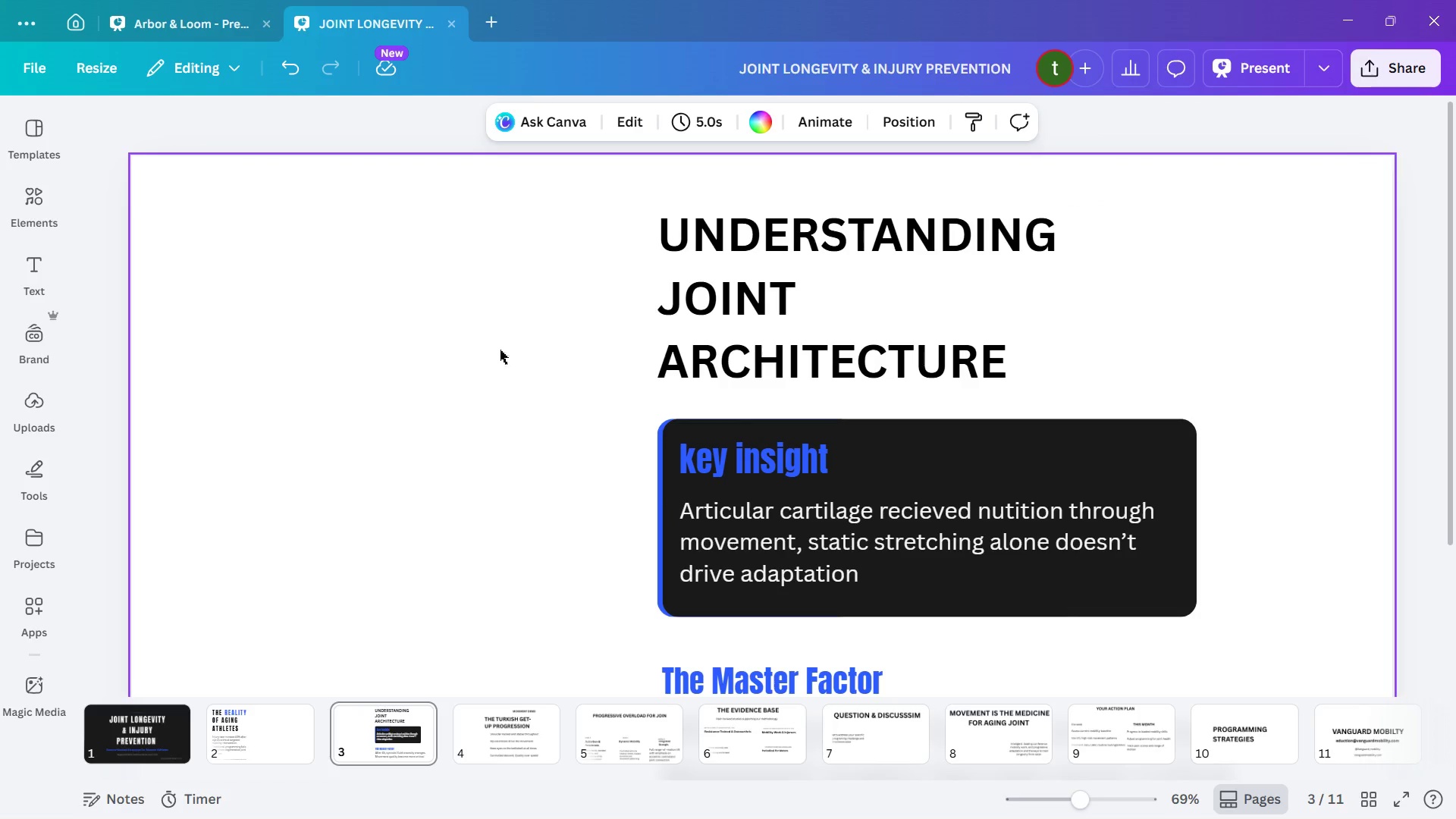 
left_click([1255, 281])
 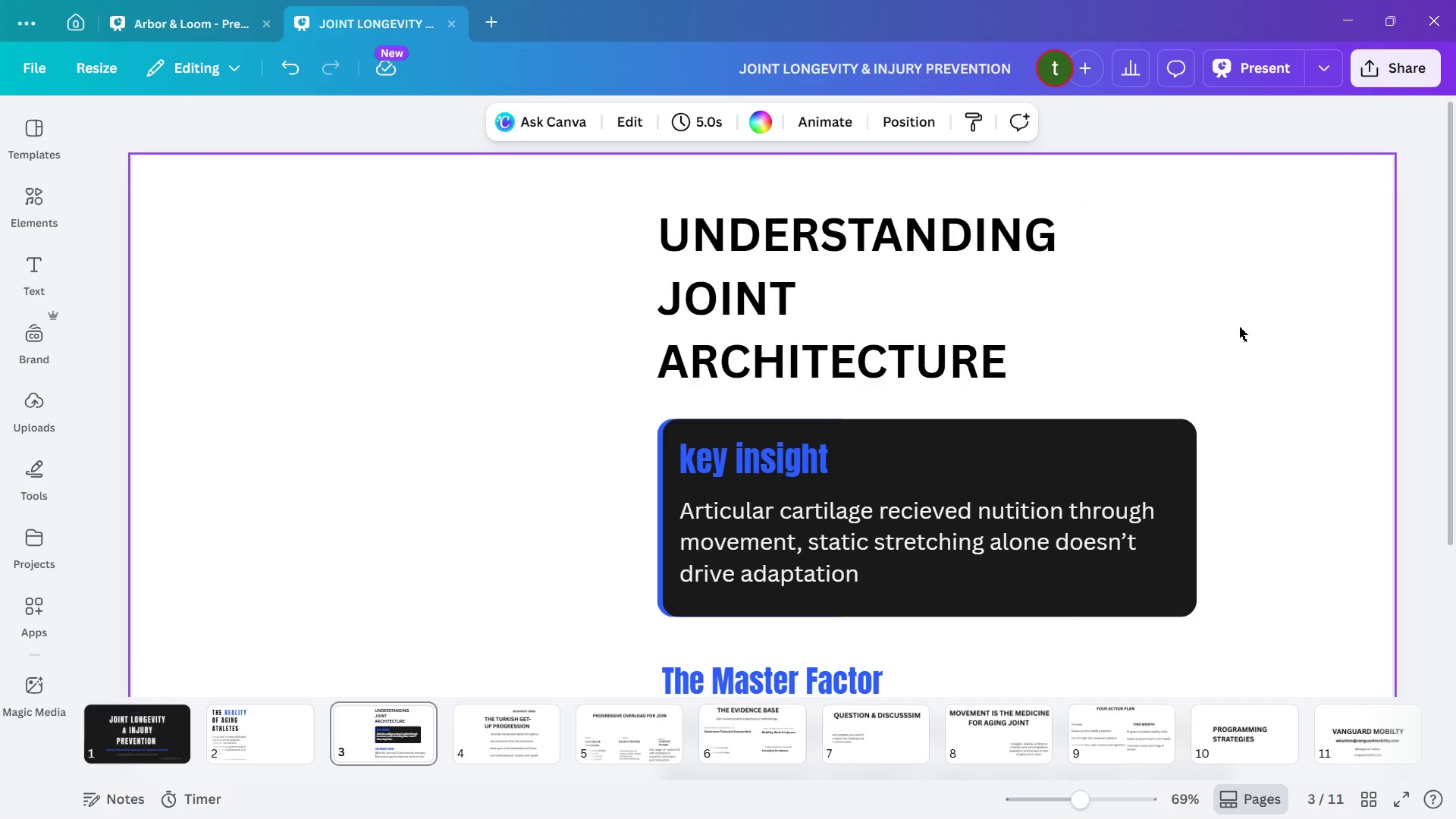 
wait(15.17)
 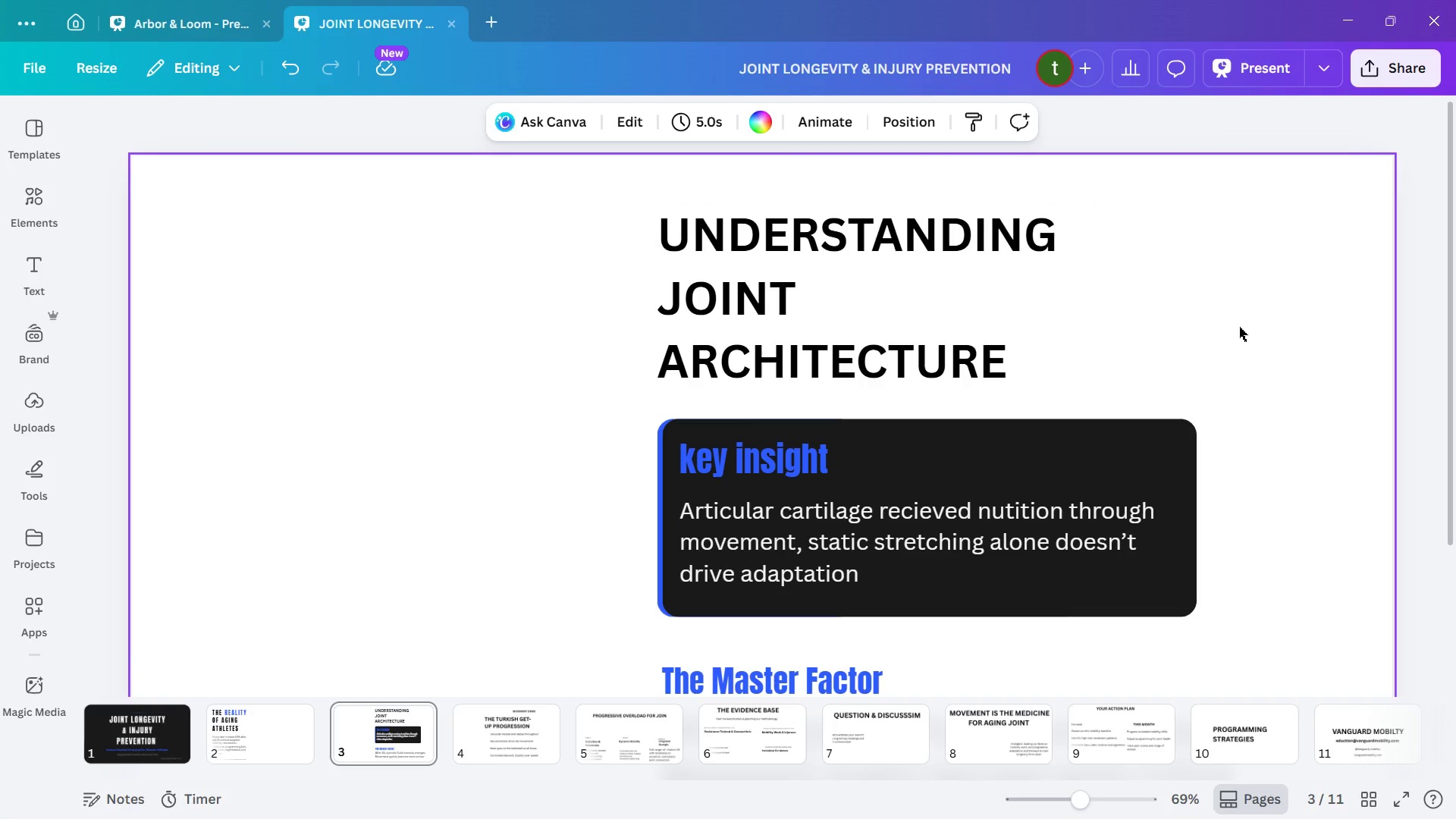 
scroll: coordinate [1239, 327], scroll_direction: down, amount: 2.0
 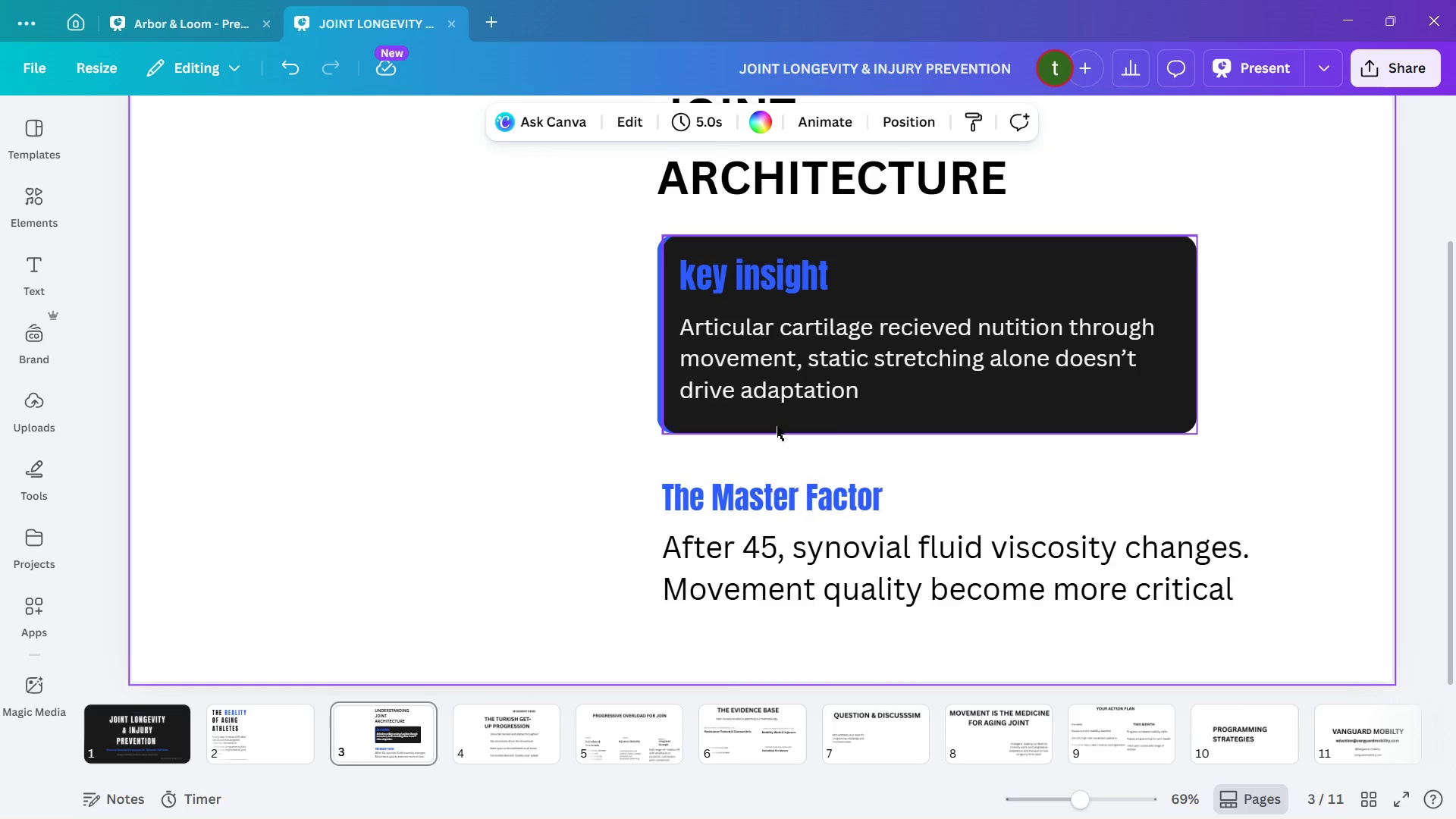 
scroll: coordinate [801, 530], scroll_direction: up, amount: 7.0
 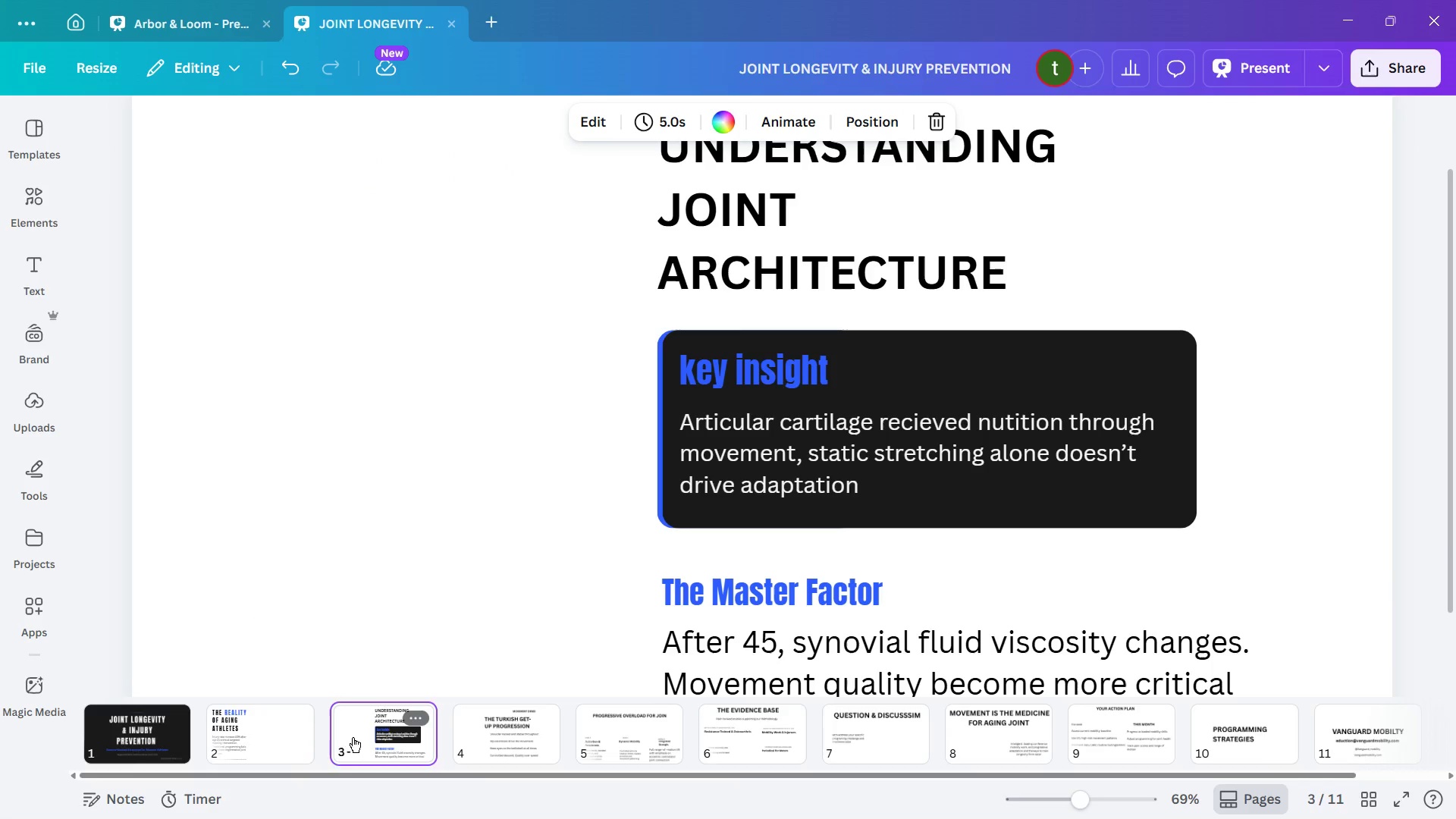 
left_click([256, 745])
 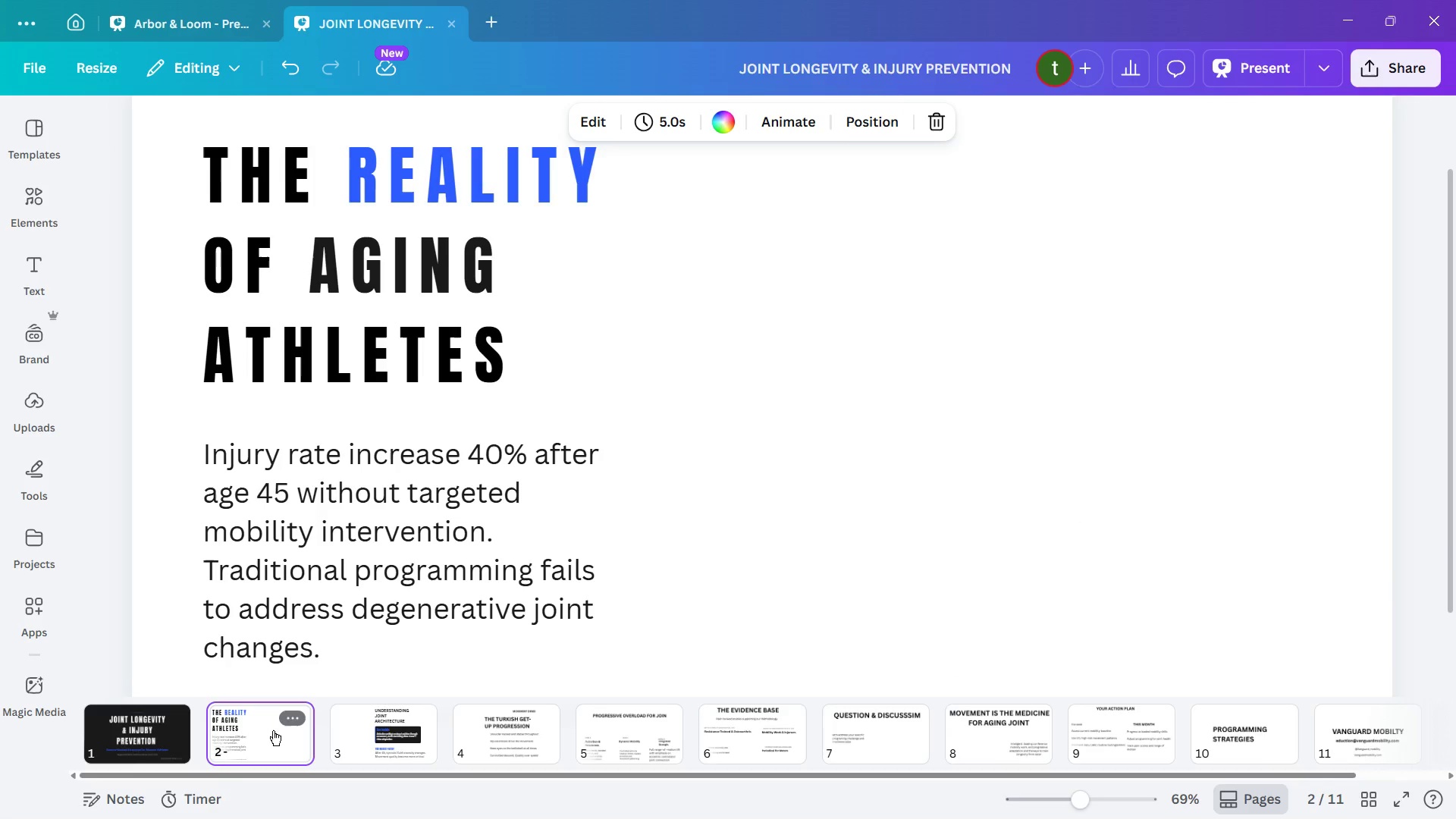 
left_click([242, 730])
 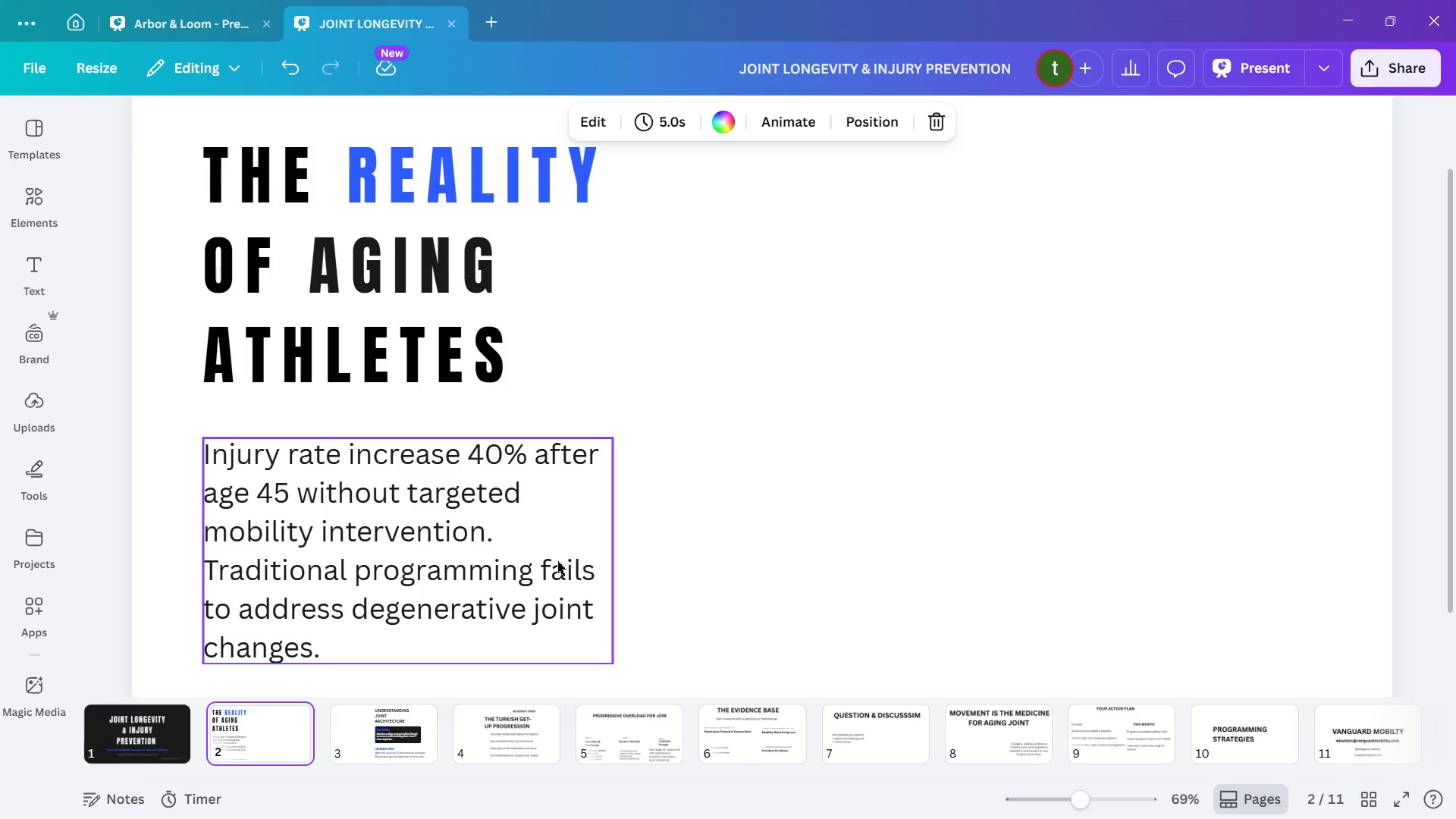 
left_click([377, 725])
 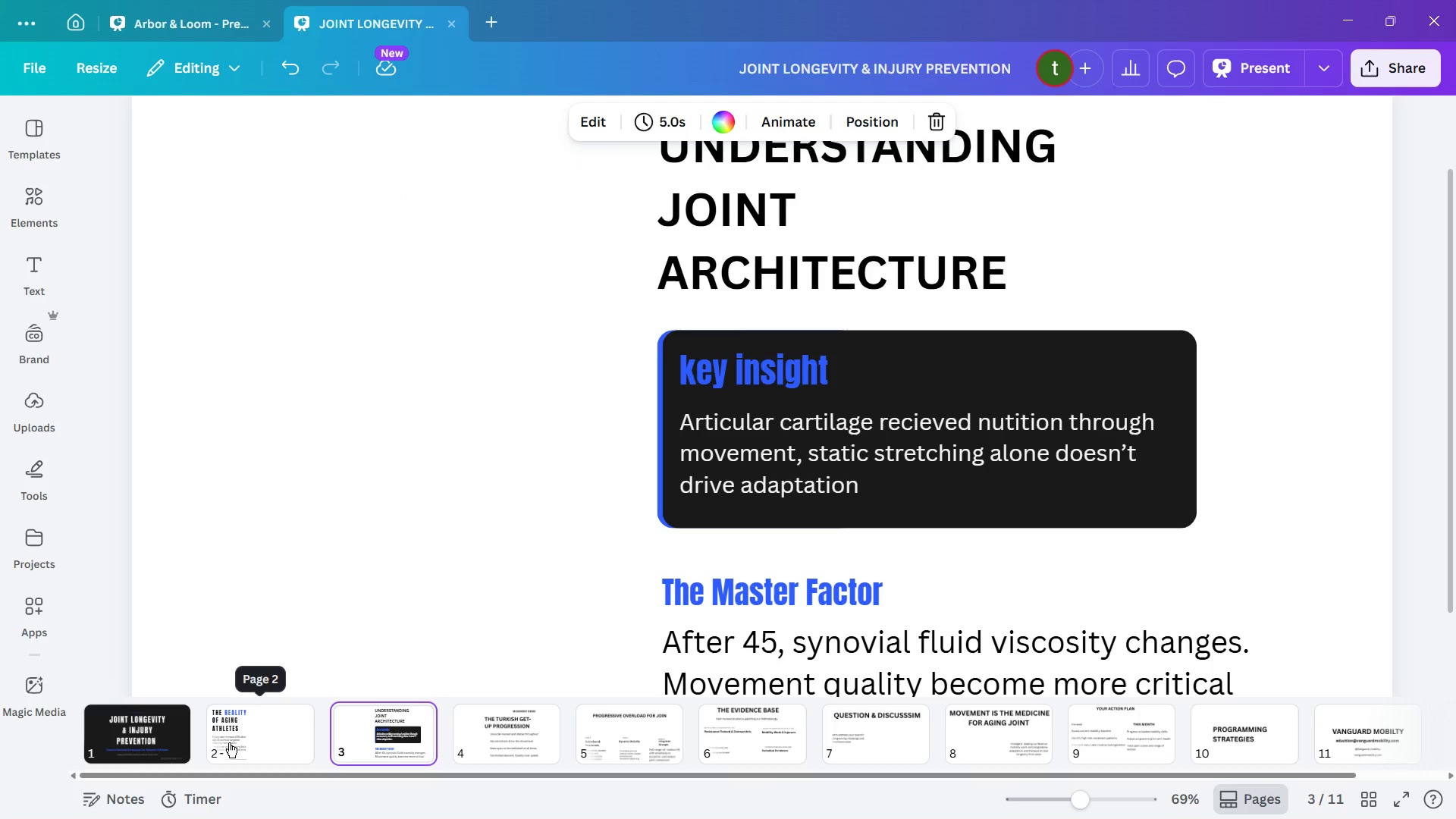 
left_click([161, 723])
 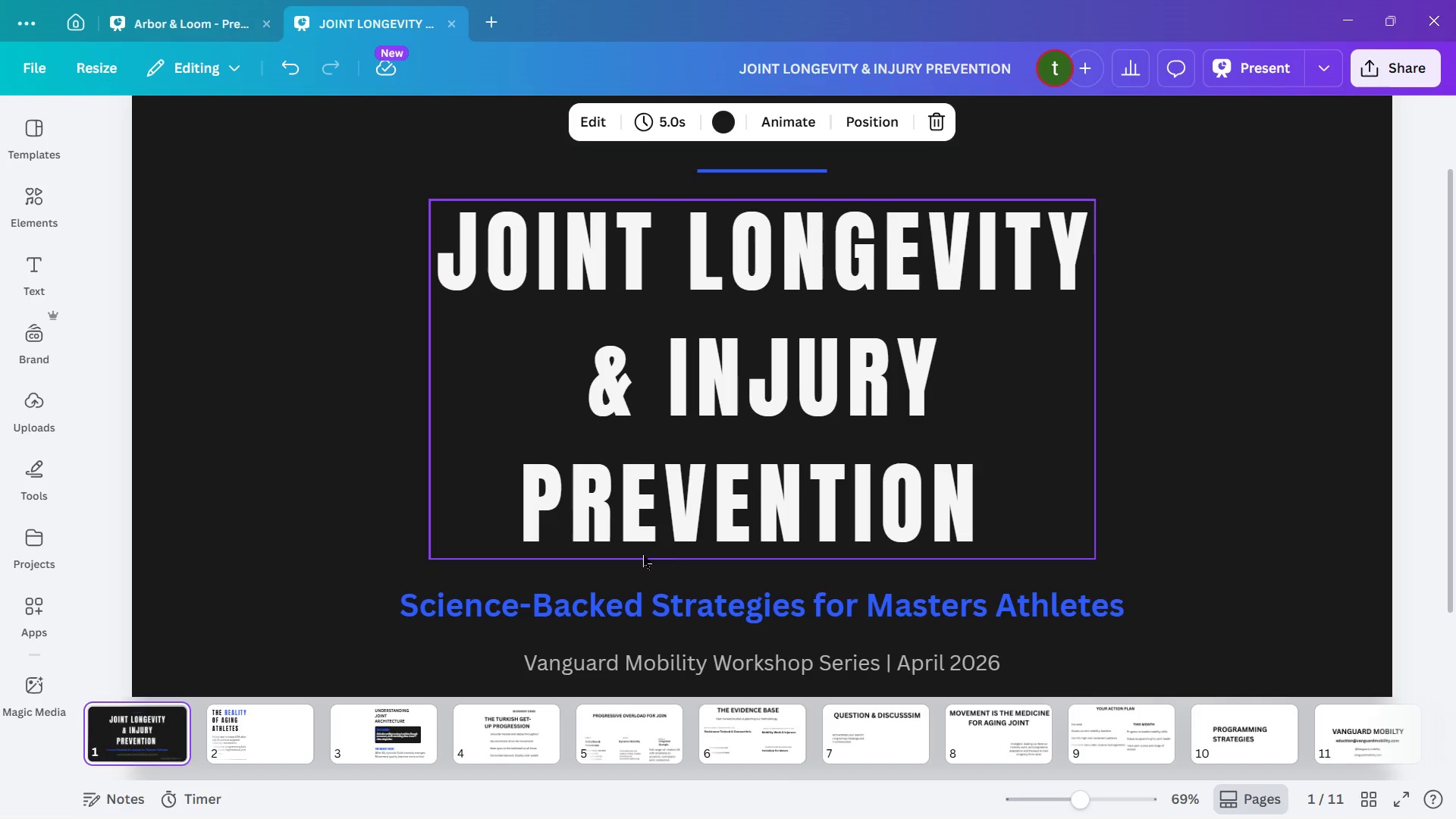 
scroll: coordinate [863, 523], scroll_direction: down, amount: 1.0
 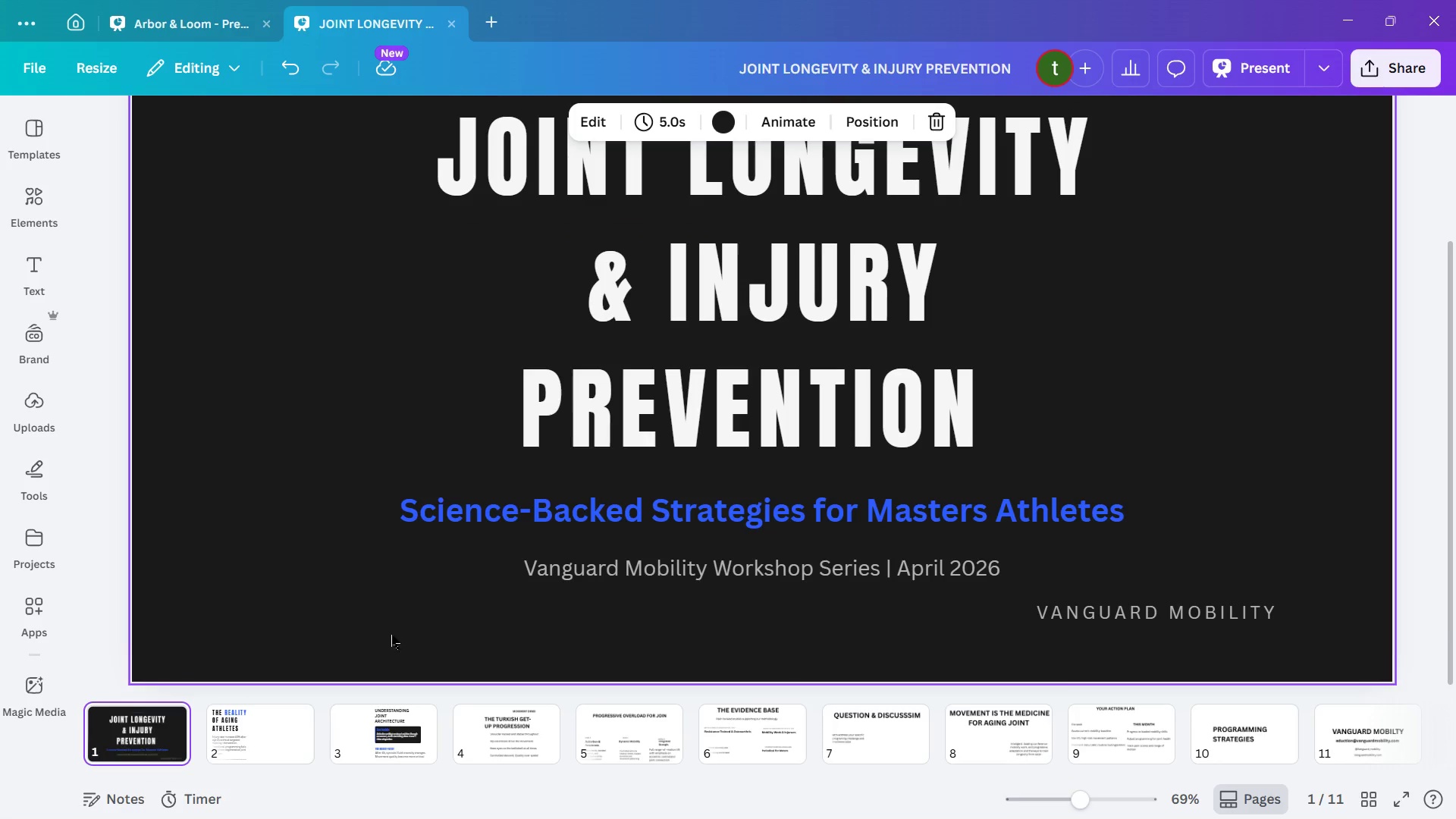 
left_click([300, 742])
 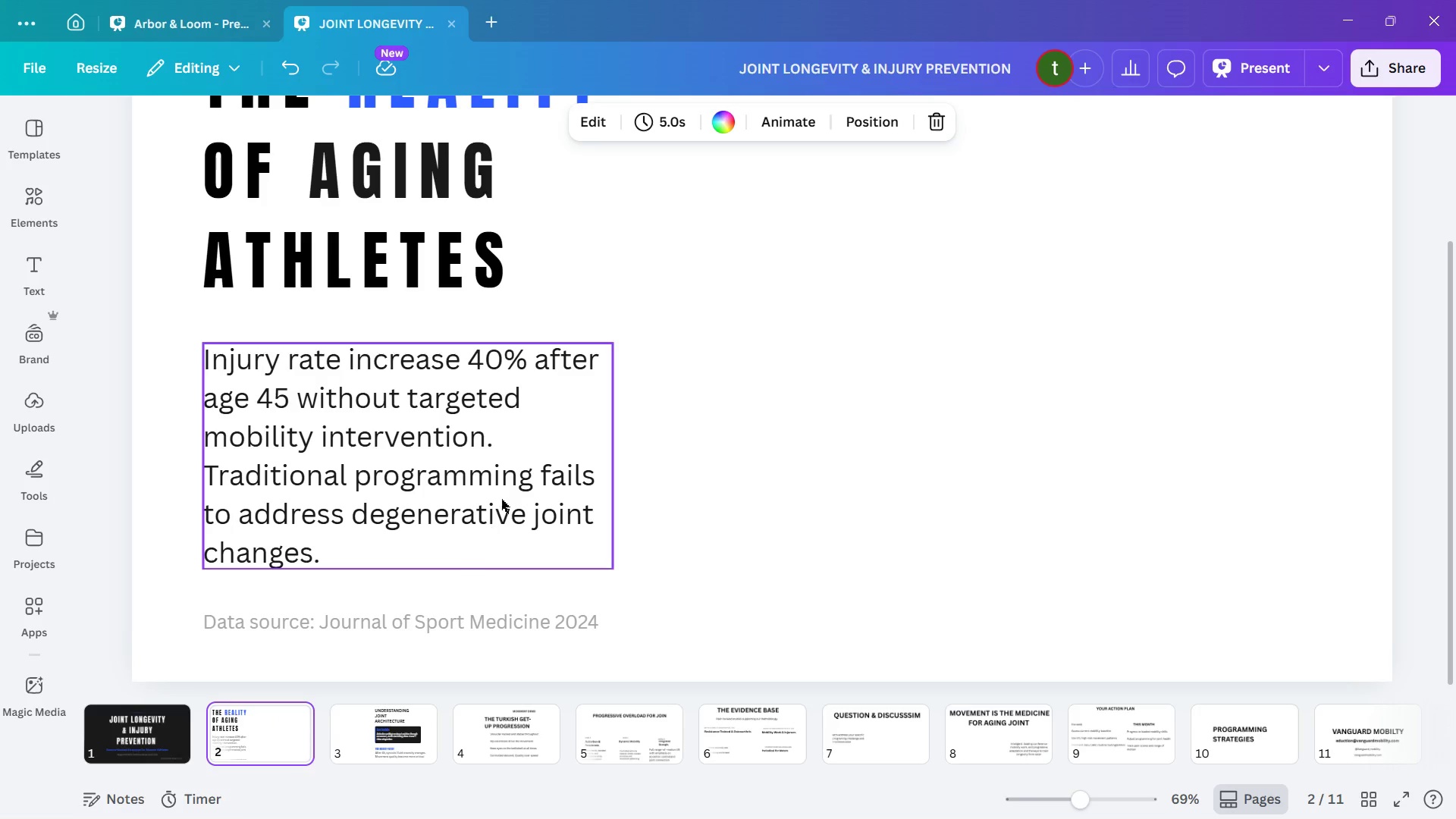 
scroll: coordinate [510, 488], scroll_direction: up, amount: 3.0
 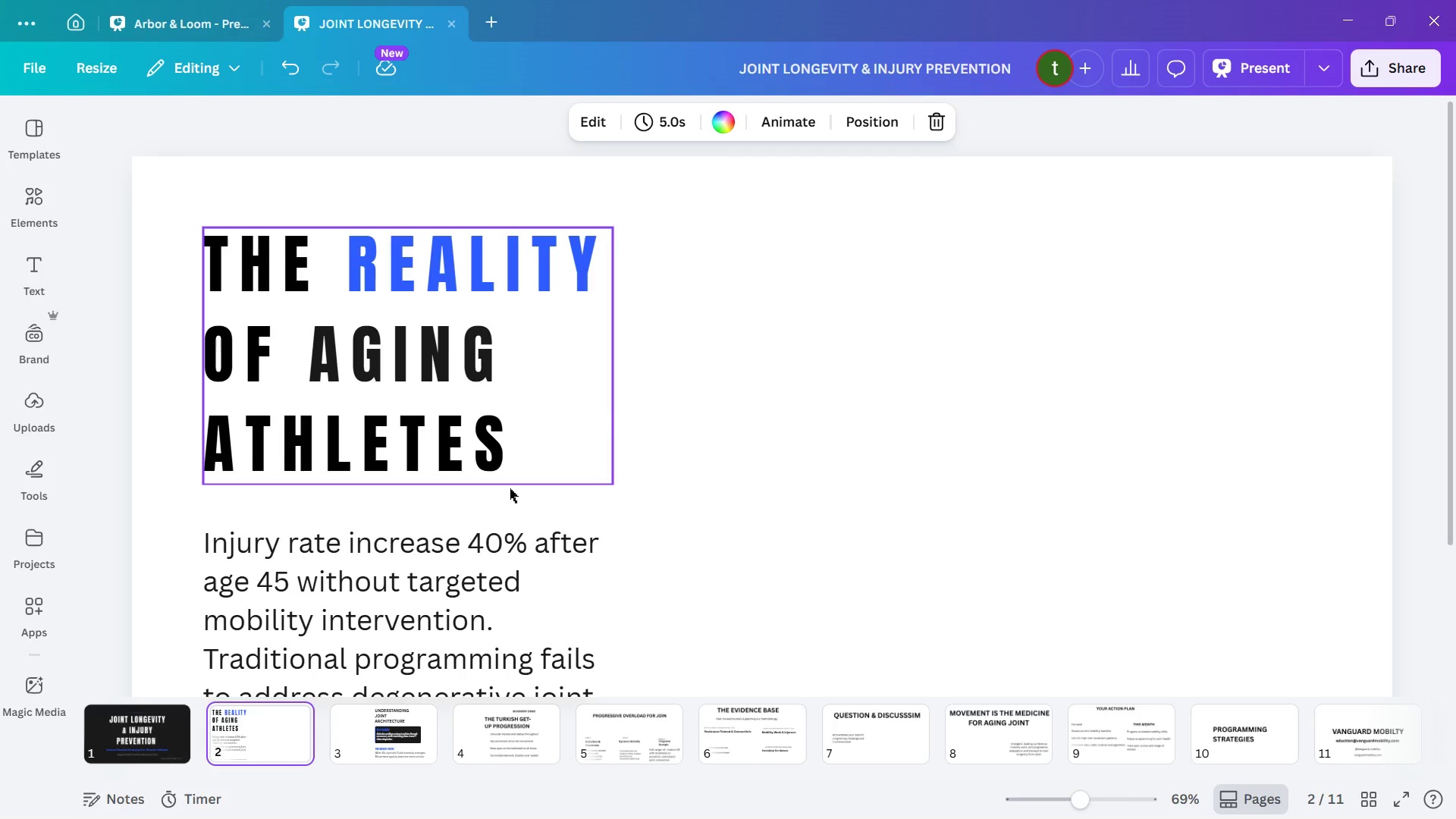 
scroll: coordinate [510, 488], scroll_direction: down, amount: 2.0
 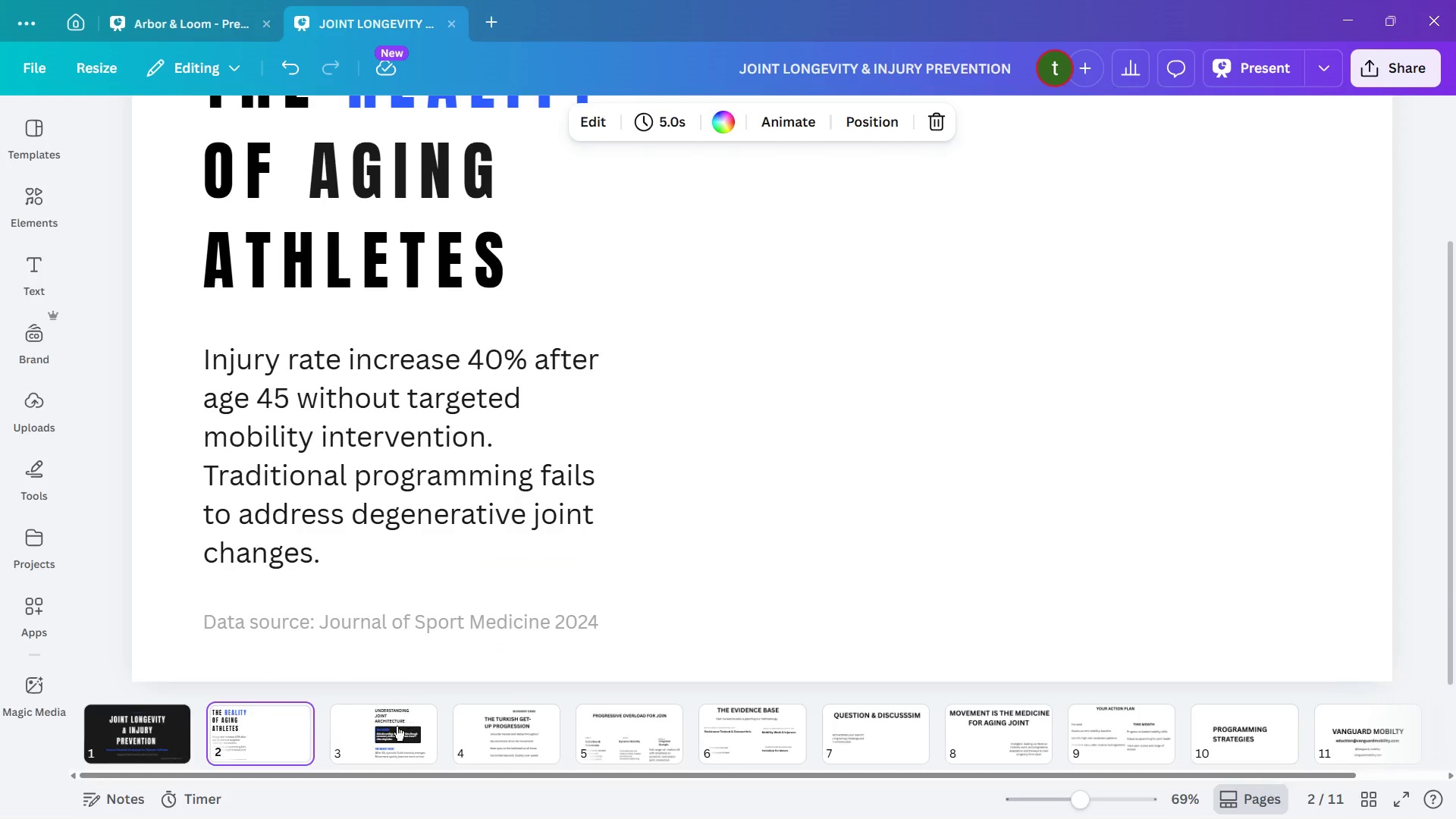 
left_click([393, 731])
 